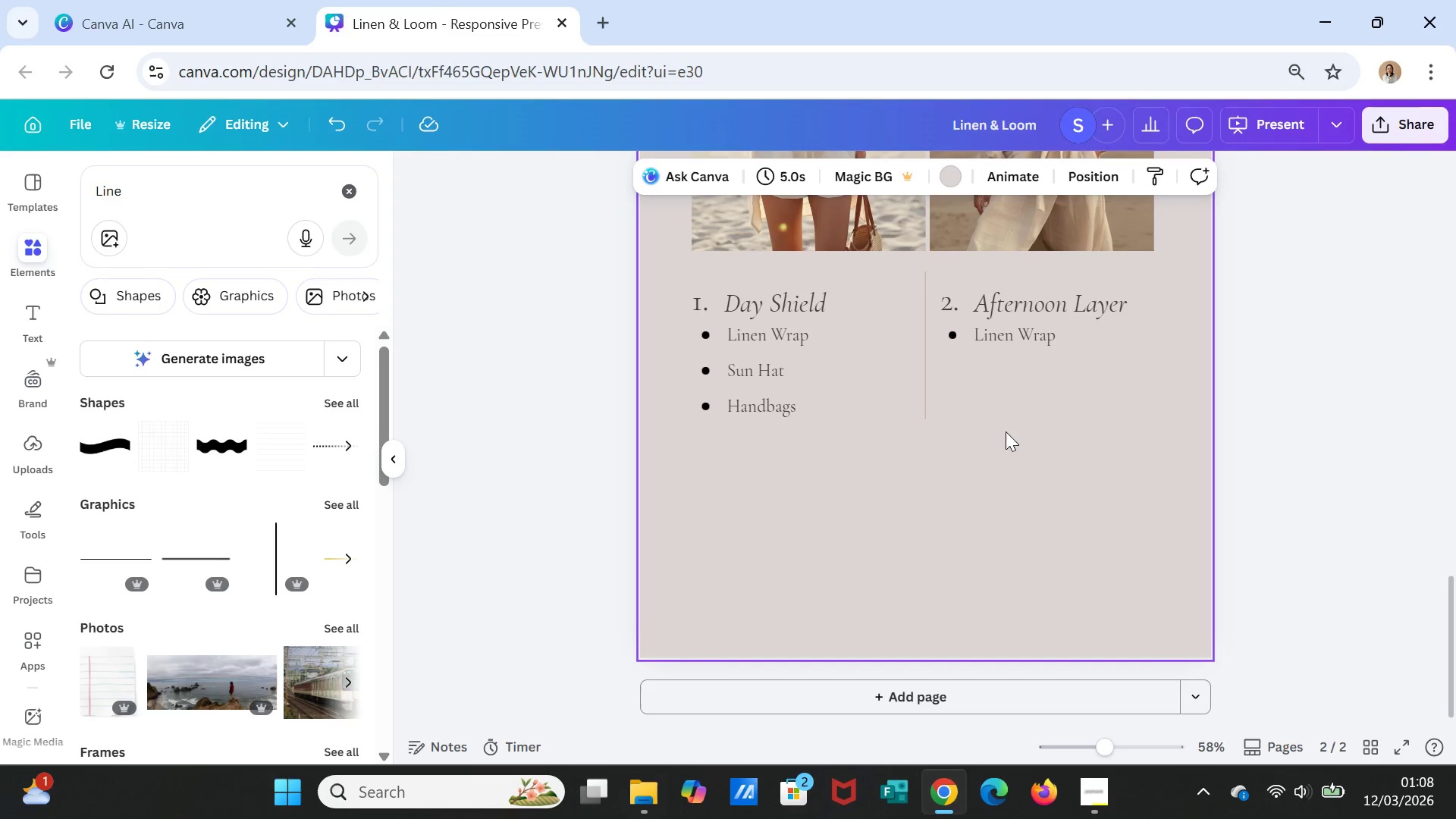 
double_click([979, 331])
 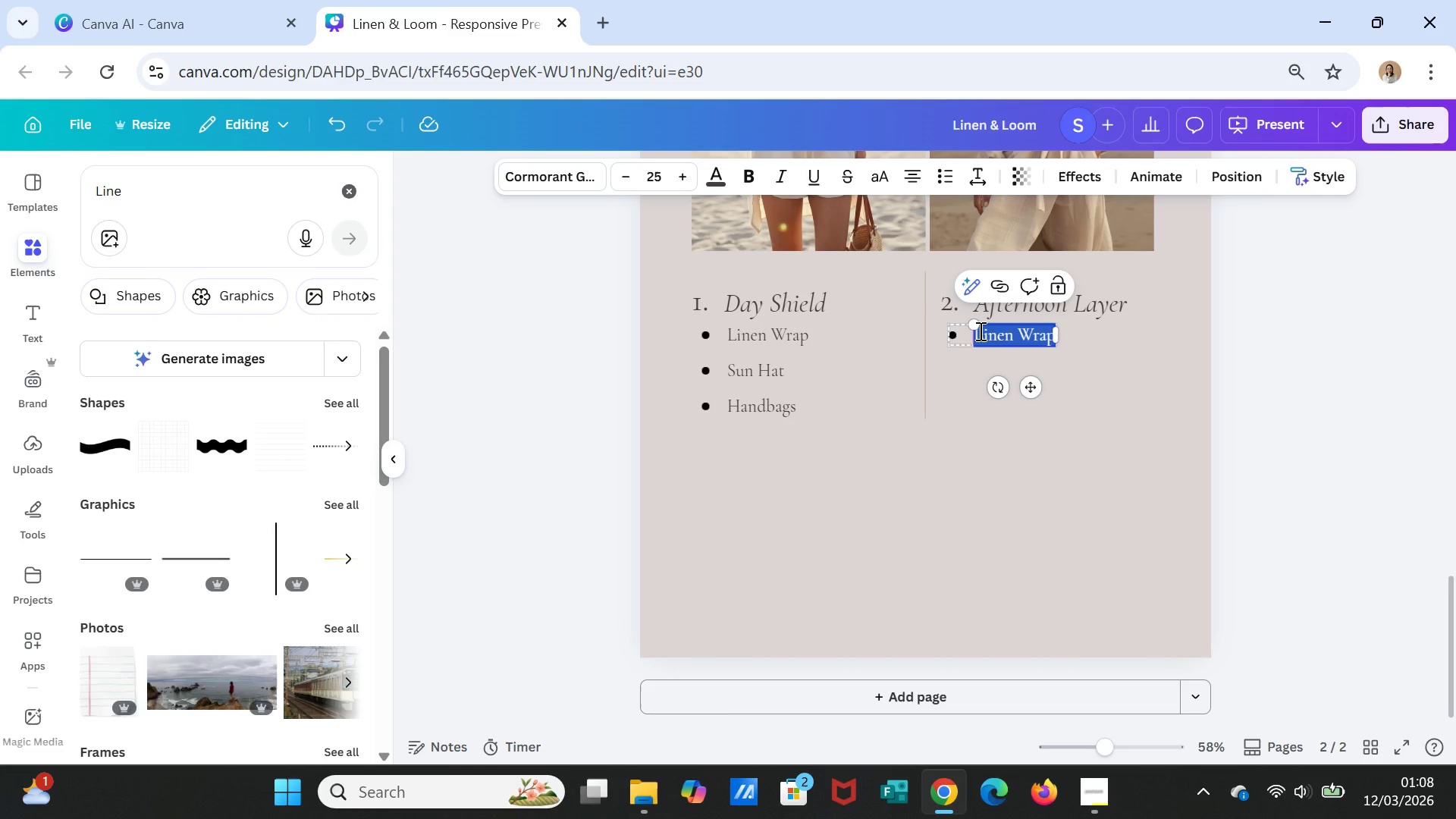 
triple_click([979, 331])
 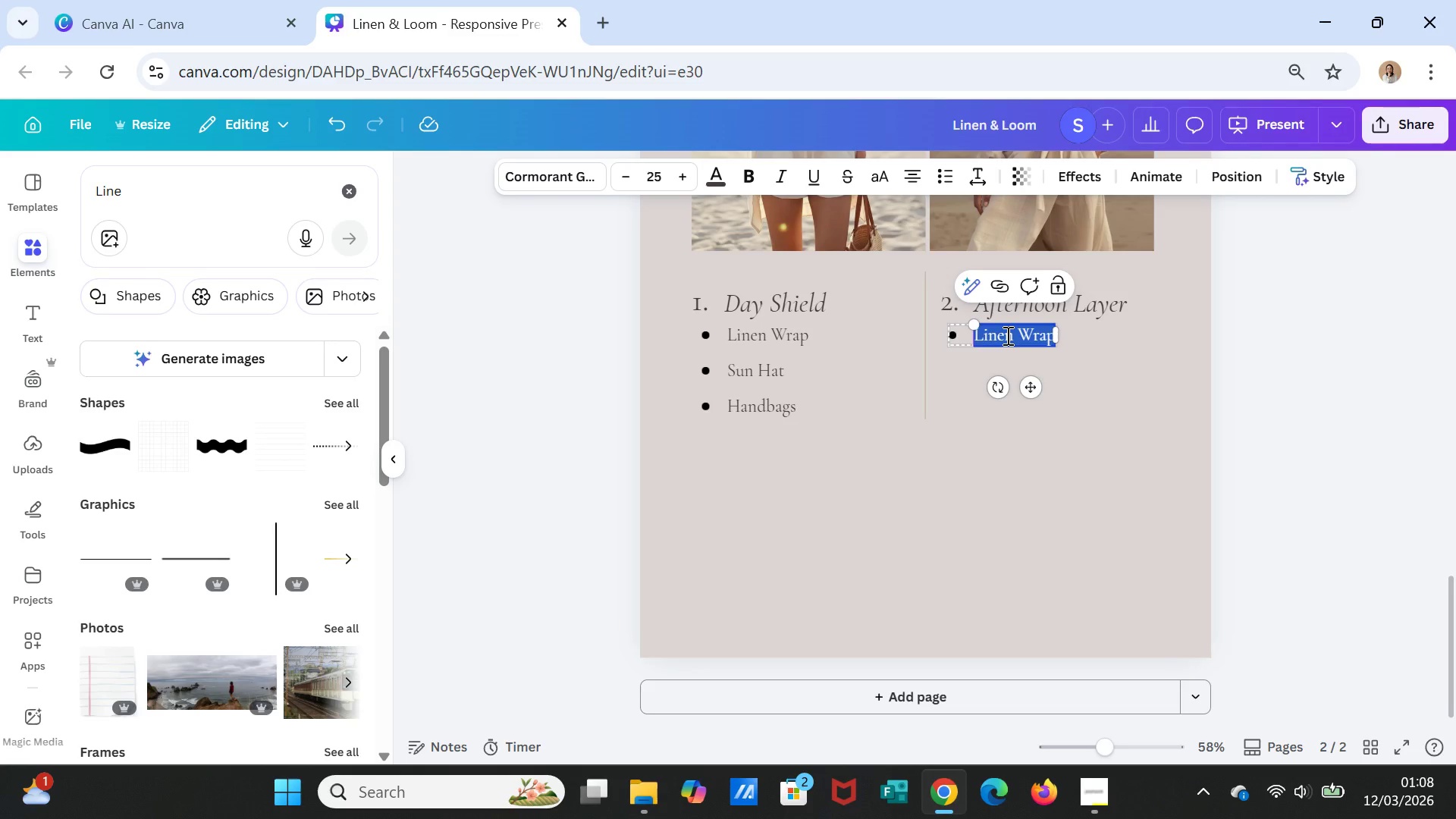 
type(Tie Front)
 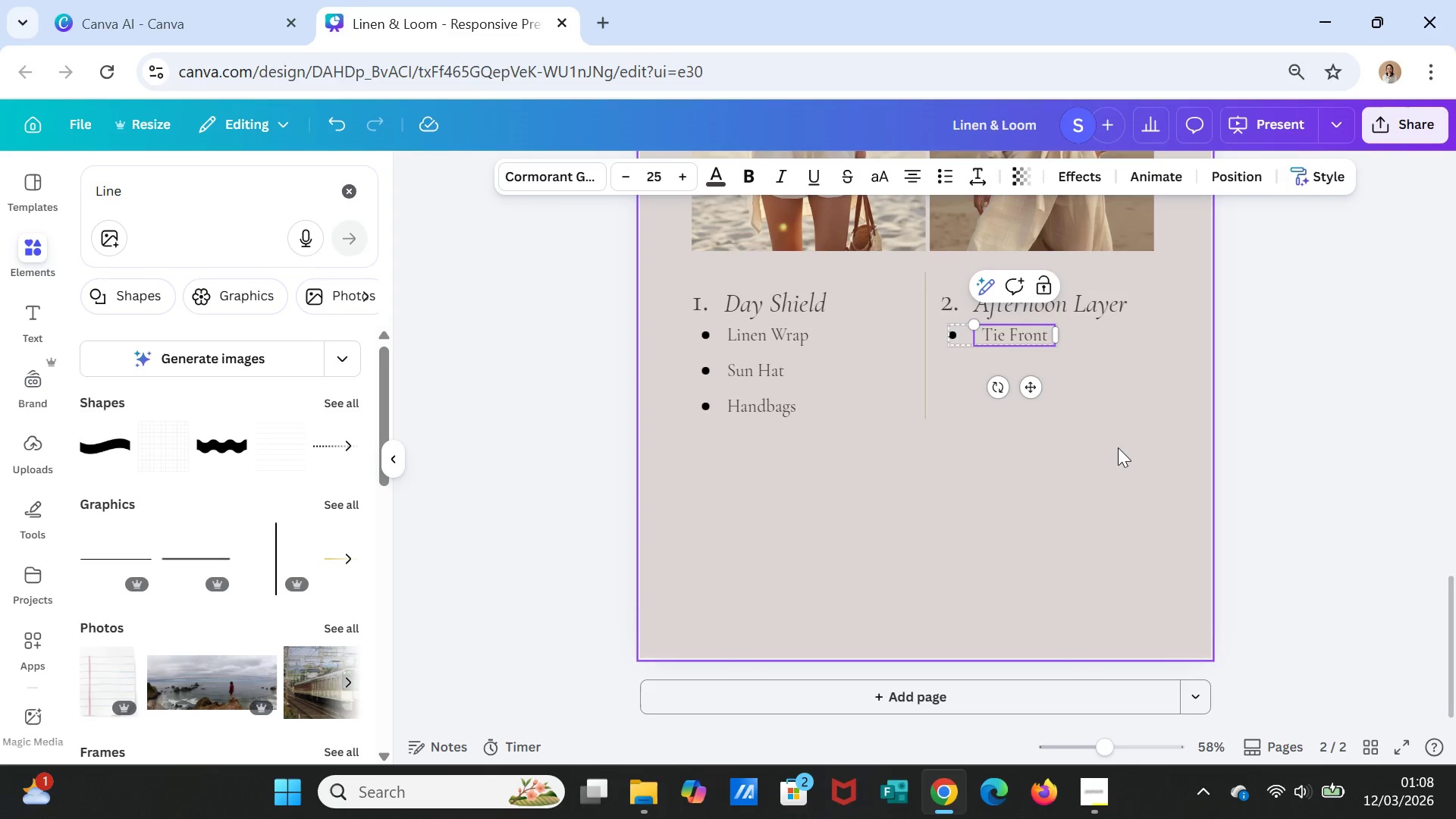 
left_click([1118, 448])
 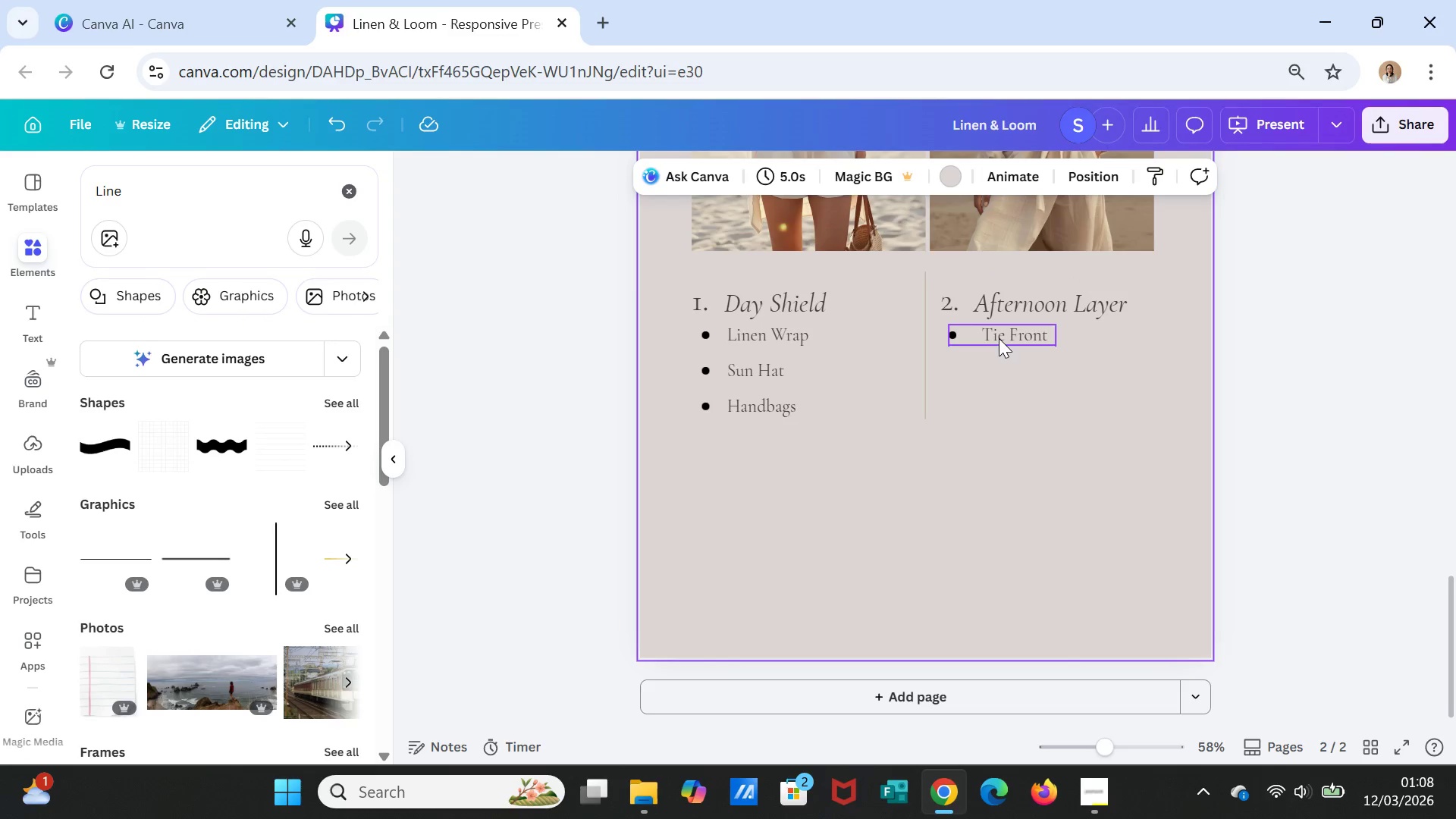 
left_click([999, 338])
 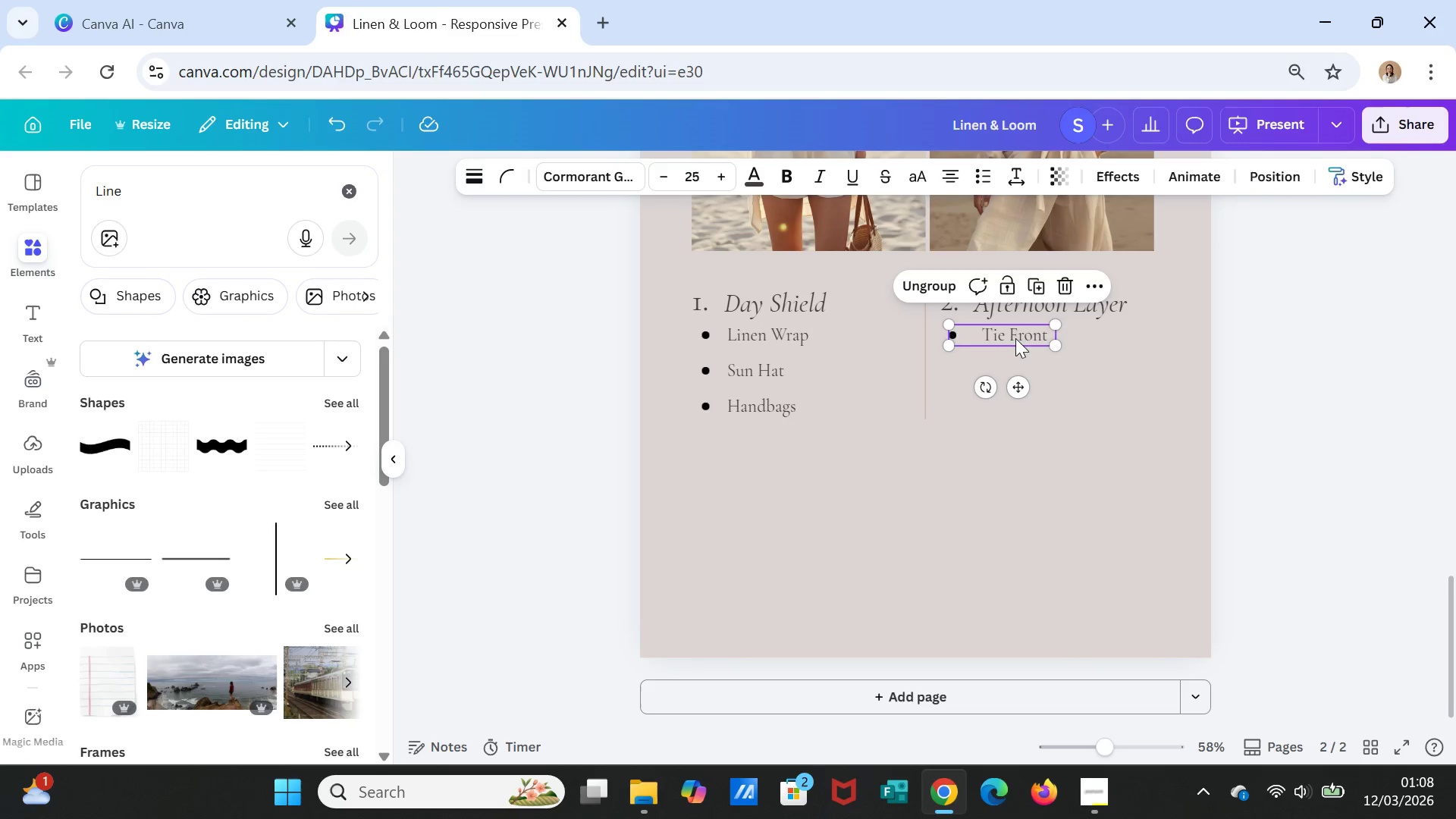 
left_click([1013, 340])
 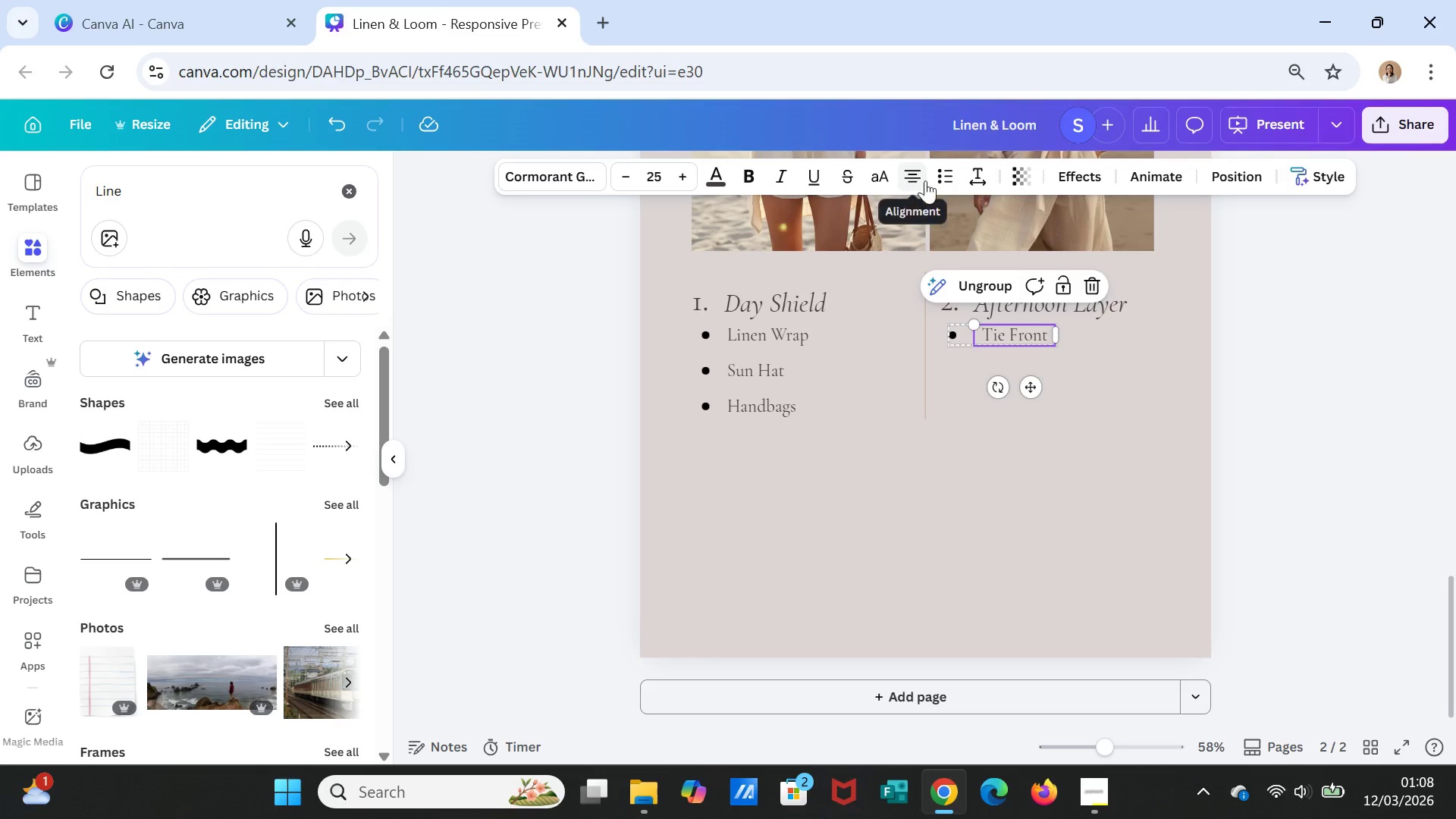 
left_click([915, 180])
 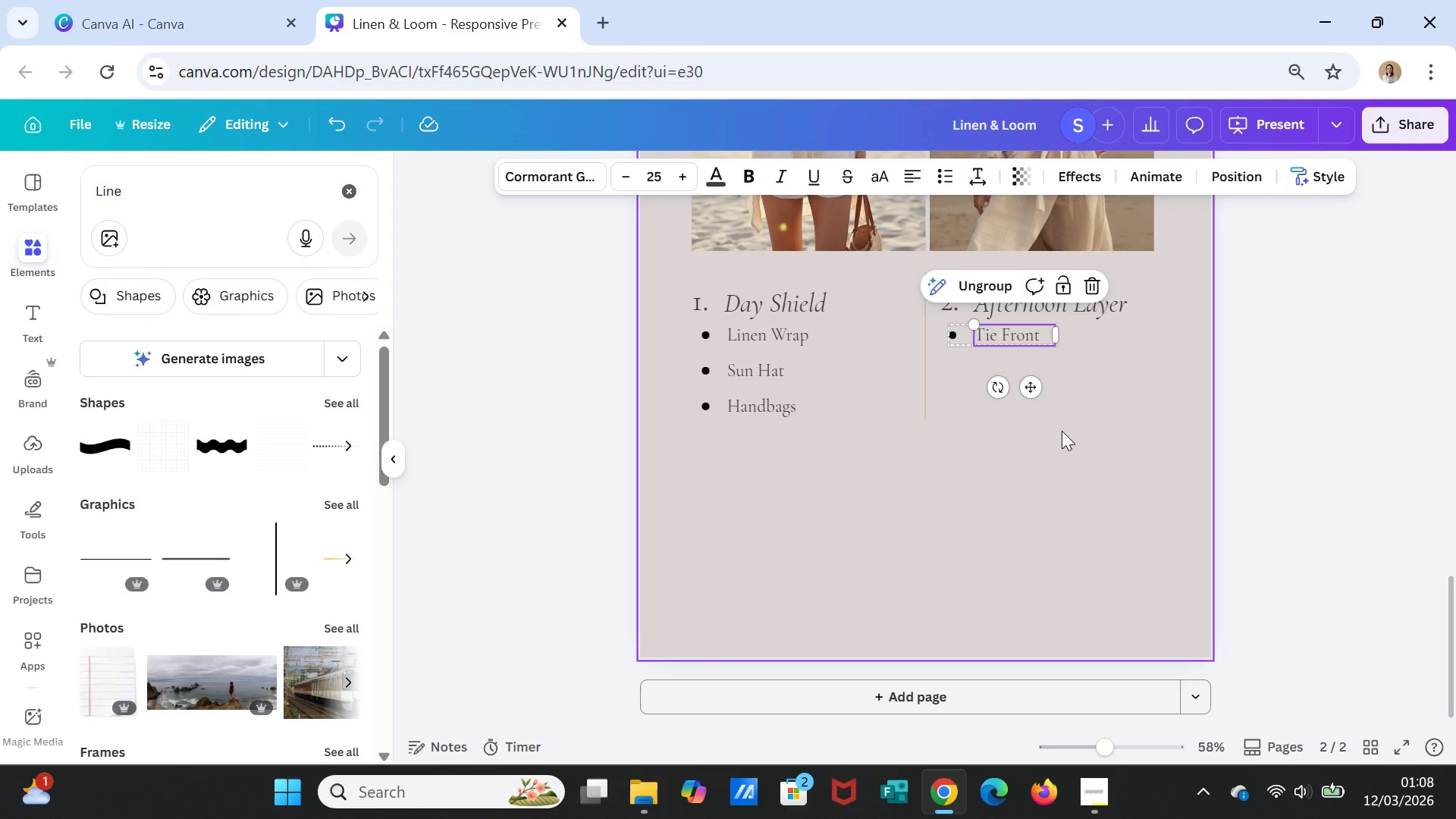 
left_click([1081, 445])
 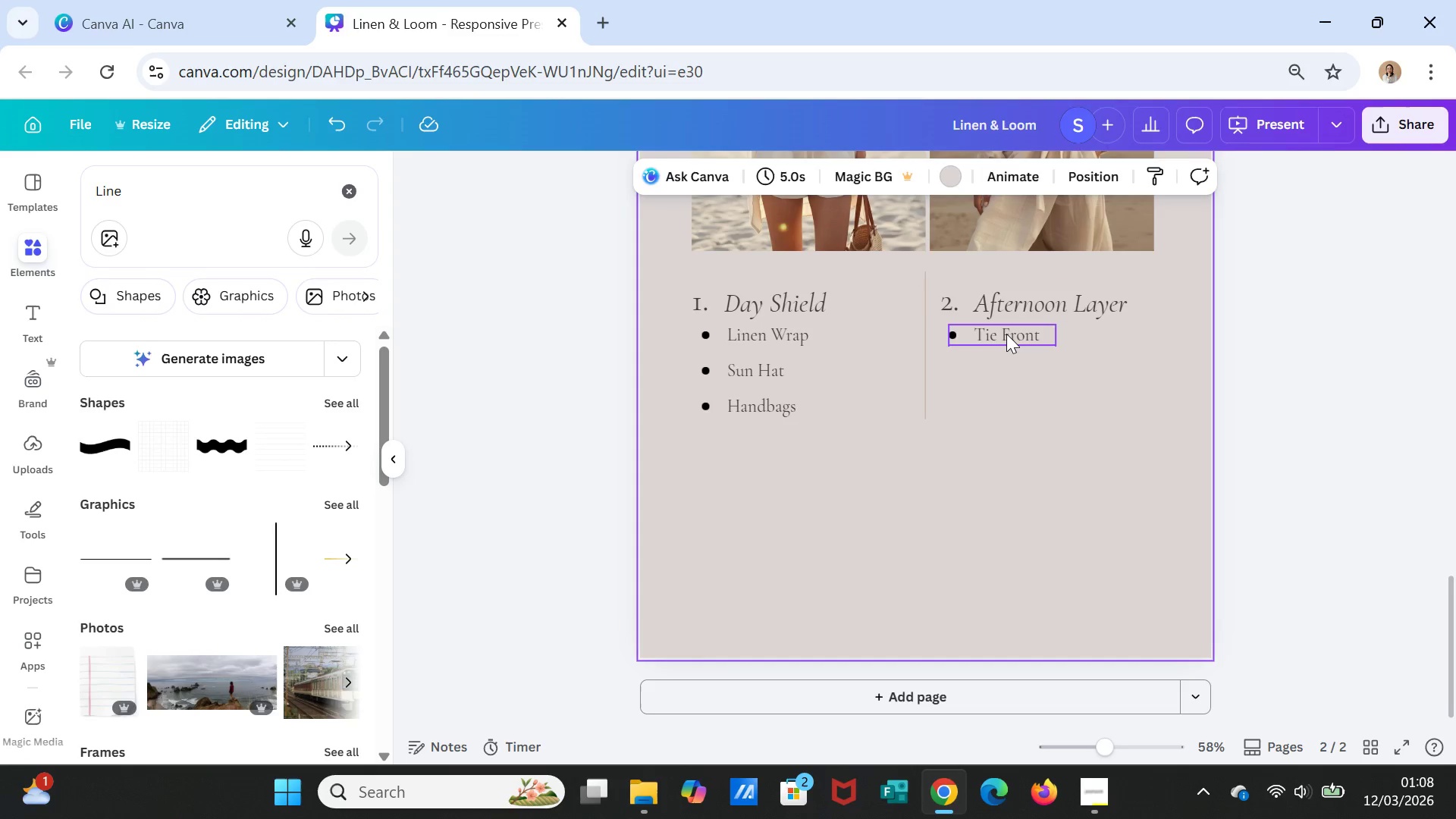 
left_click([1006, 334])
 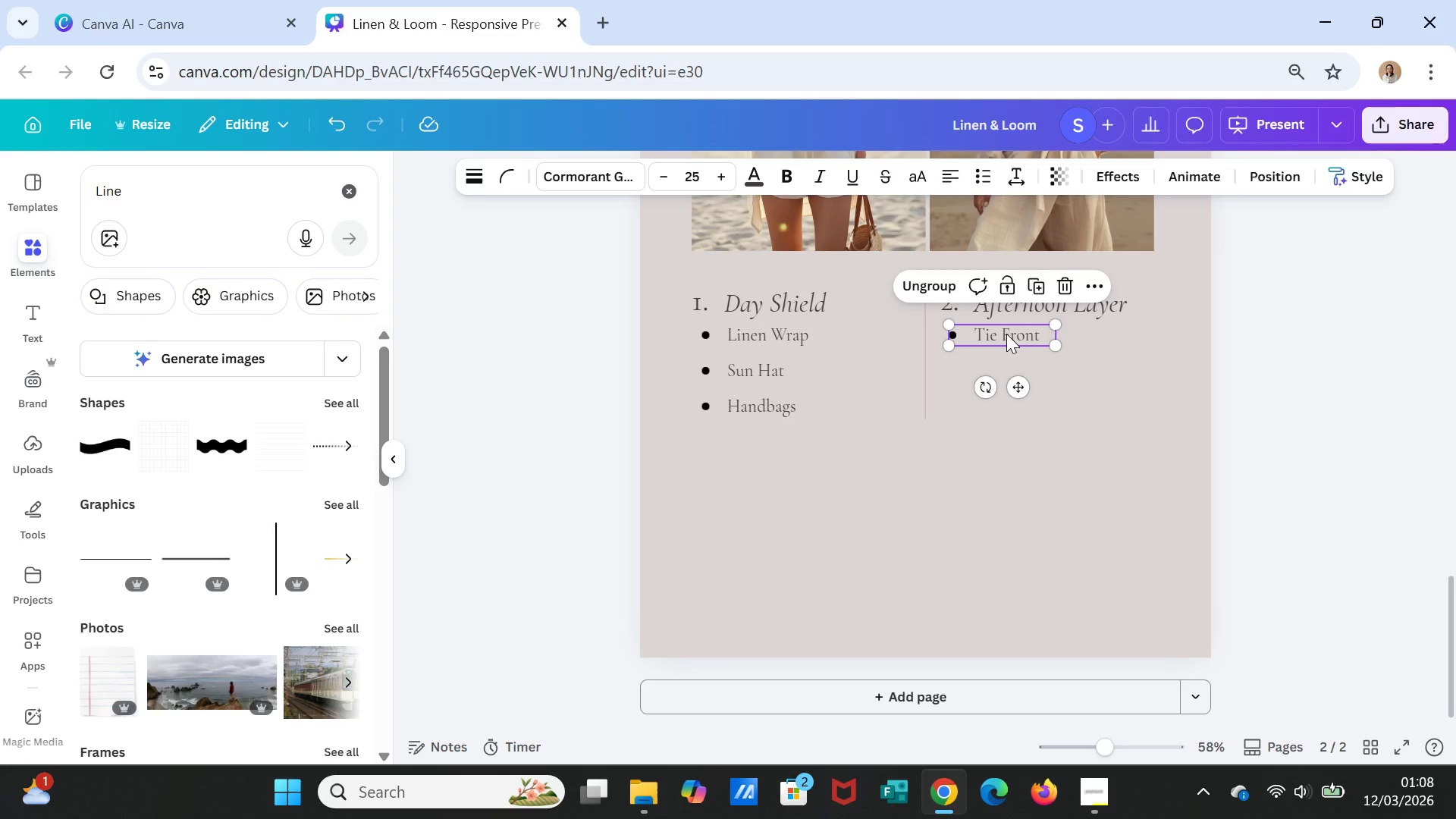 
key(Control+C)
 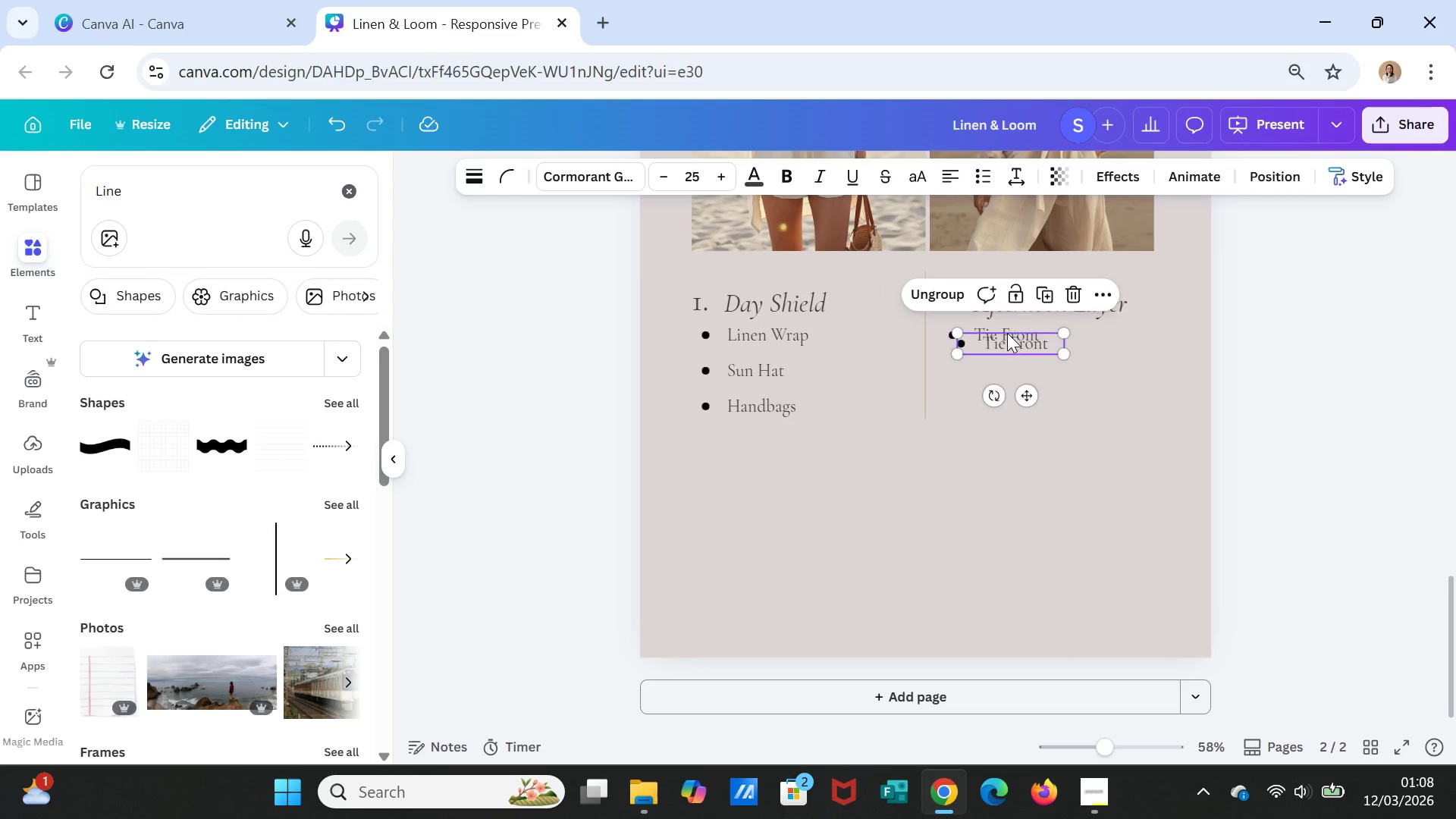 
key(Control+V)
 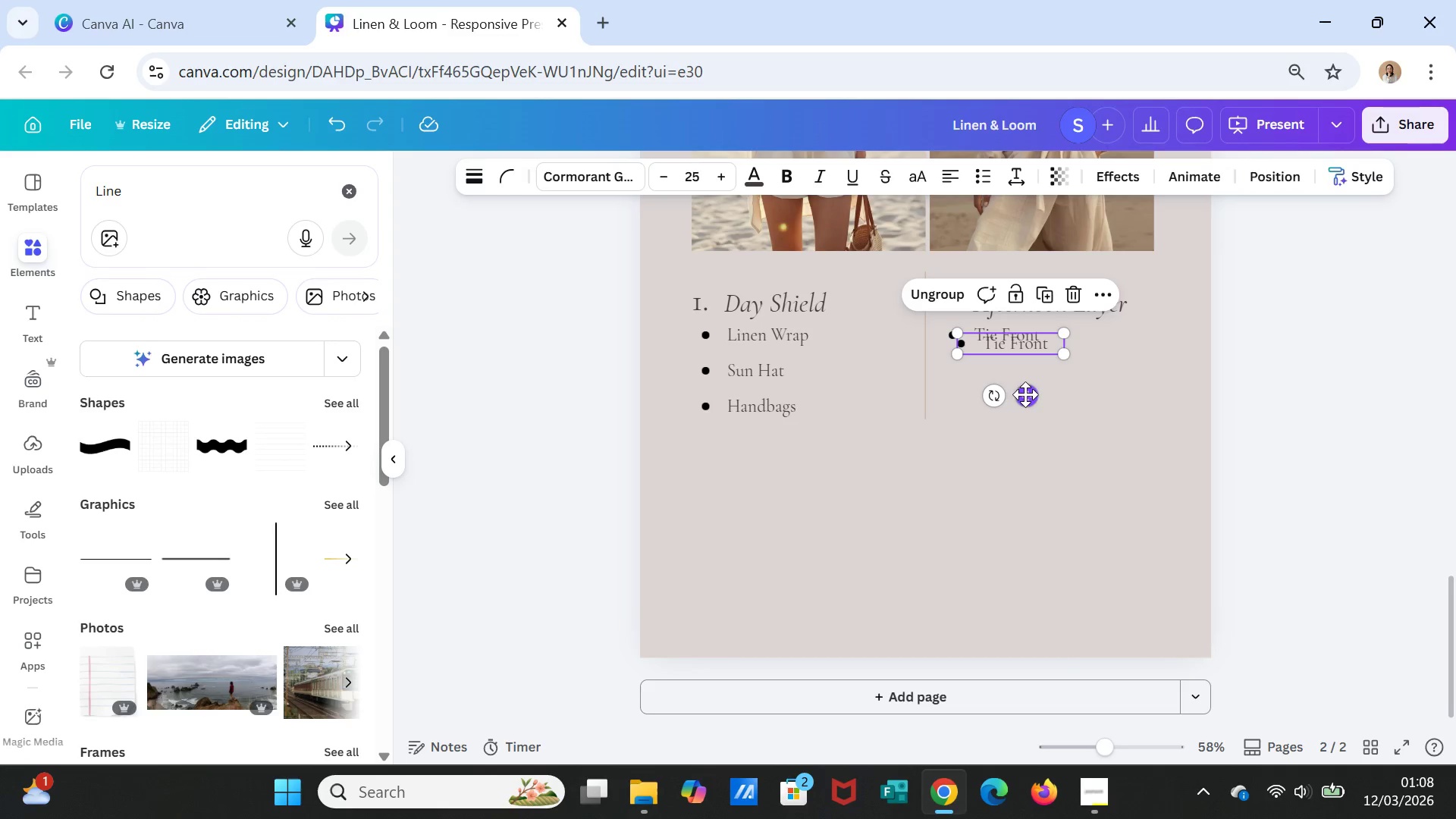 
left_click_drag(start_coordinate=[1025, 394], to_coordinate=[1016, 423])
 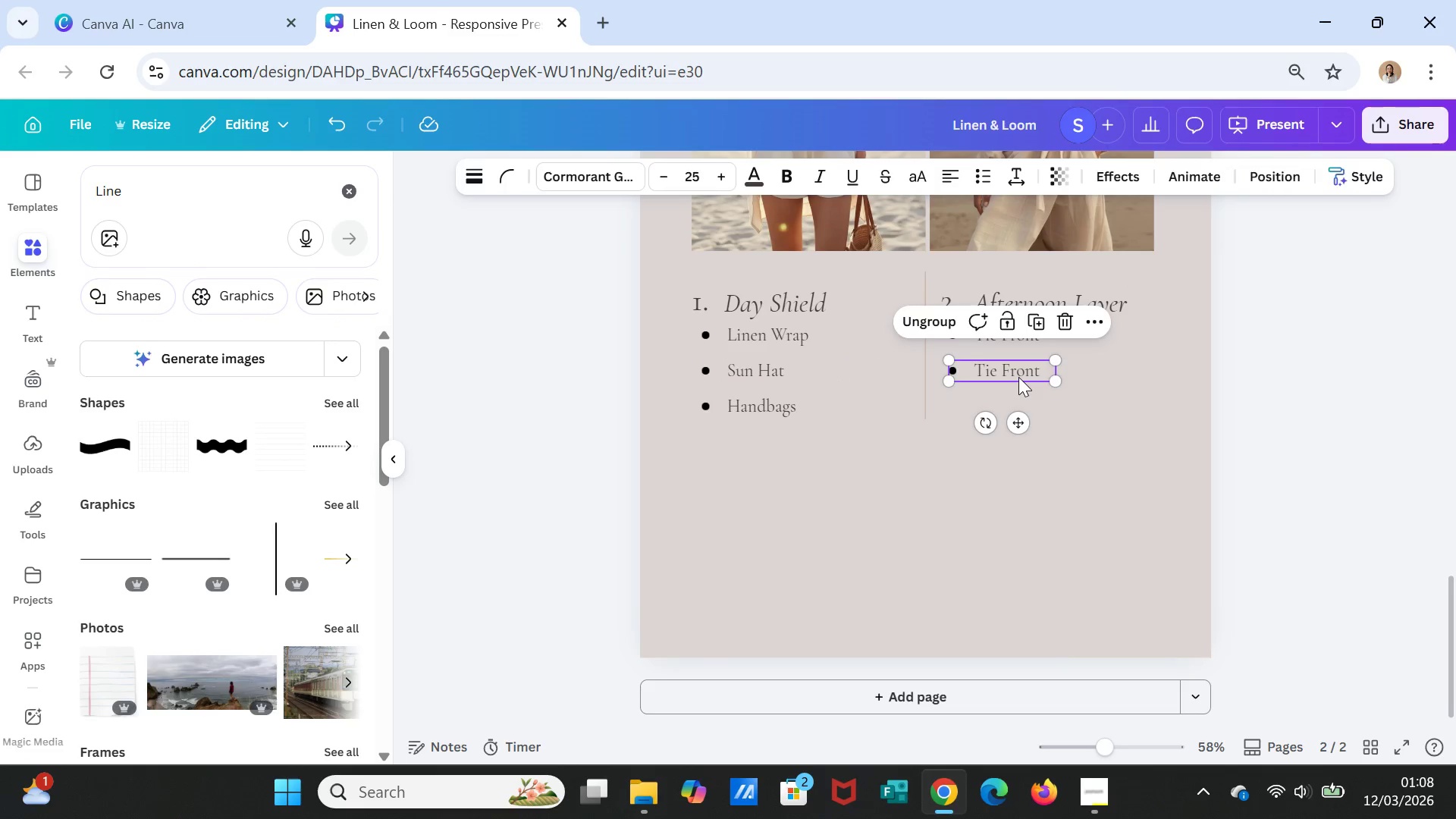 
double_click([1018, 377])
 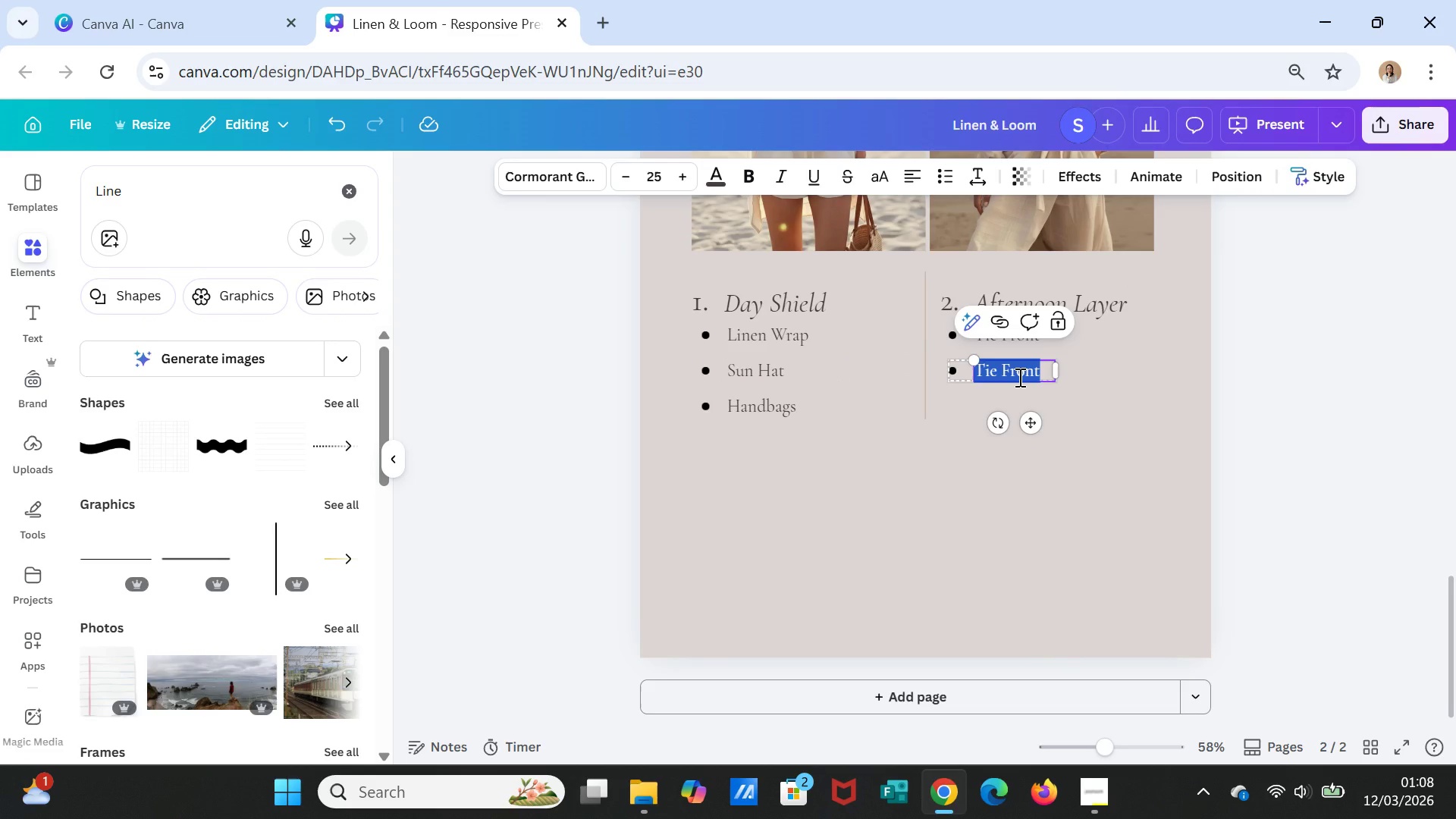 
type(Add Belt)
 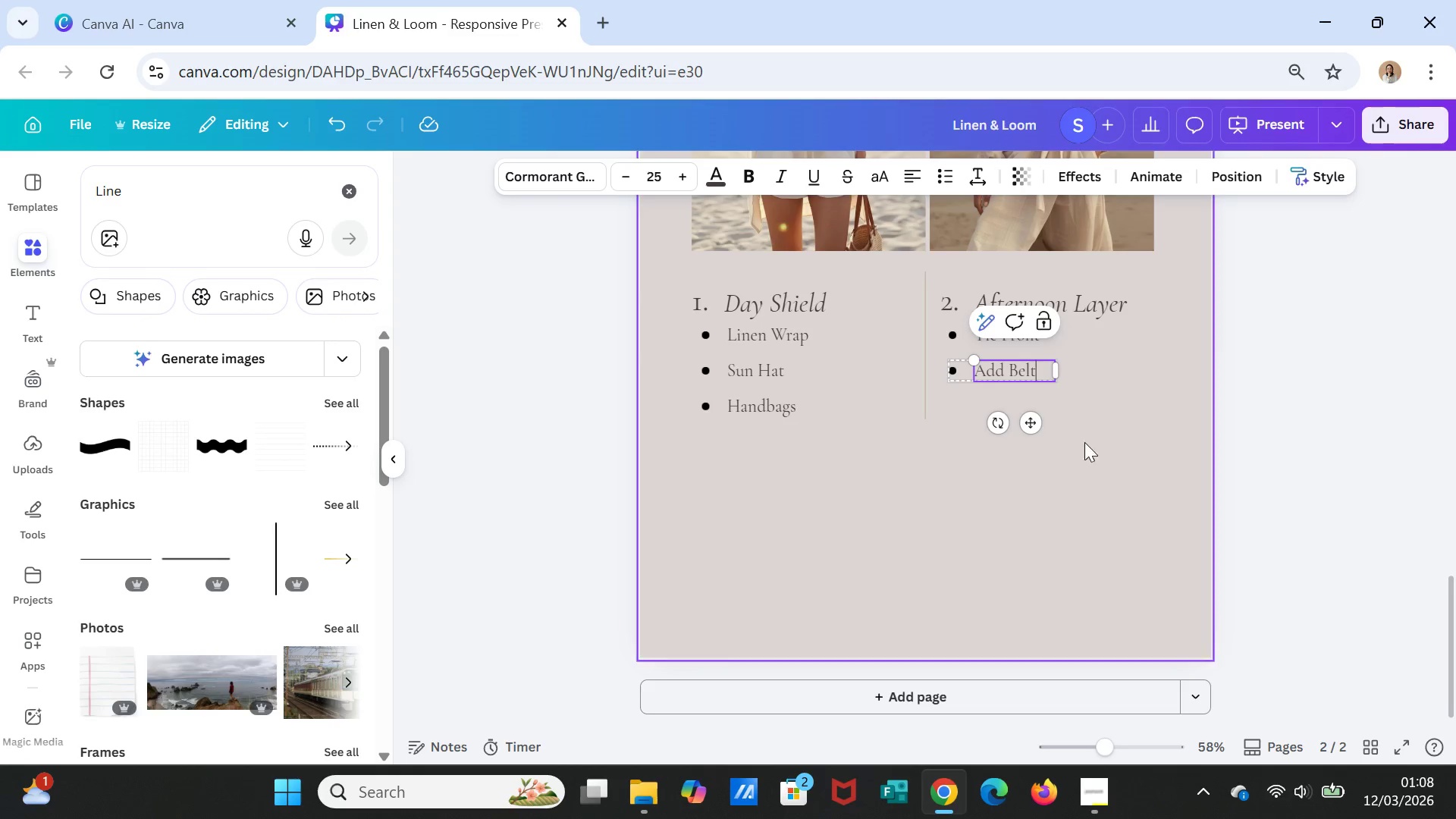 
left_click([1094, 457])
 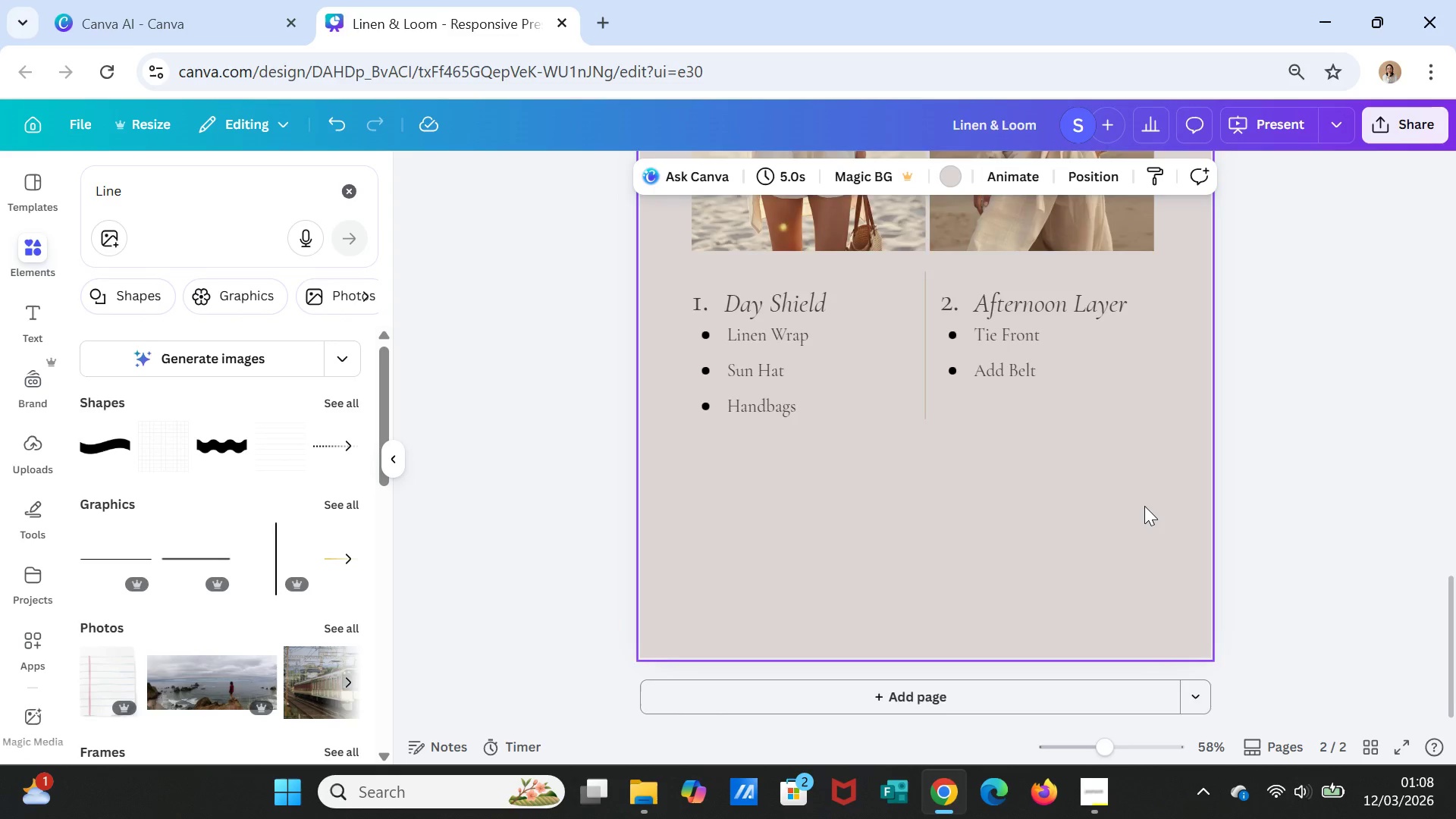 
scroll: coordinate [1146, 510], scroll_direction: up, amount: 4.0
 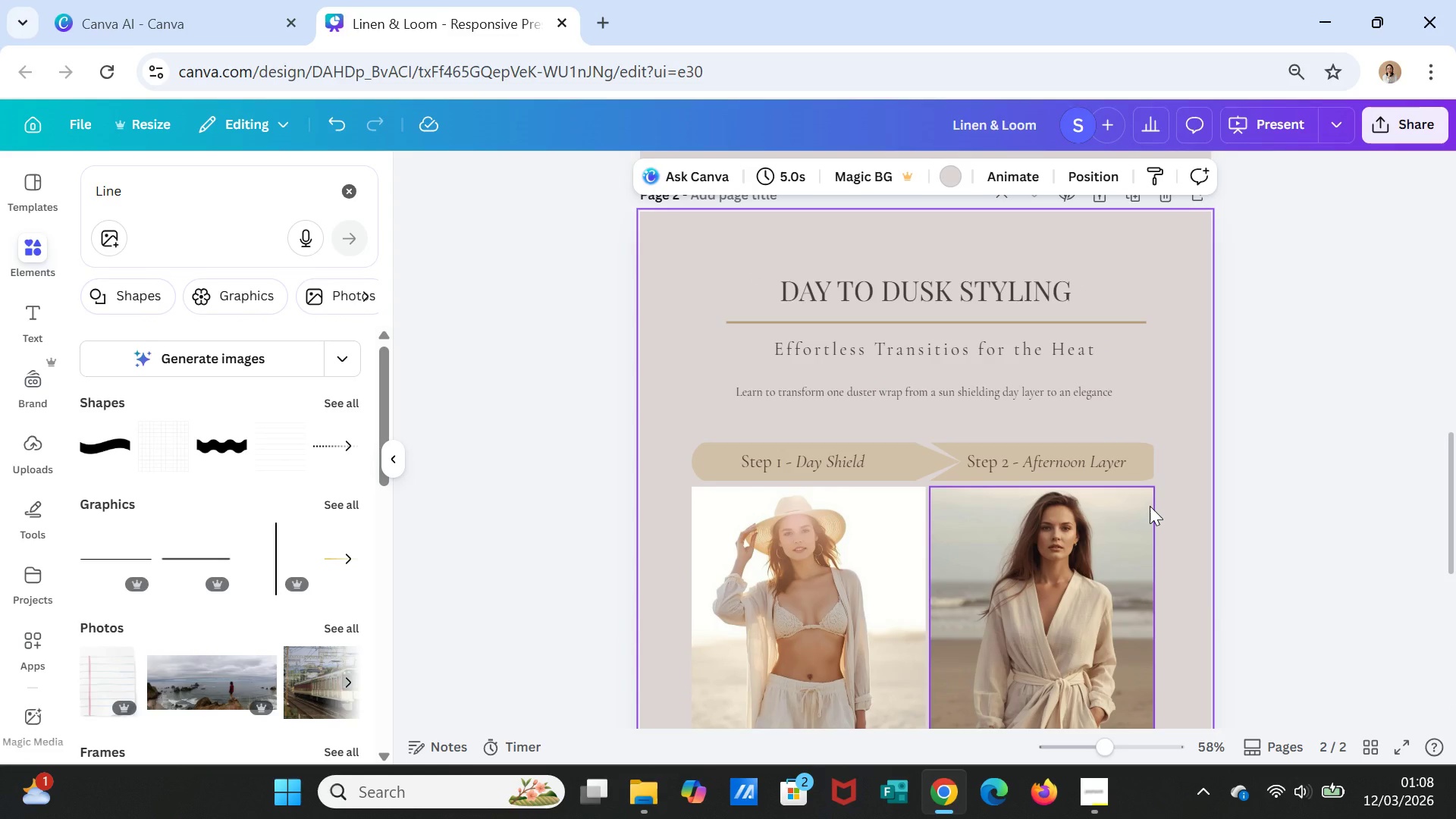 
scroll: coordinate [1150, 506], scroll_direction: down, amount: 5.0
 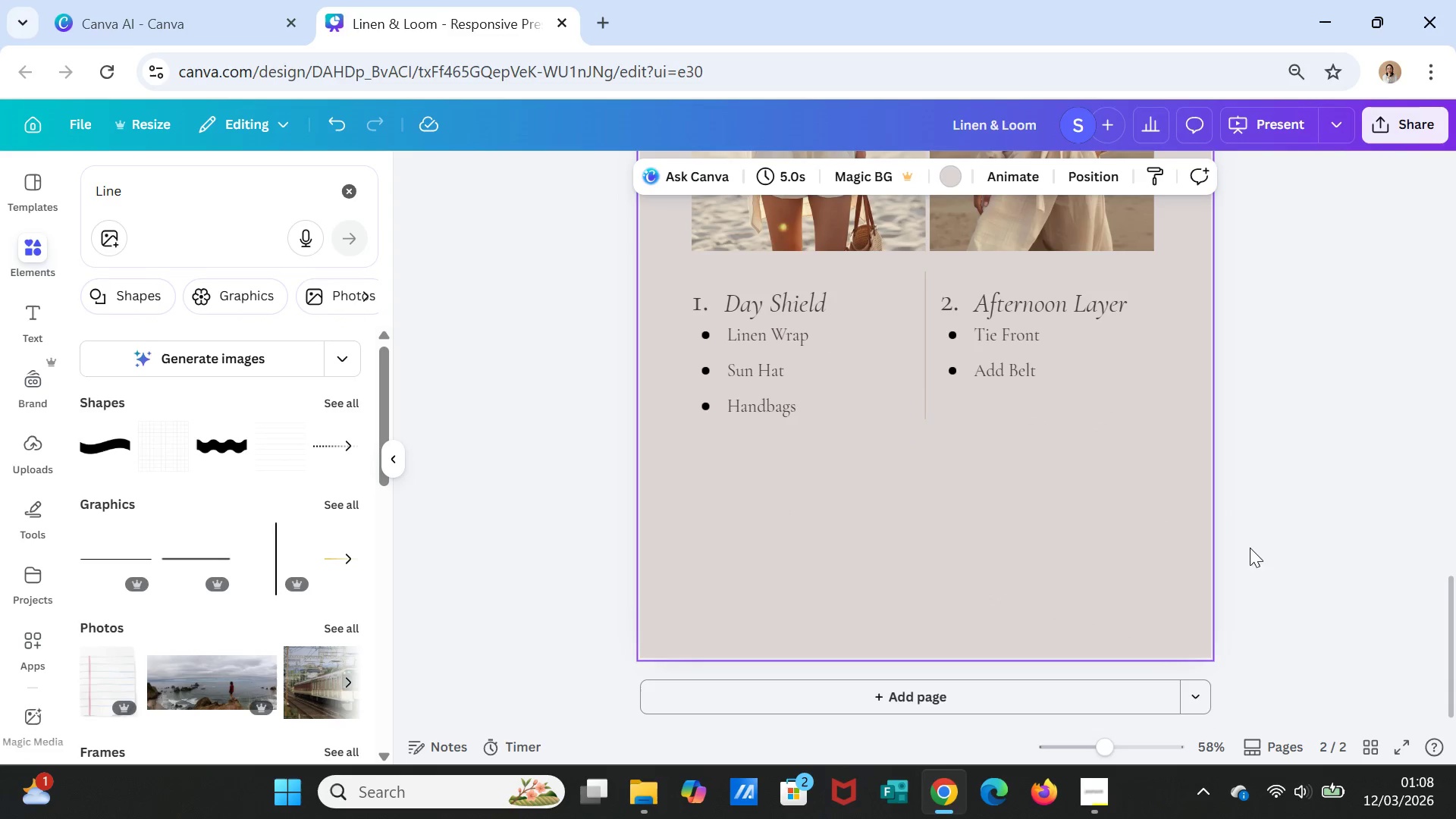 
scroll: coordinate [1241, 556], scroll_direction: up, amount: 2.0
 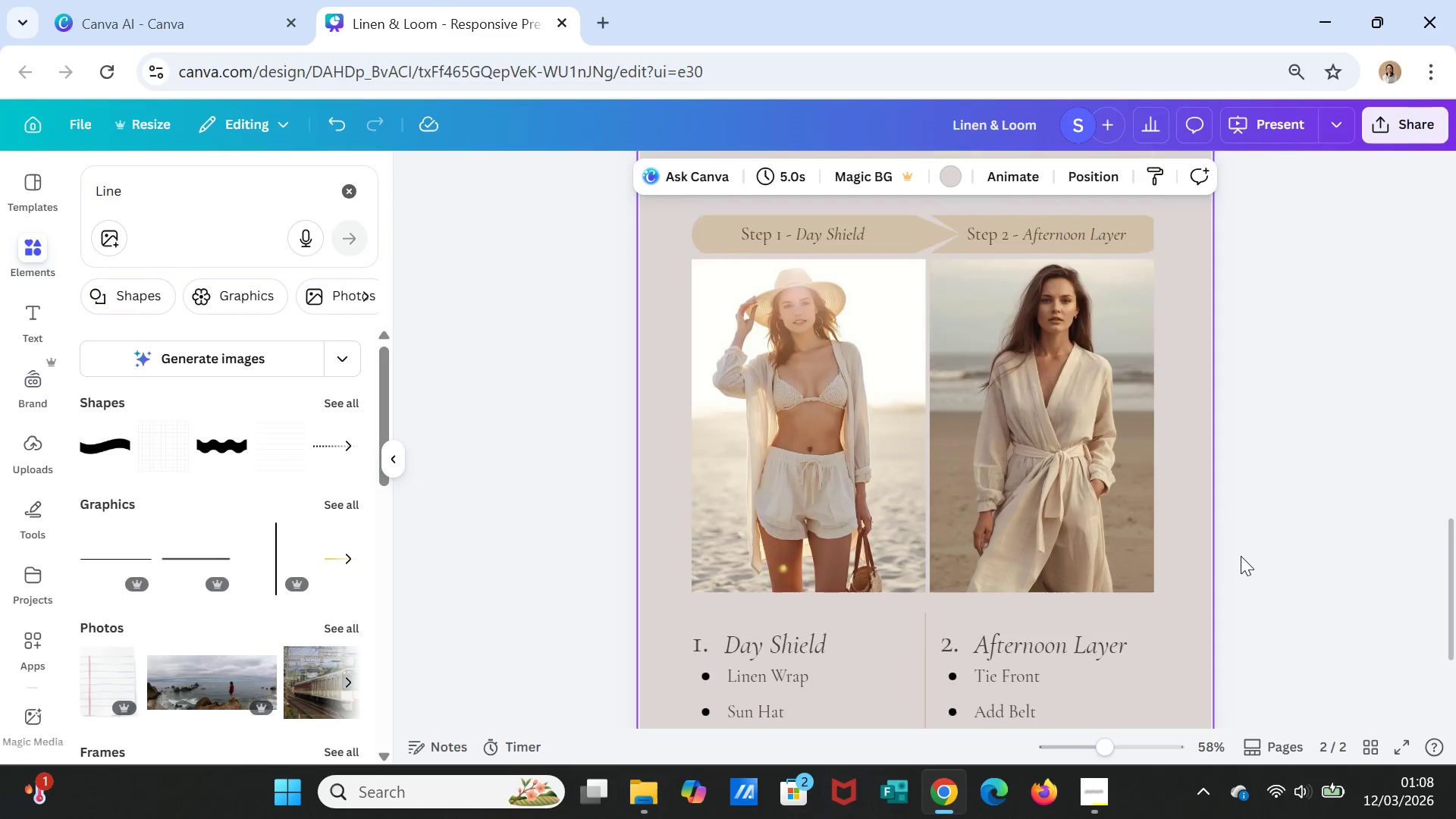 
scroll: coordinate [1241, 556], scroll_direction: none, amount: 0.0
 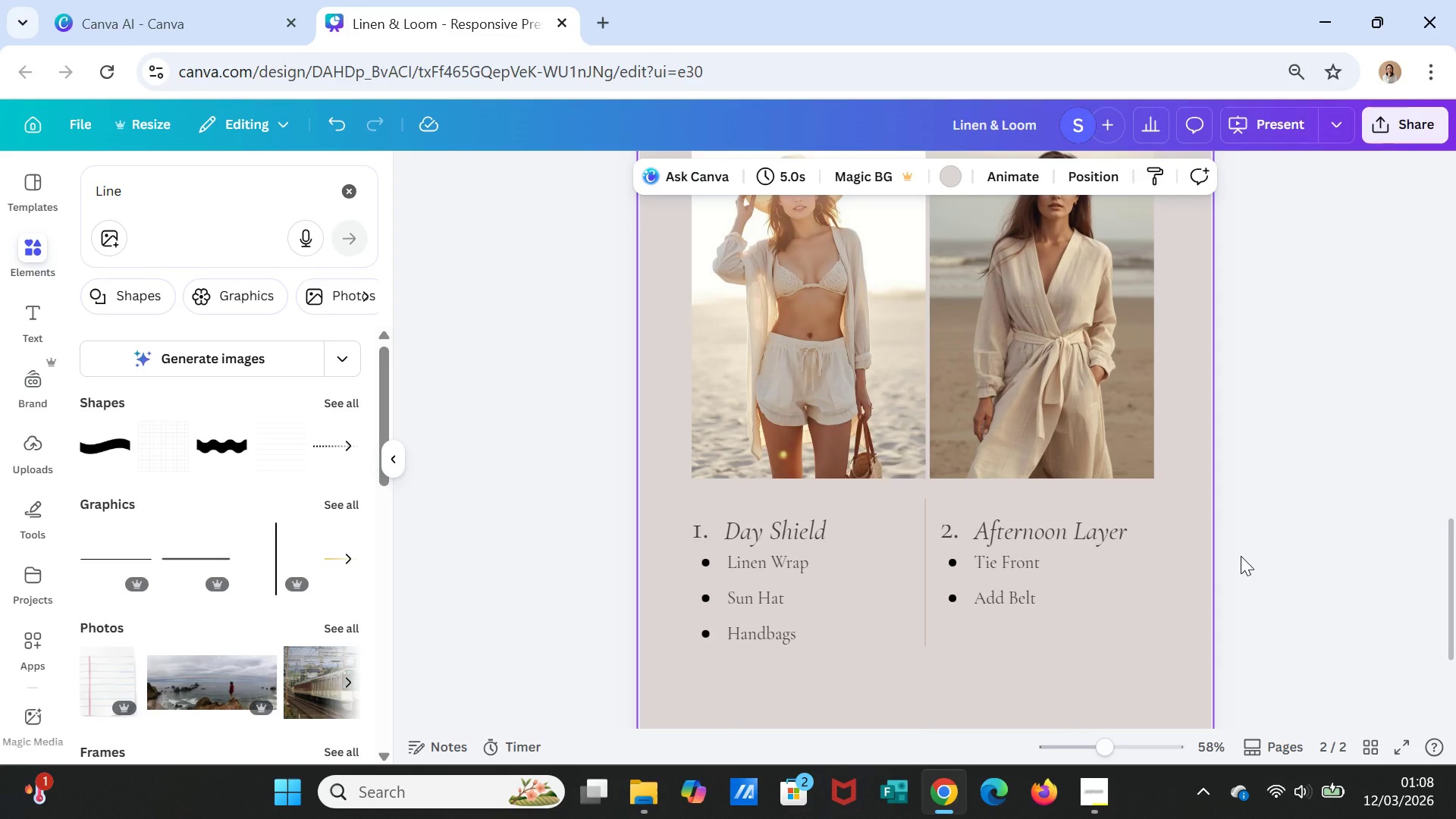 
scroll: coordinate [1240, 556], scroll_direction: up, amount: 4.0
 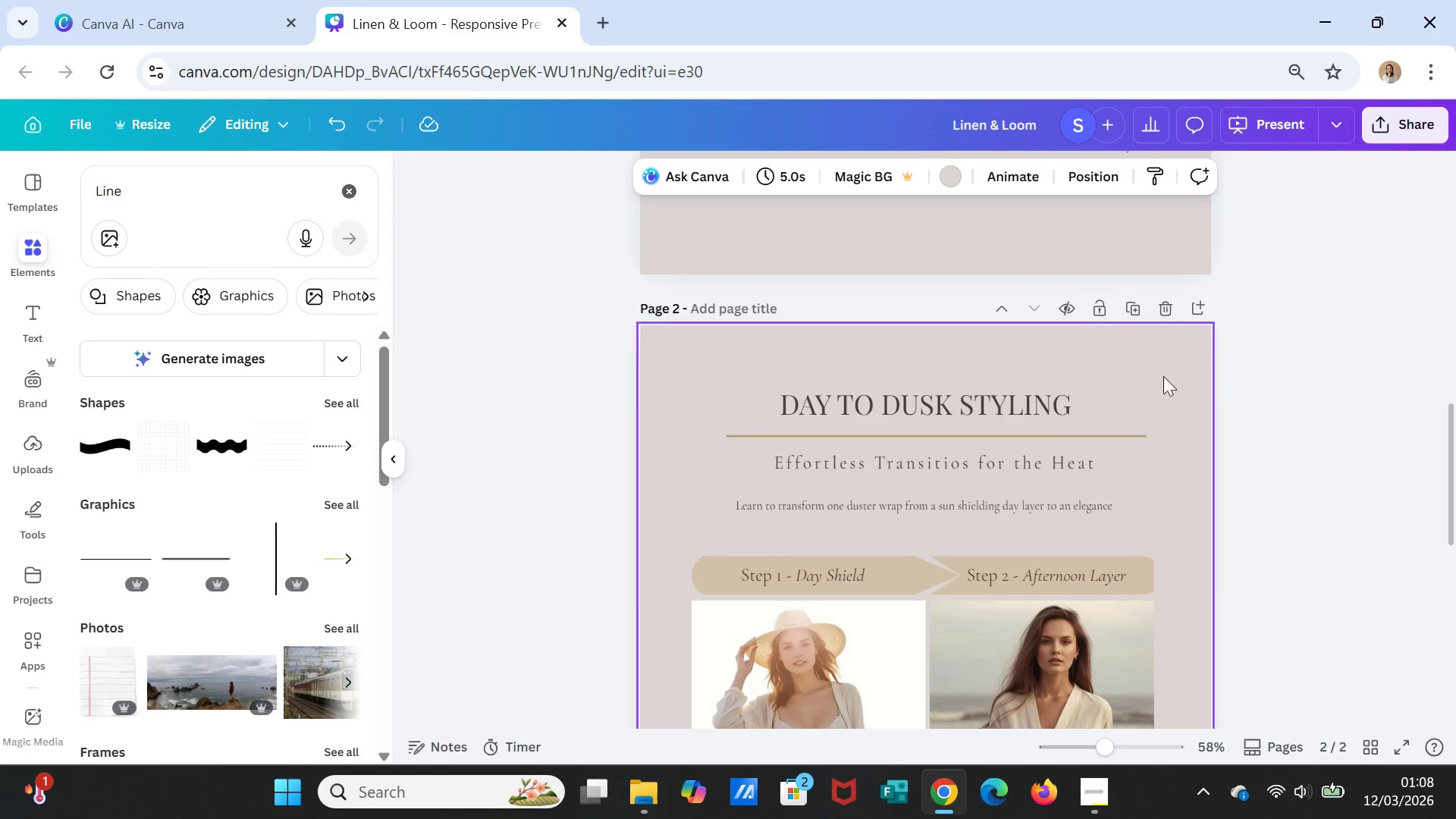 
scroll: coordinate [1061, 635], scroll_direction: down, amount: 8.0
 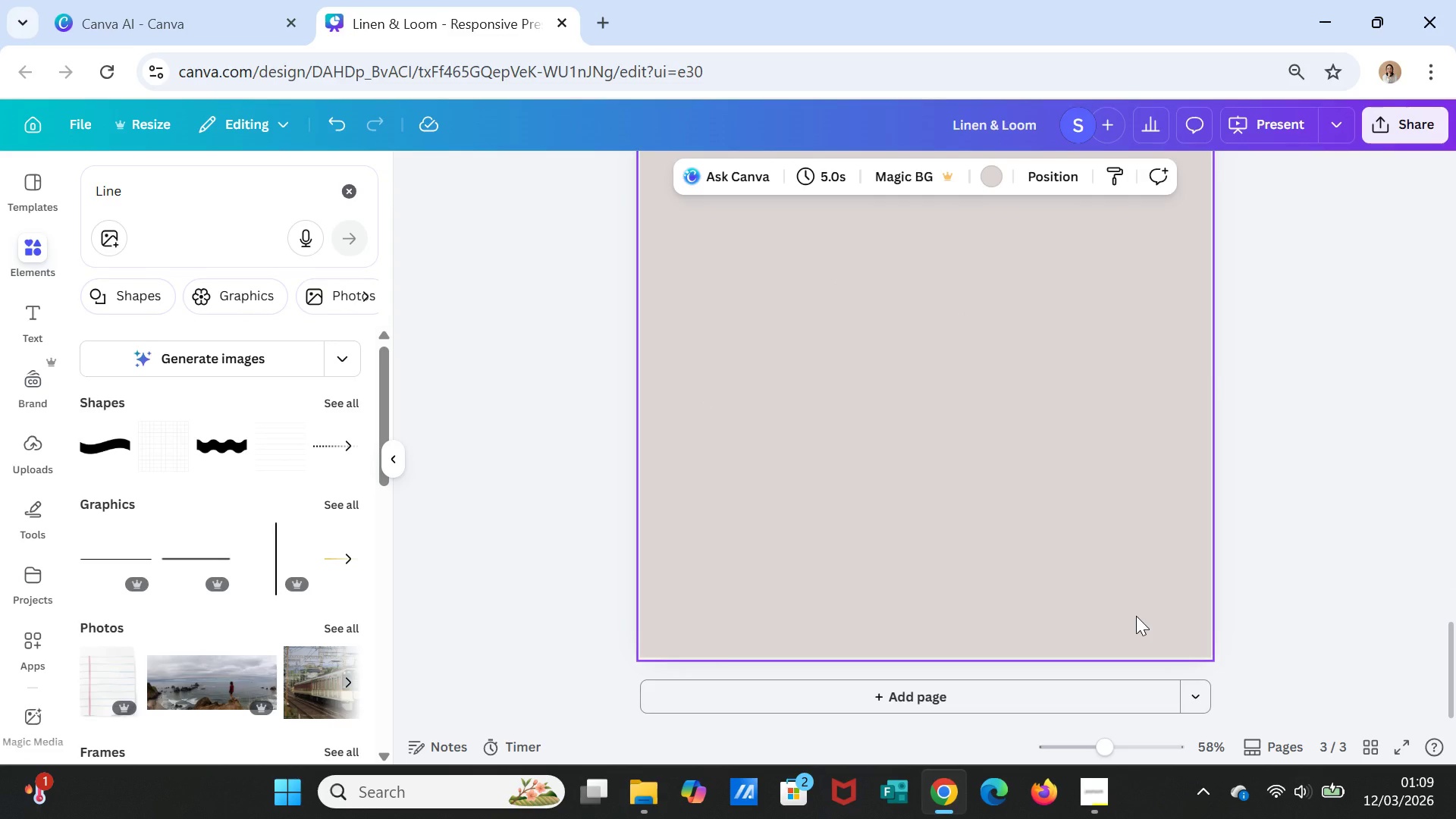 
wait(12.81)
 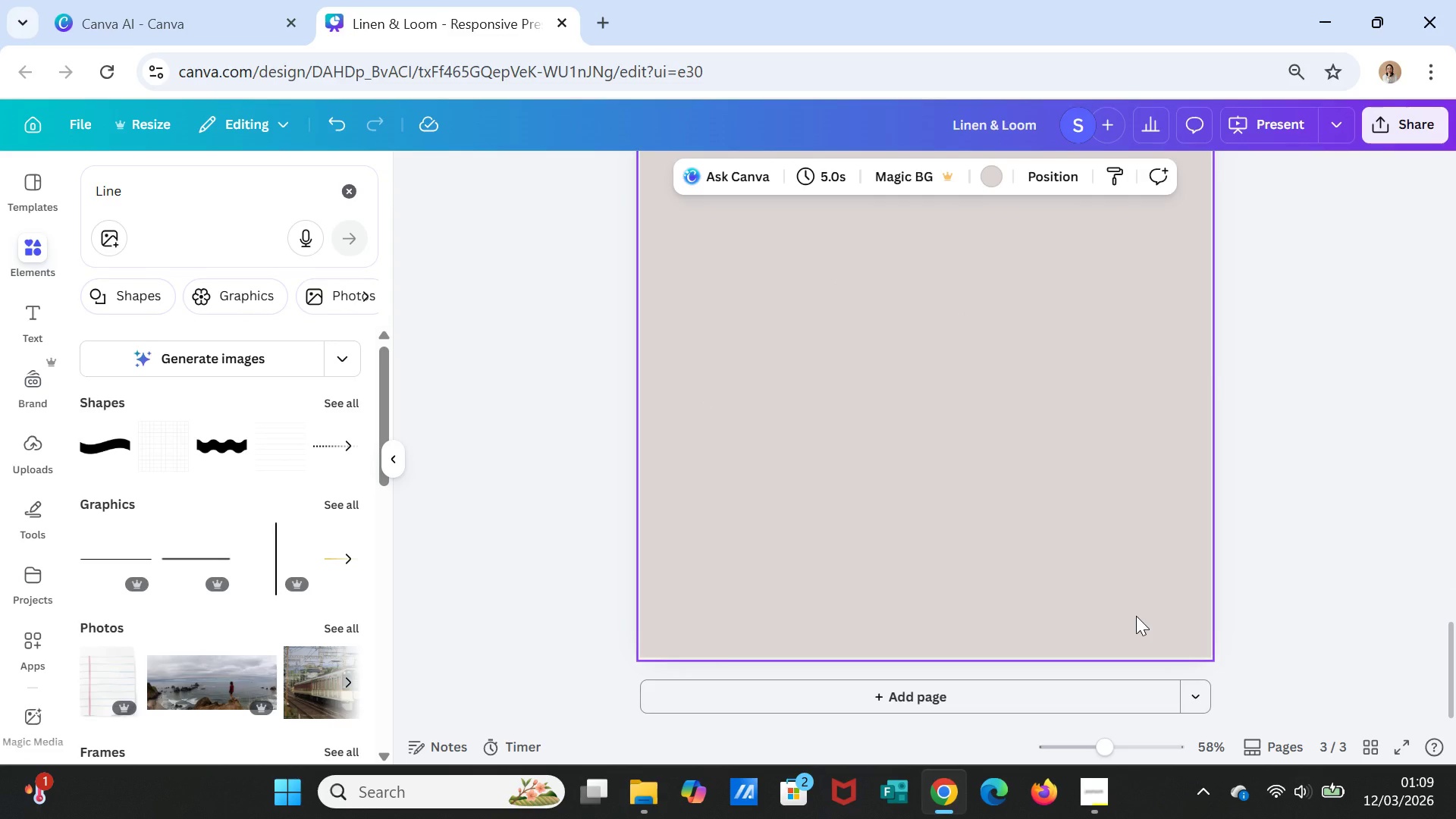 
scroll: coordinate [1172, 649], scroll_direction: up, amount: 19.0
 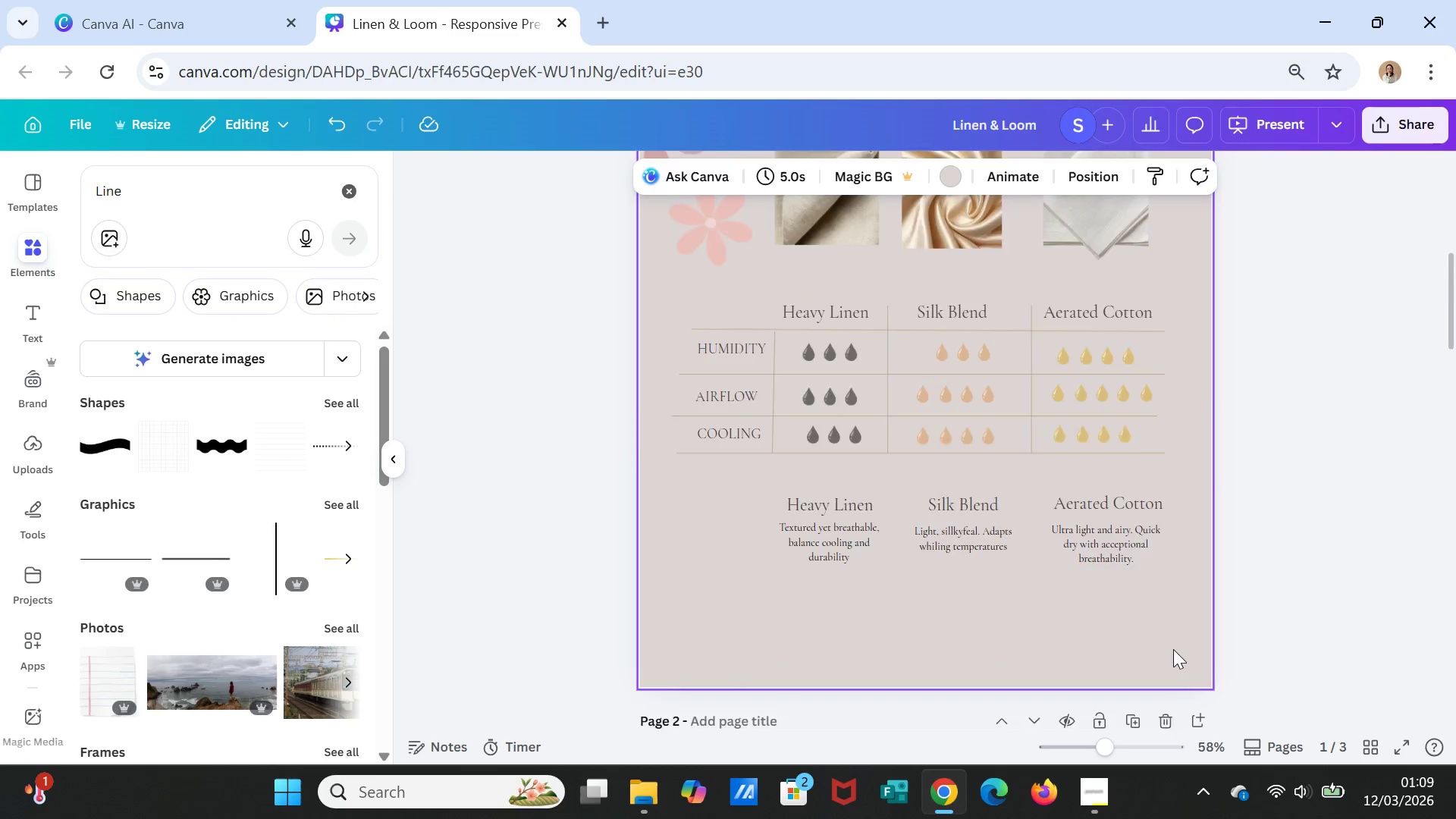 
scroll: coordinate [1174, 650], scroll_direction: down, amount: 15.0
 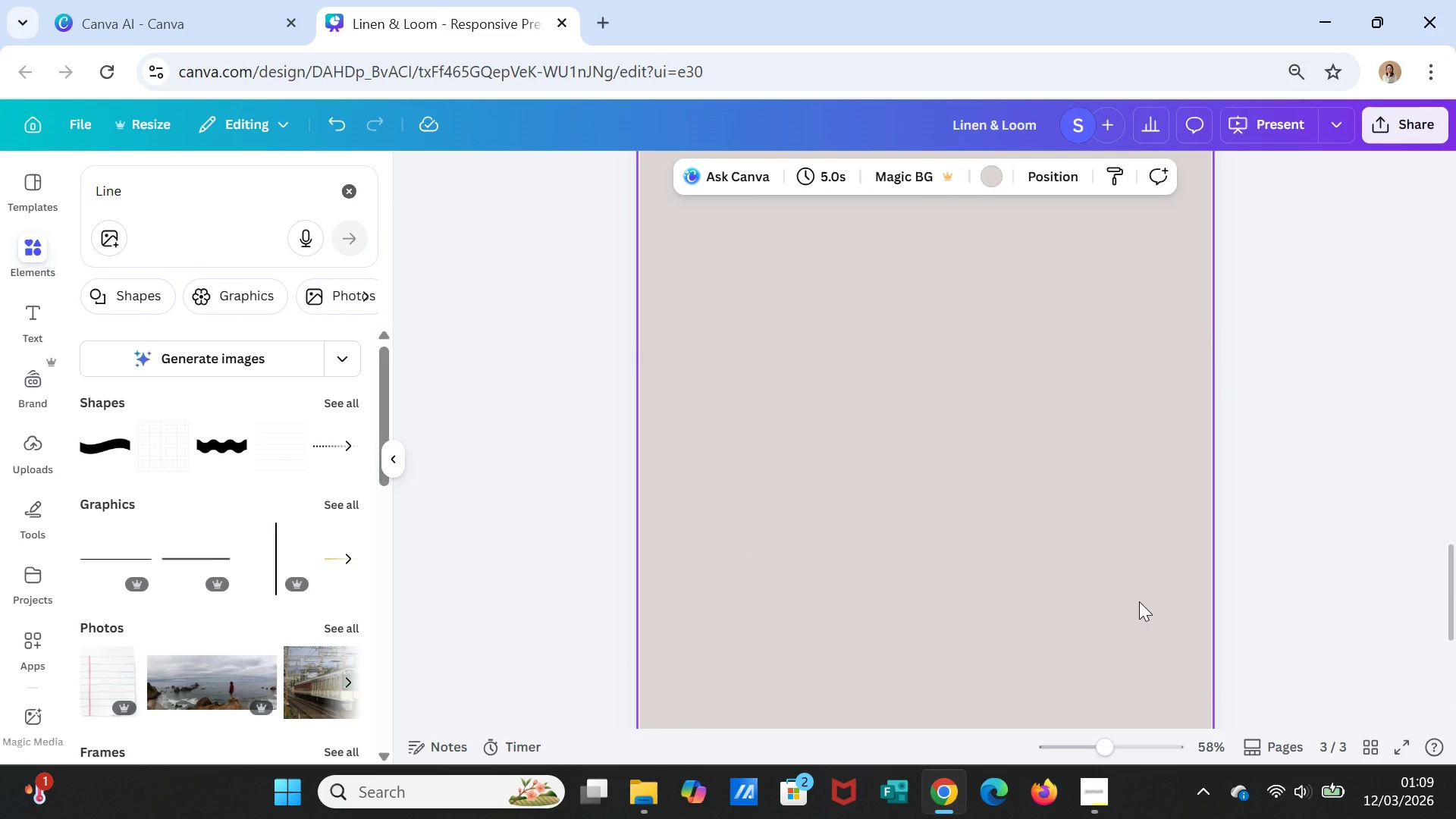 
left_click([1139, 601])
 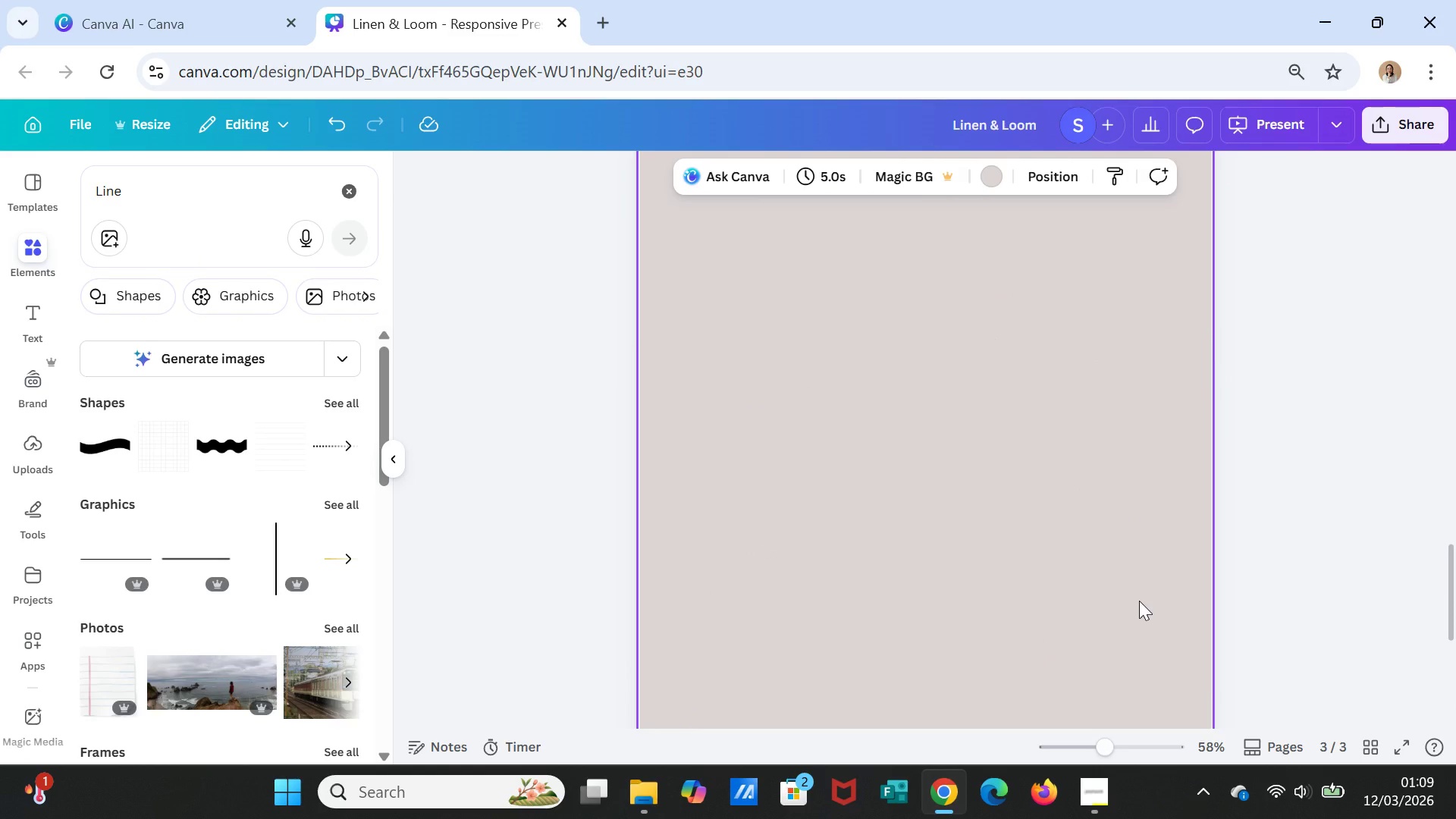 
key(Delete)
 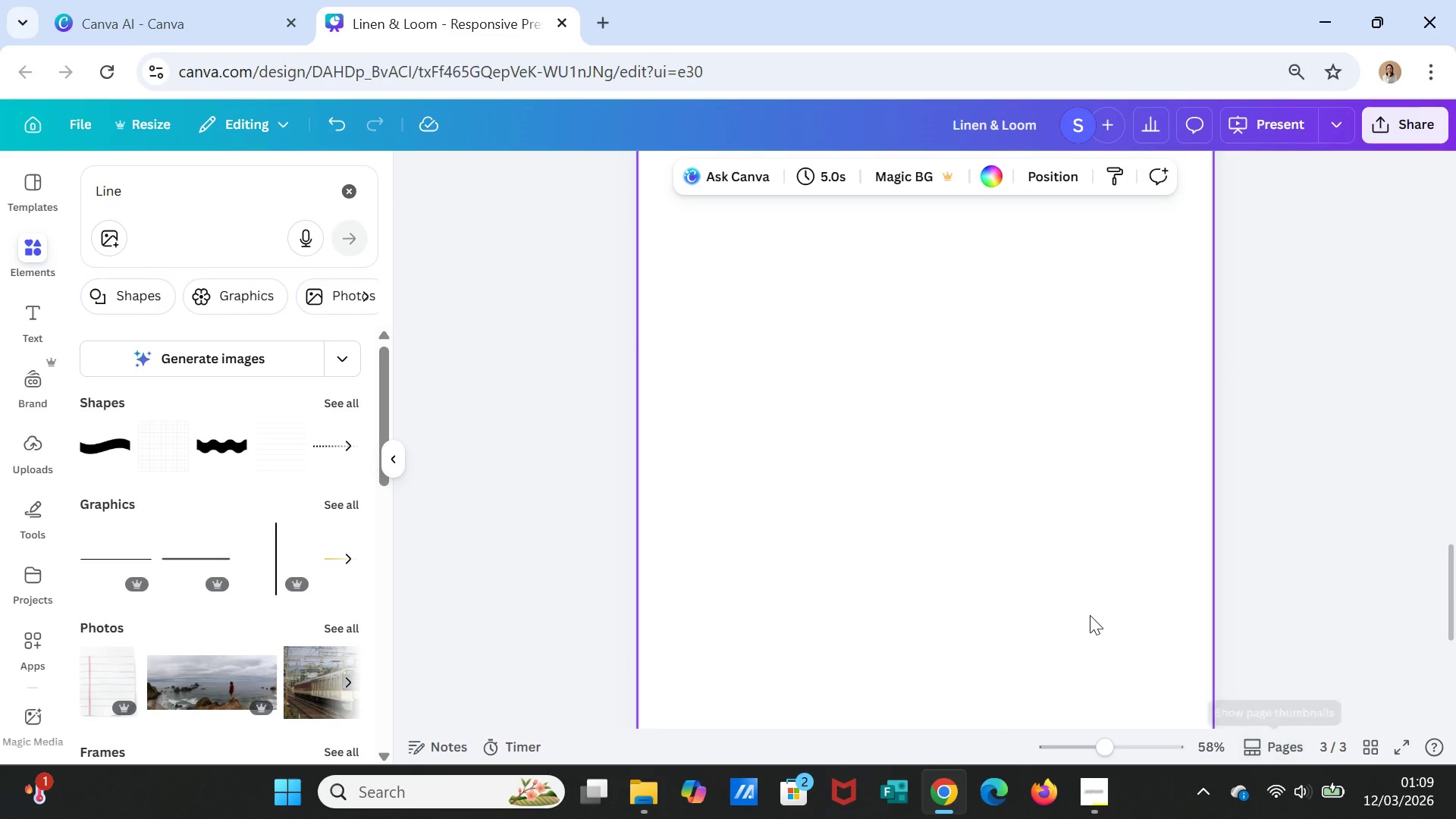 
scroll: coordinate [1119, 641], scroll_direction: up, amount: 4.0
 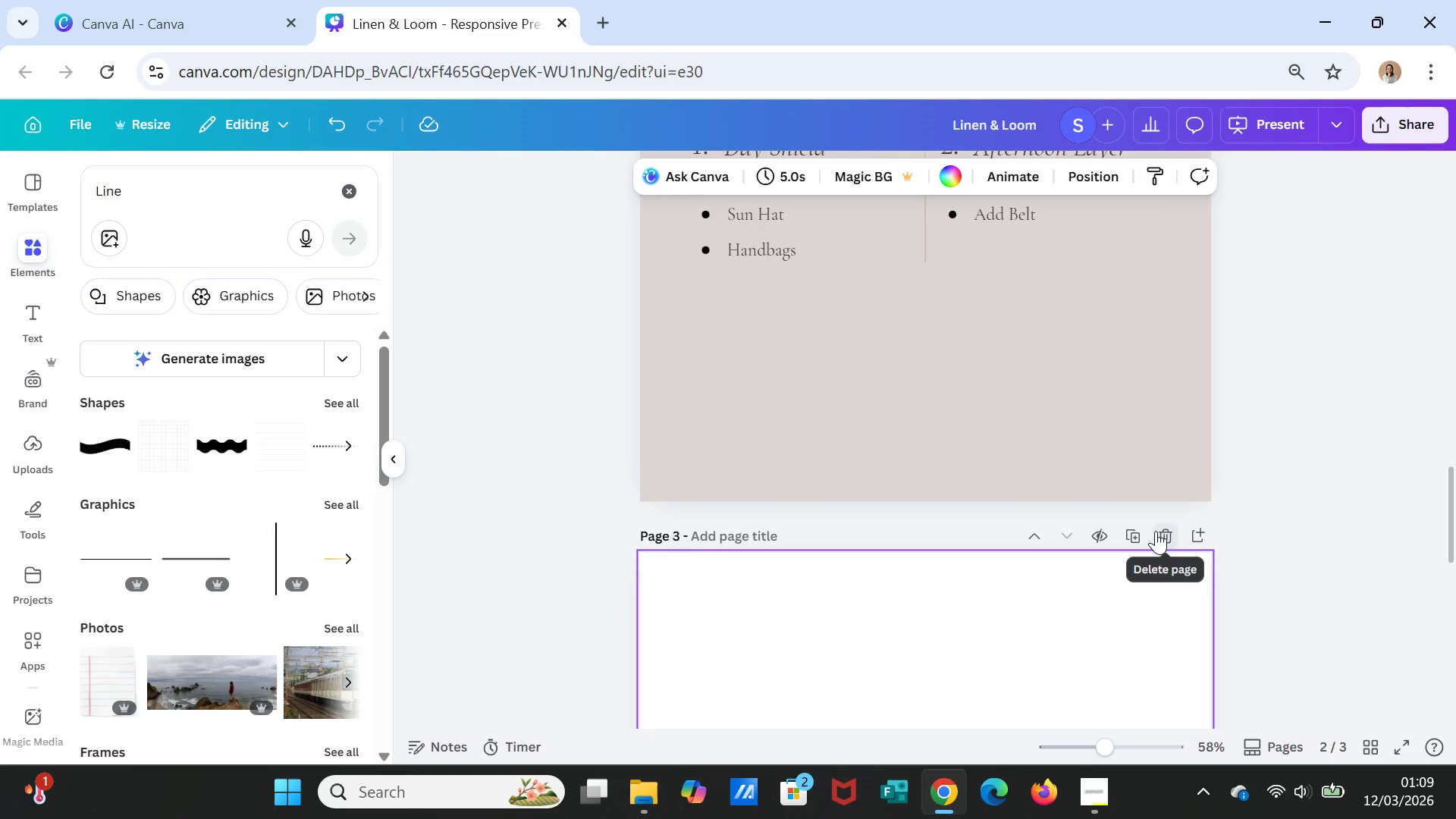 
left_click([1156, 531])
 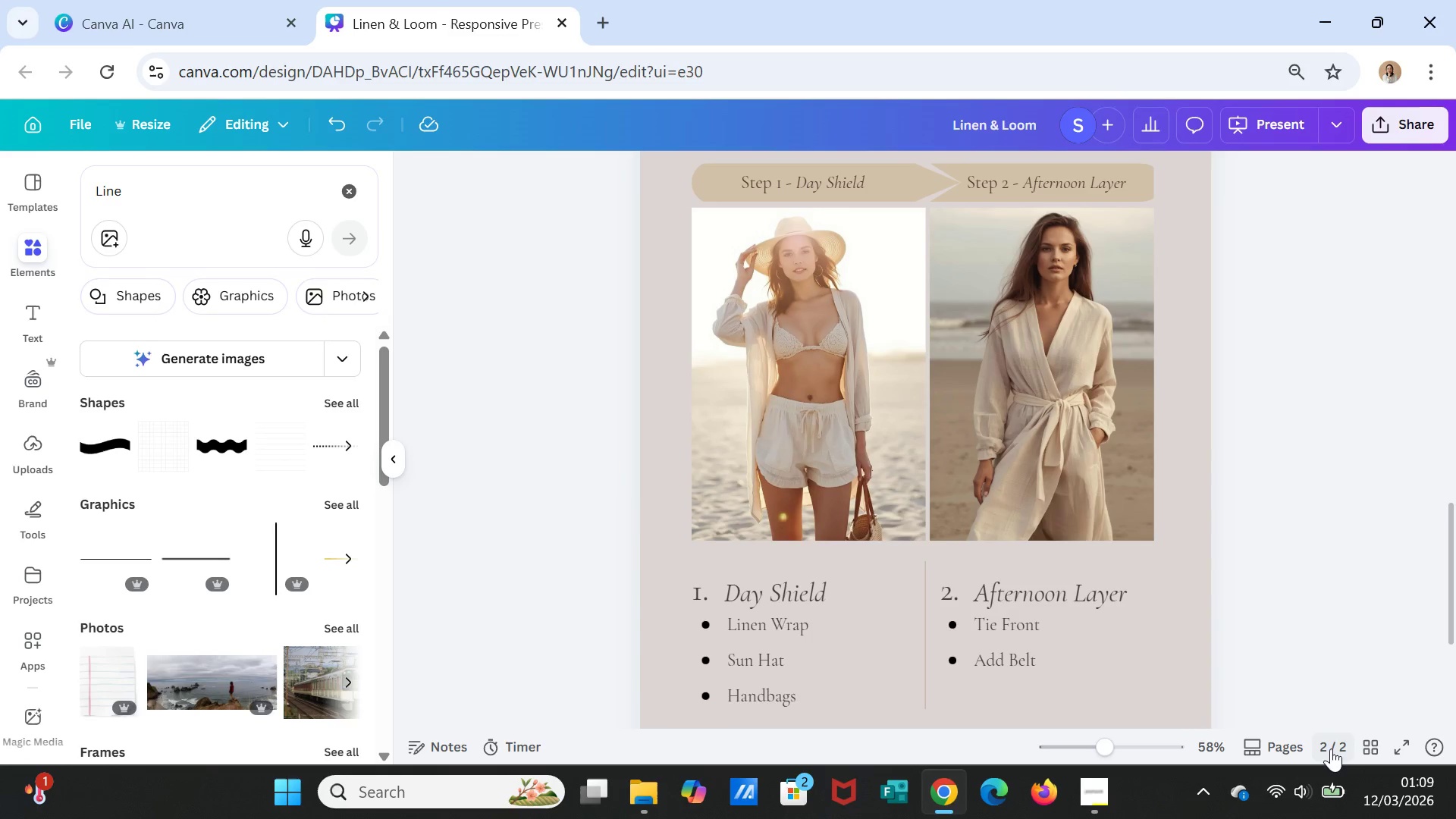 
mouse_move([1355, 736])
 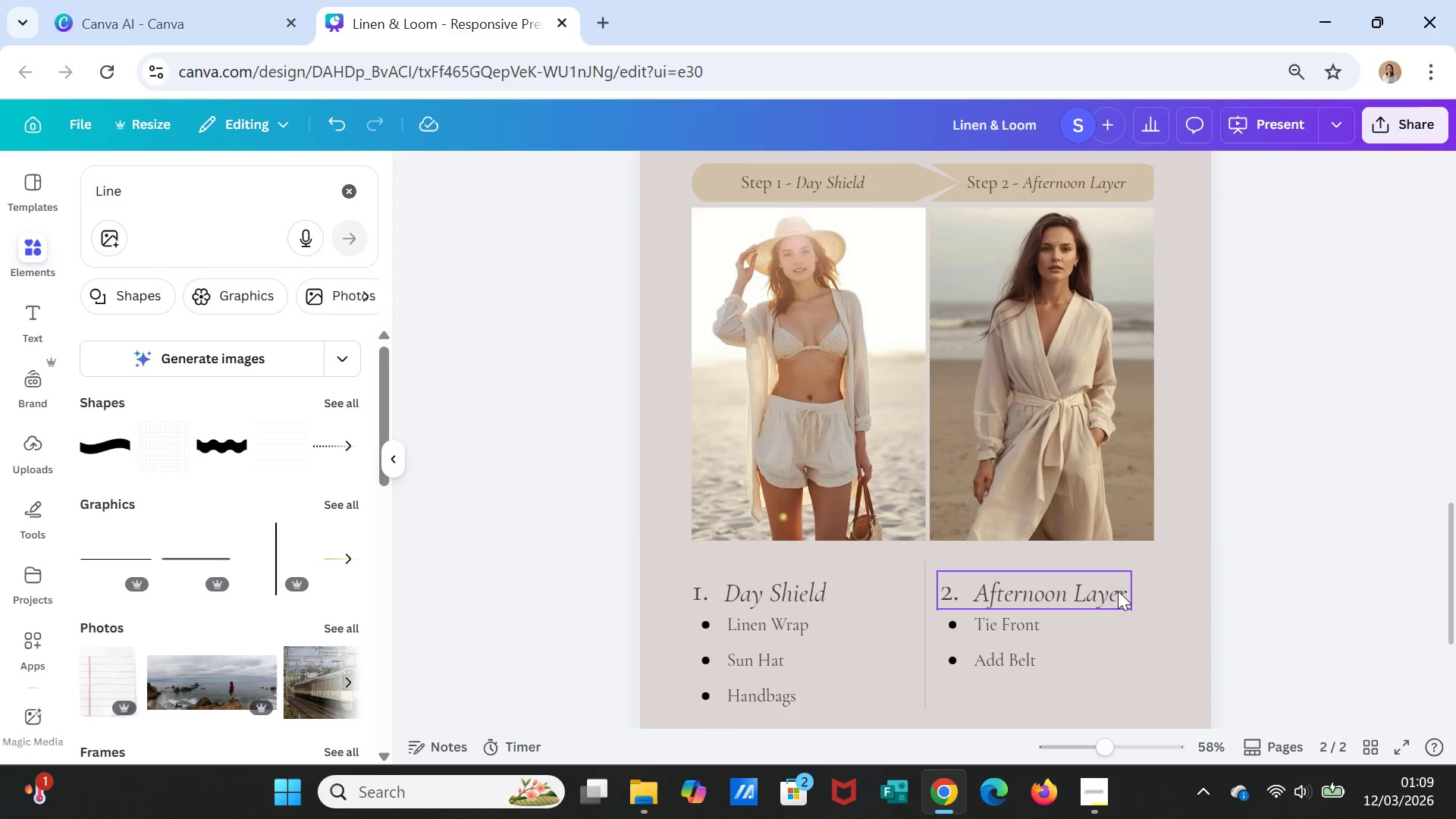 
scroll: coordinate [1118, 588], scroll_direction: up, amount: 9.0
 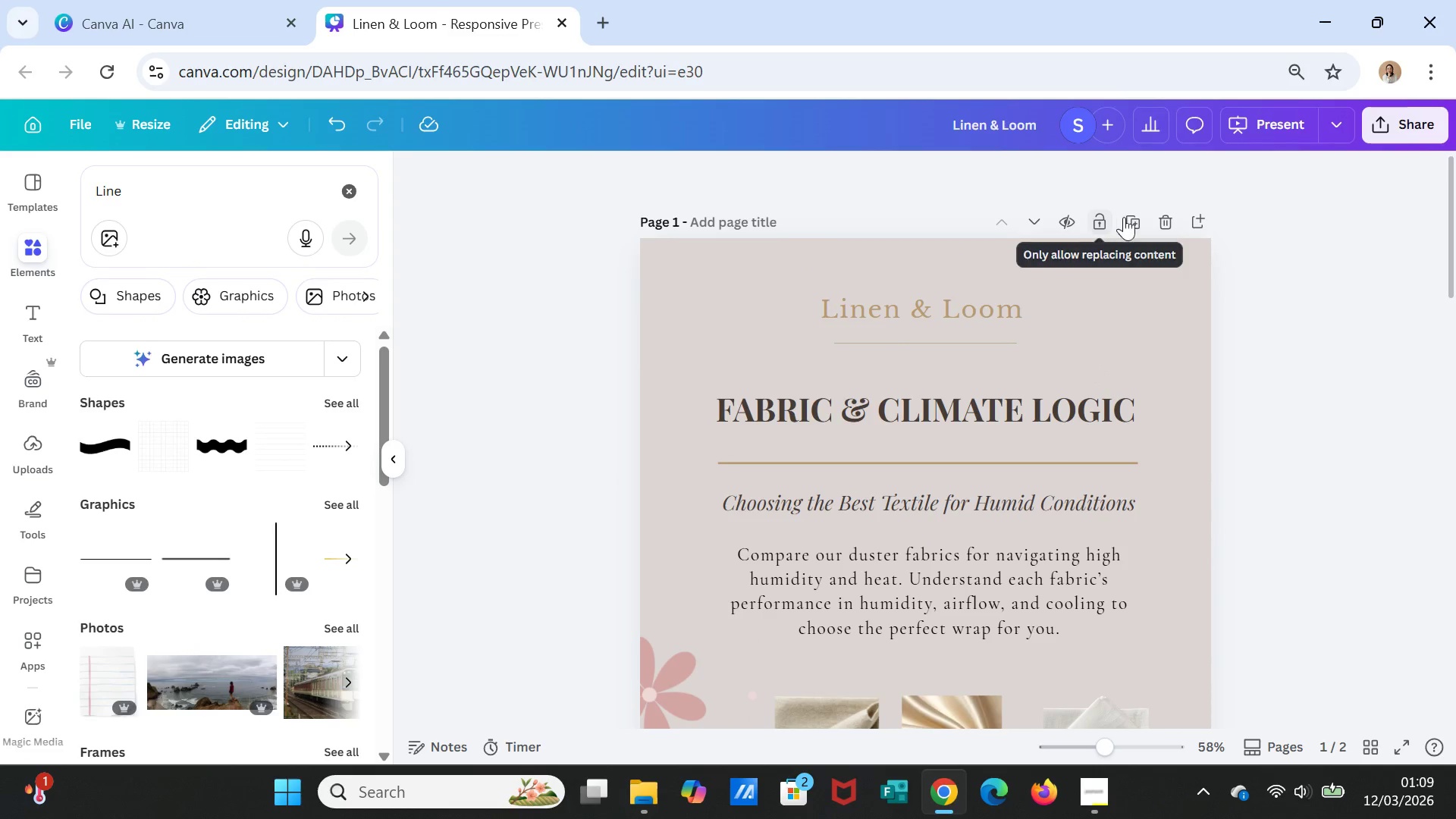 
left_click([1136, 221])
 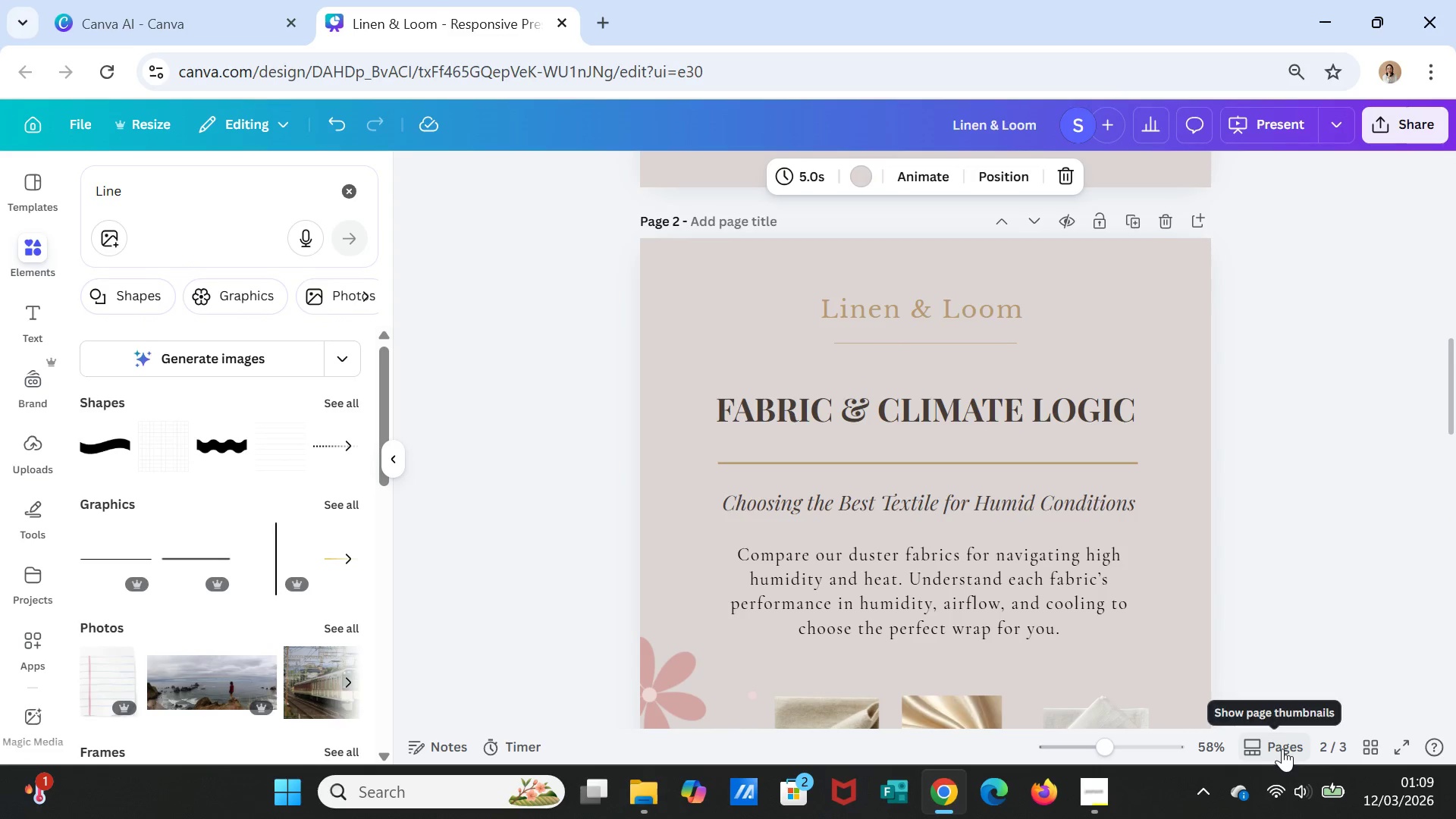 
left_click([1365, 743])
 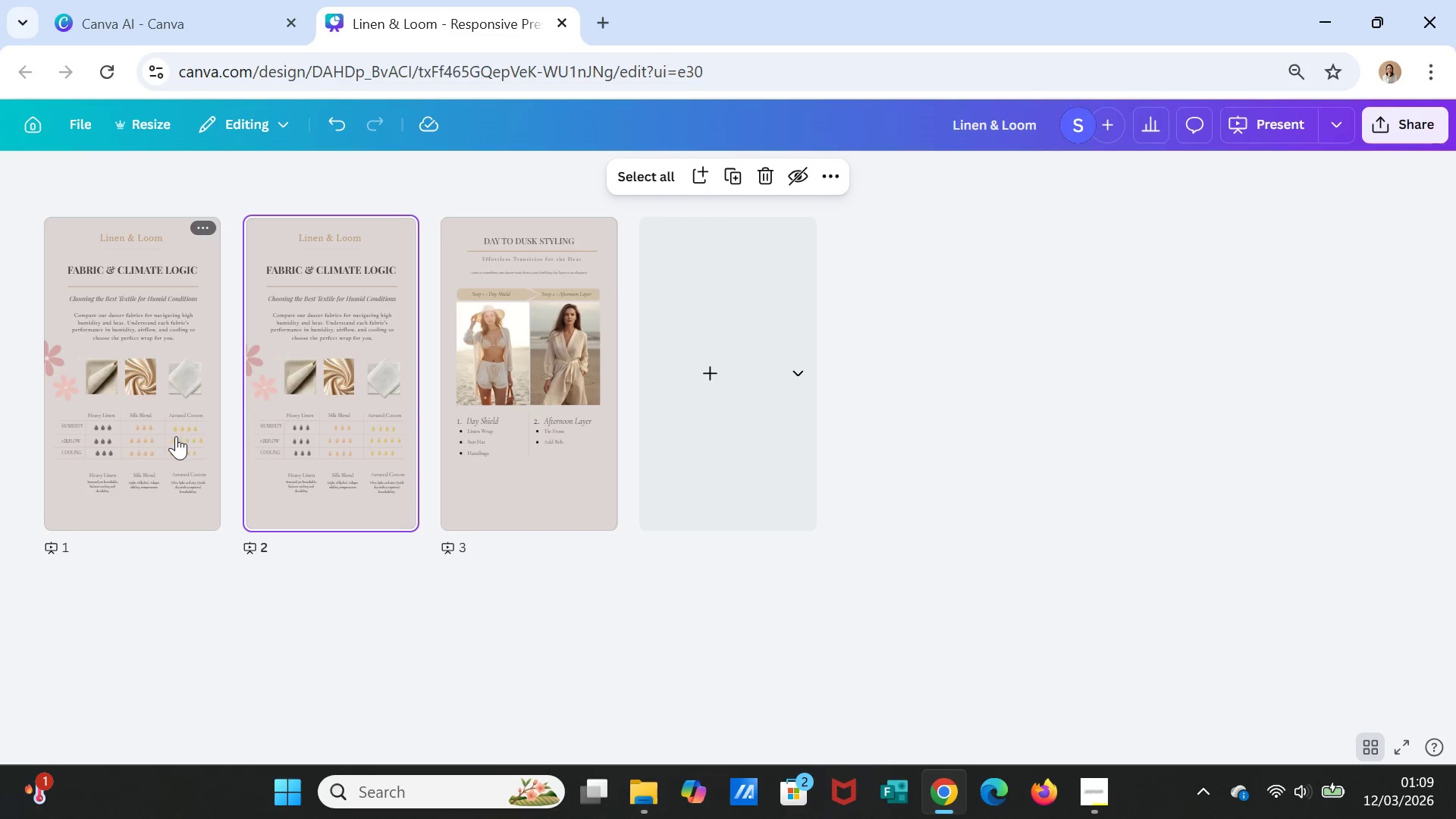 
left_click_drag(start_coordinate=[308, 425], to_coordinate=[624, 435])
 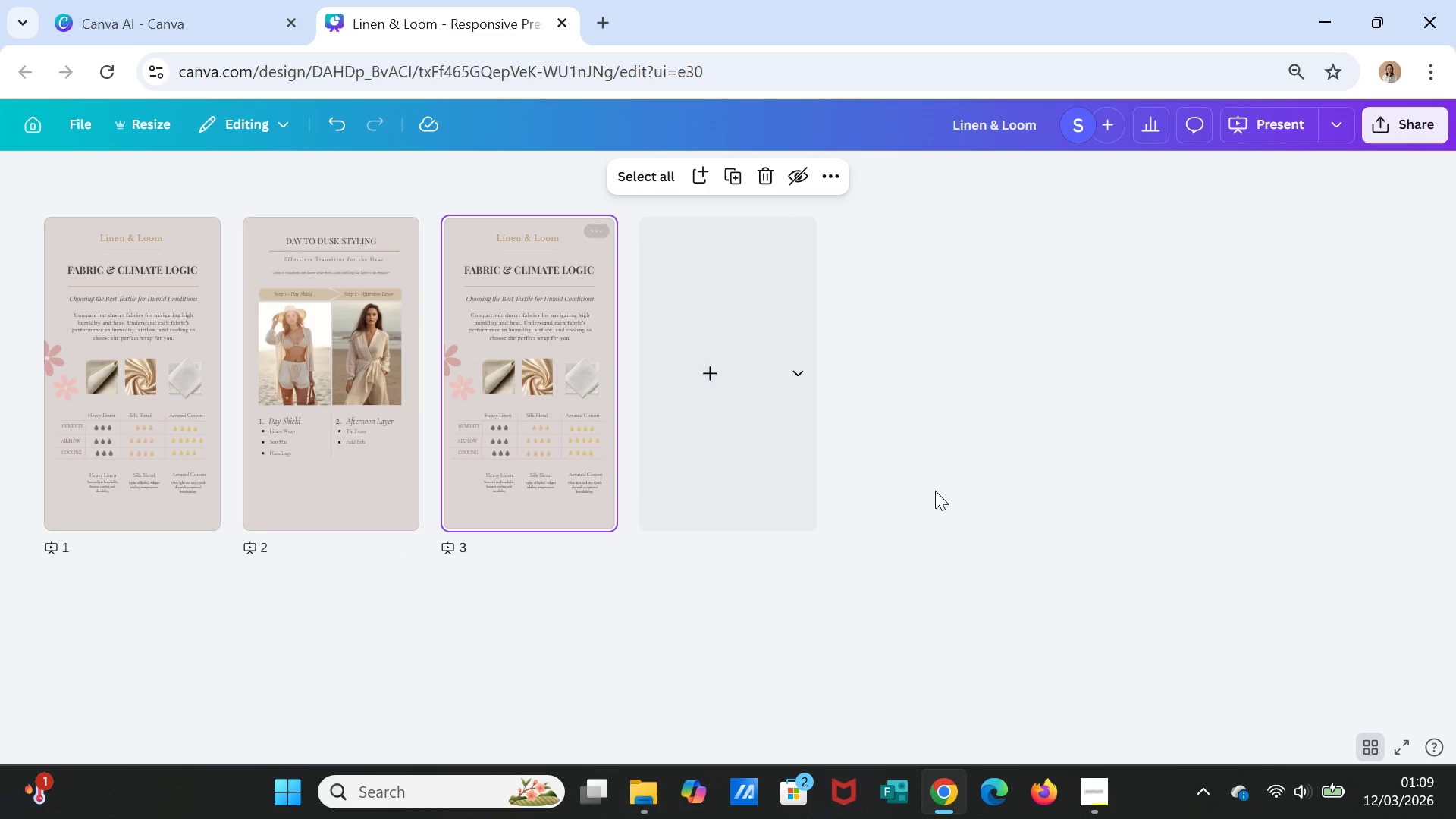 
left_click([958, 532])
 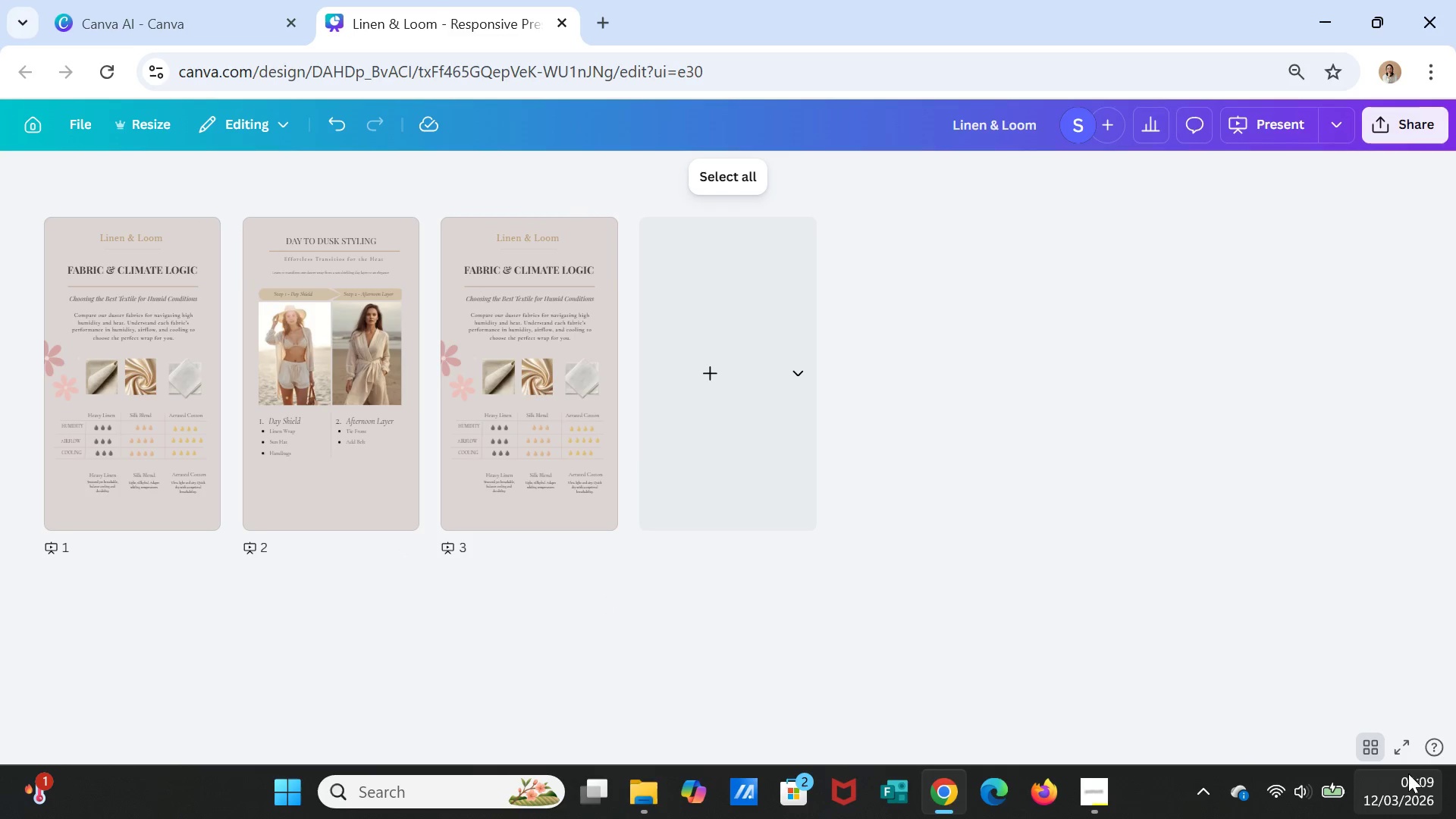 
left_click([1374, 753])
 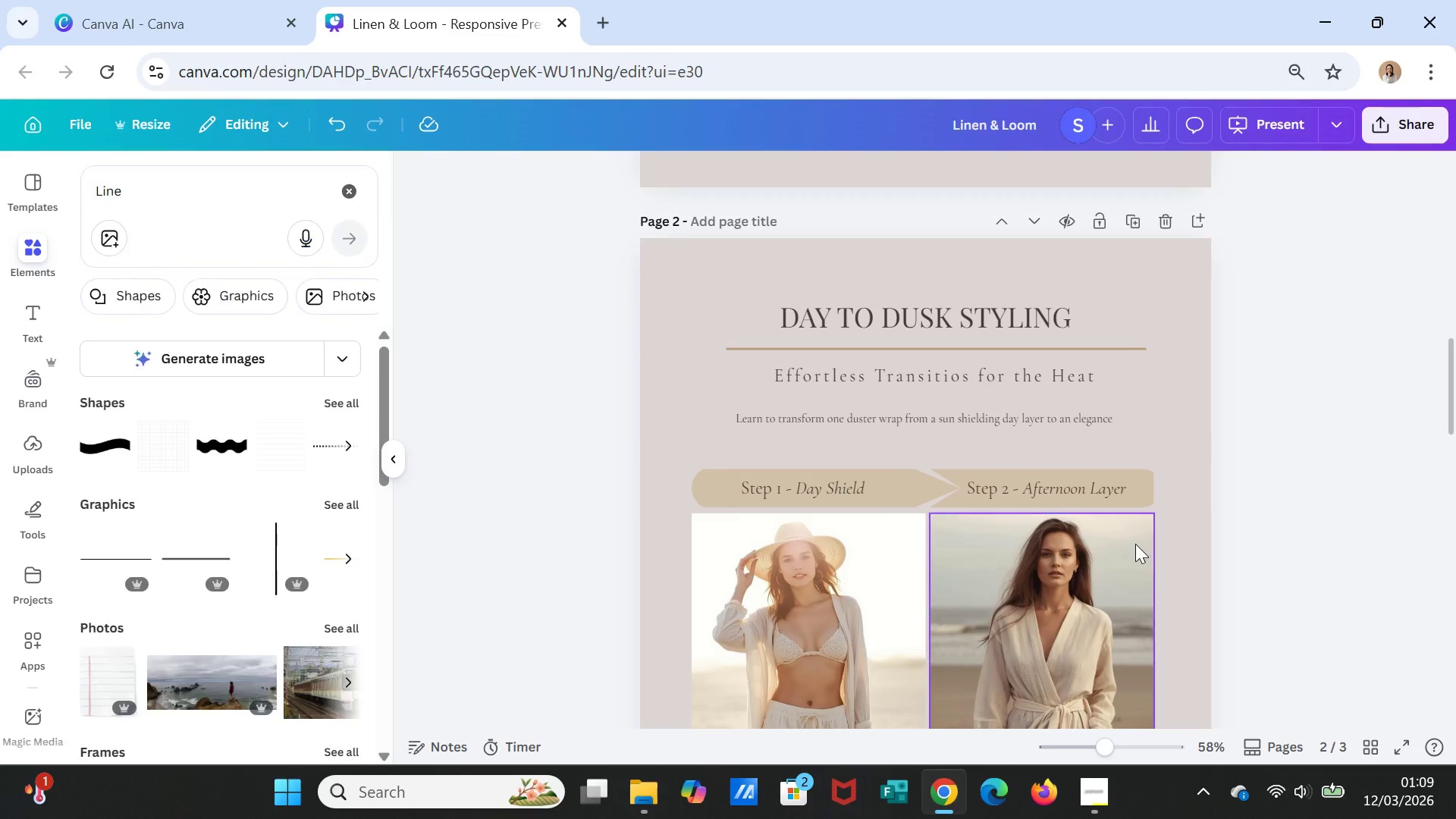 
scroll: coordinate [1134, 554], scroll_direction: down, amount: 8.0
 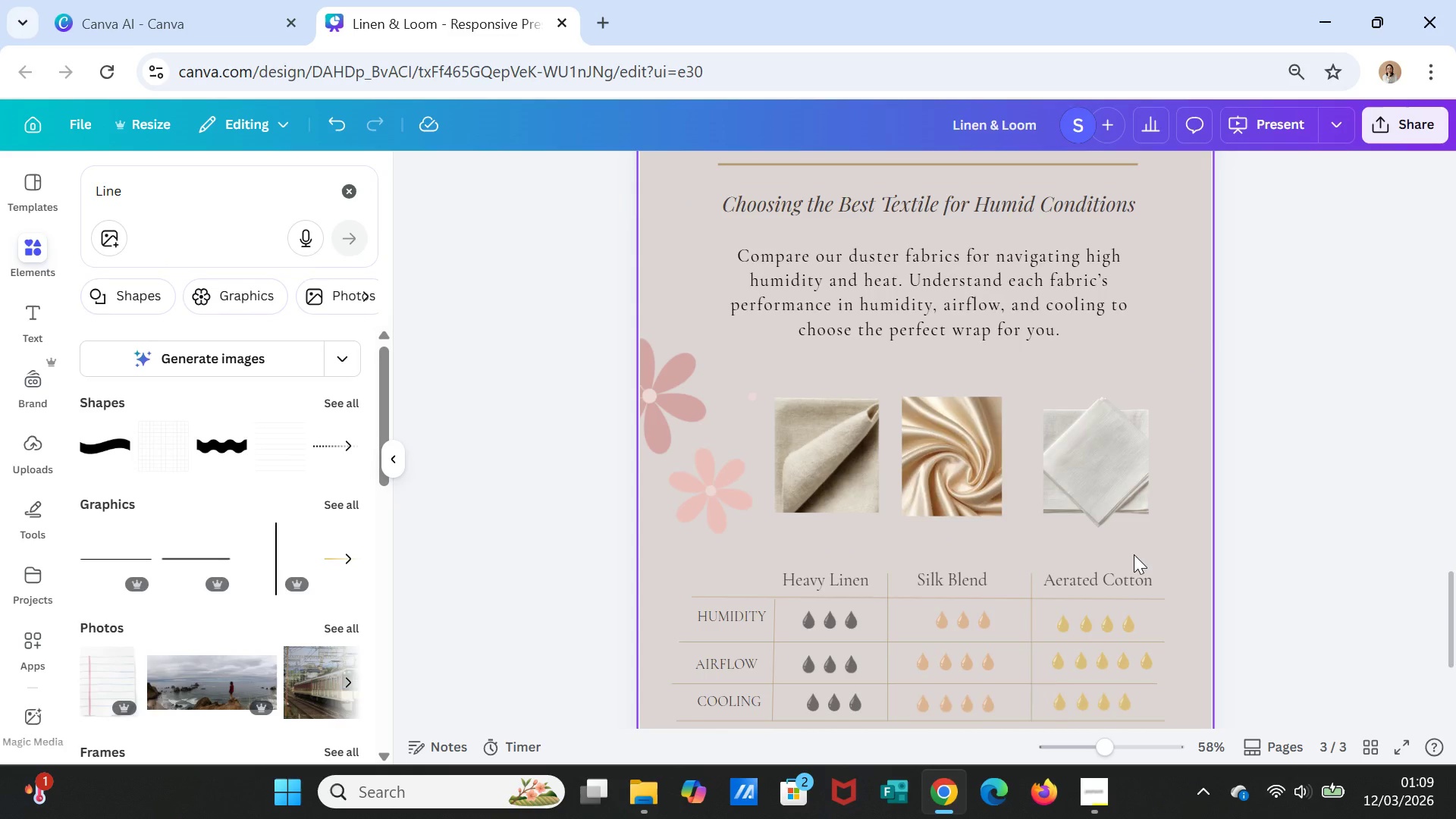 
scroll: coordinate [1134, 554], scroll_direction: up, amount: 1.0
 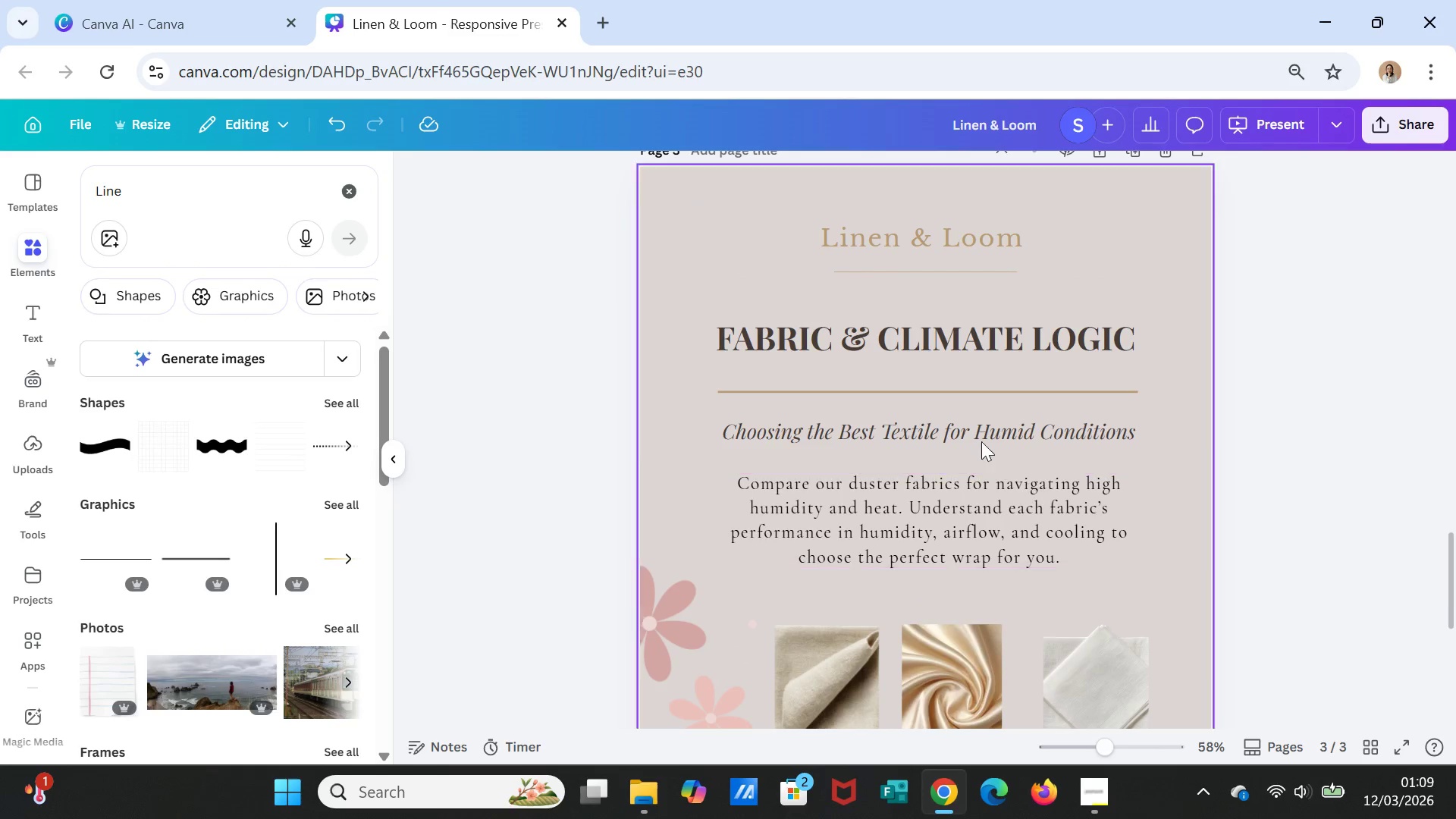 
double_click([936, 335])
 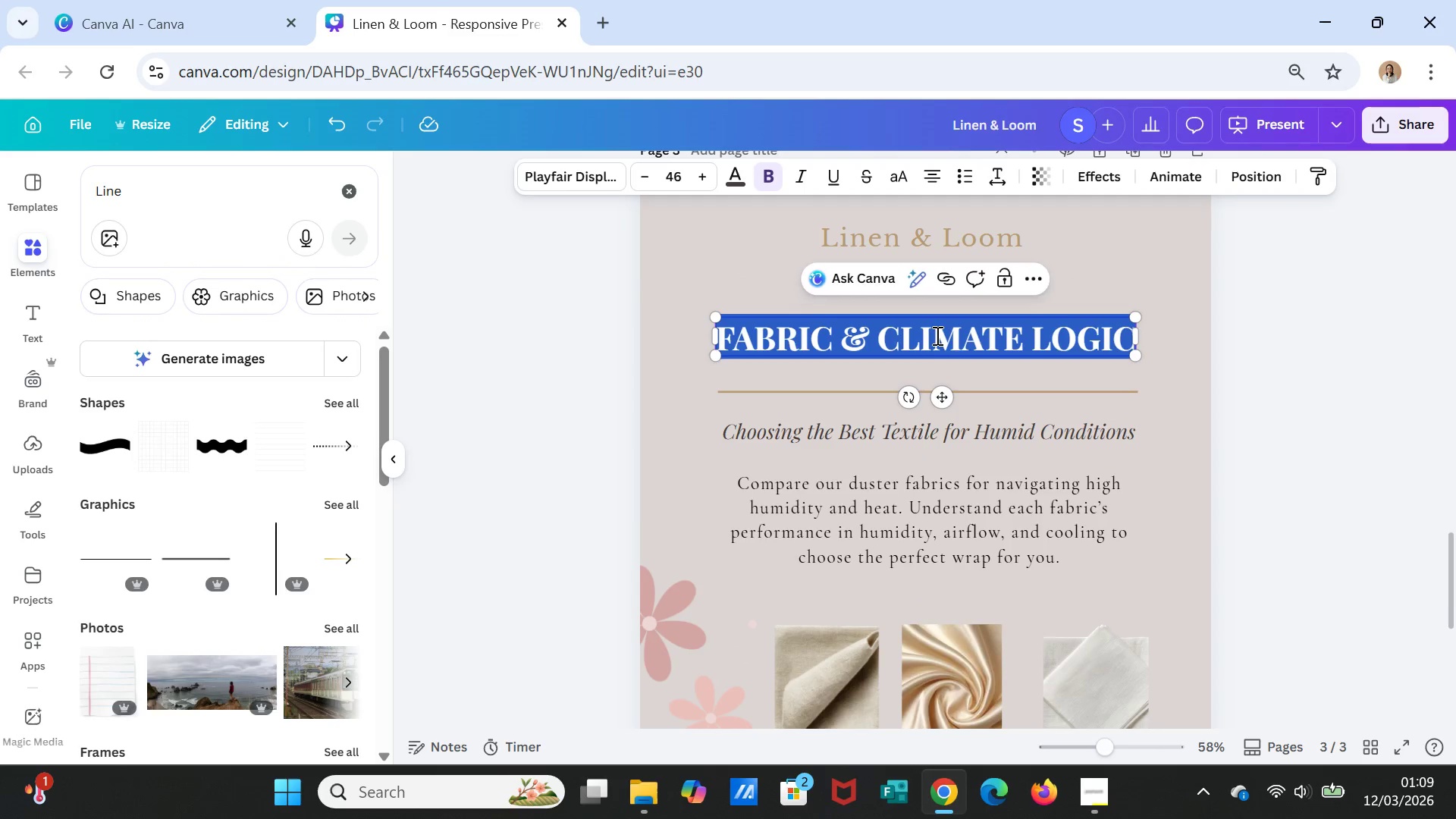 
triple_click([936, 335])
 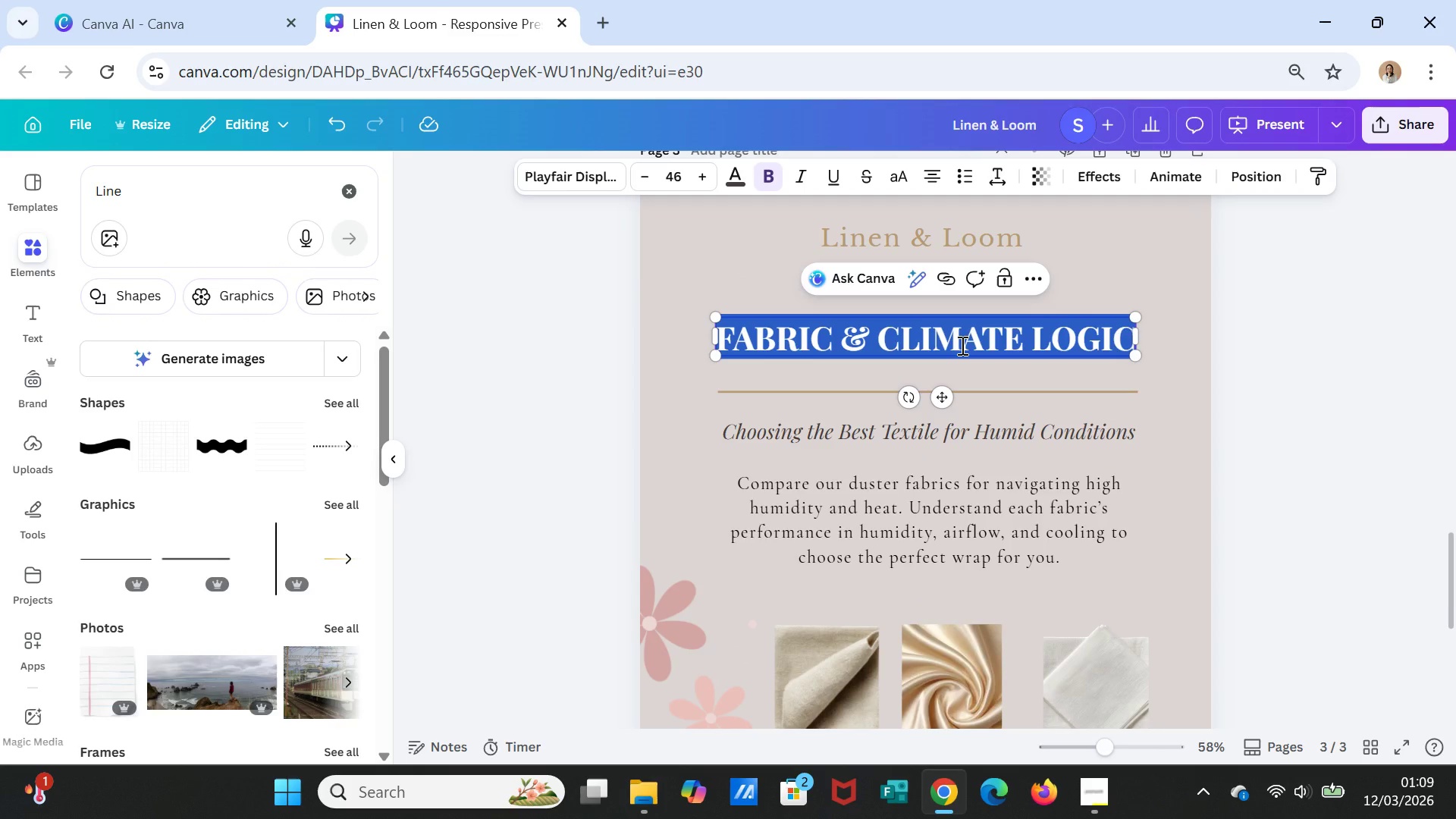 
type(The SIL)
key(Backspace)
key(Backspace)
type(il)
key(Backspace)
key(Backspace)
key(Backspace)
key(Backspace)
key(Backspace)
key(Backspace)
type(HE SILHOUTE)
 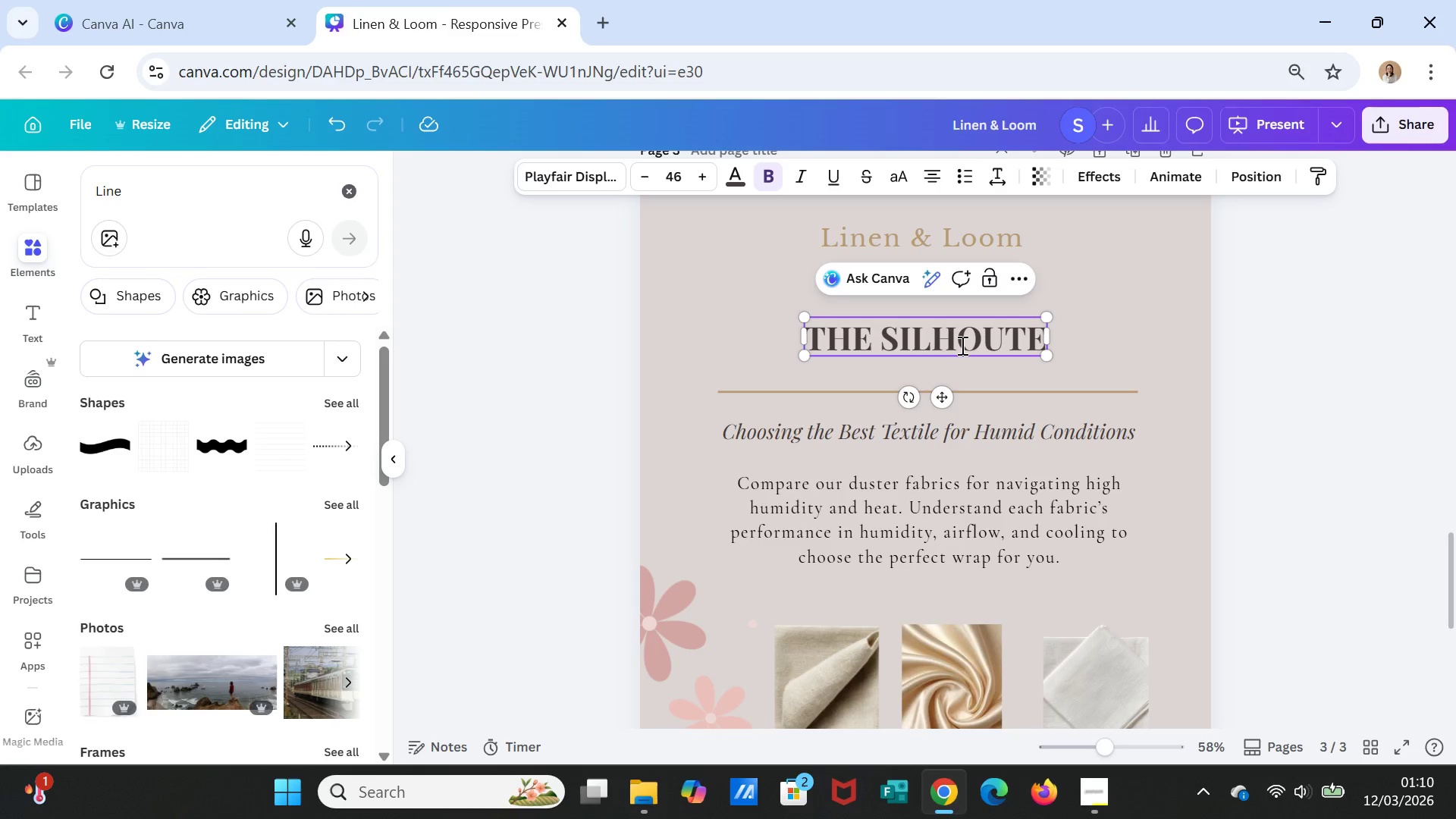 
key(Backspace)
 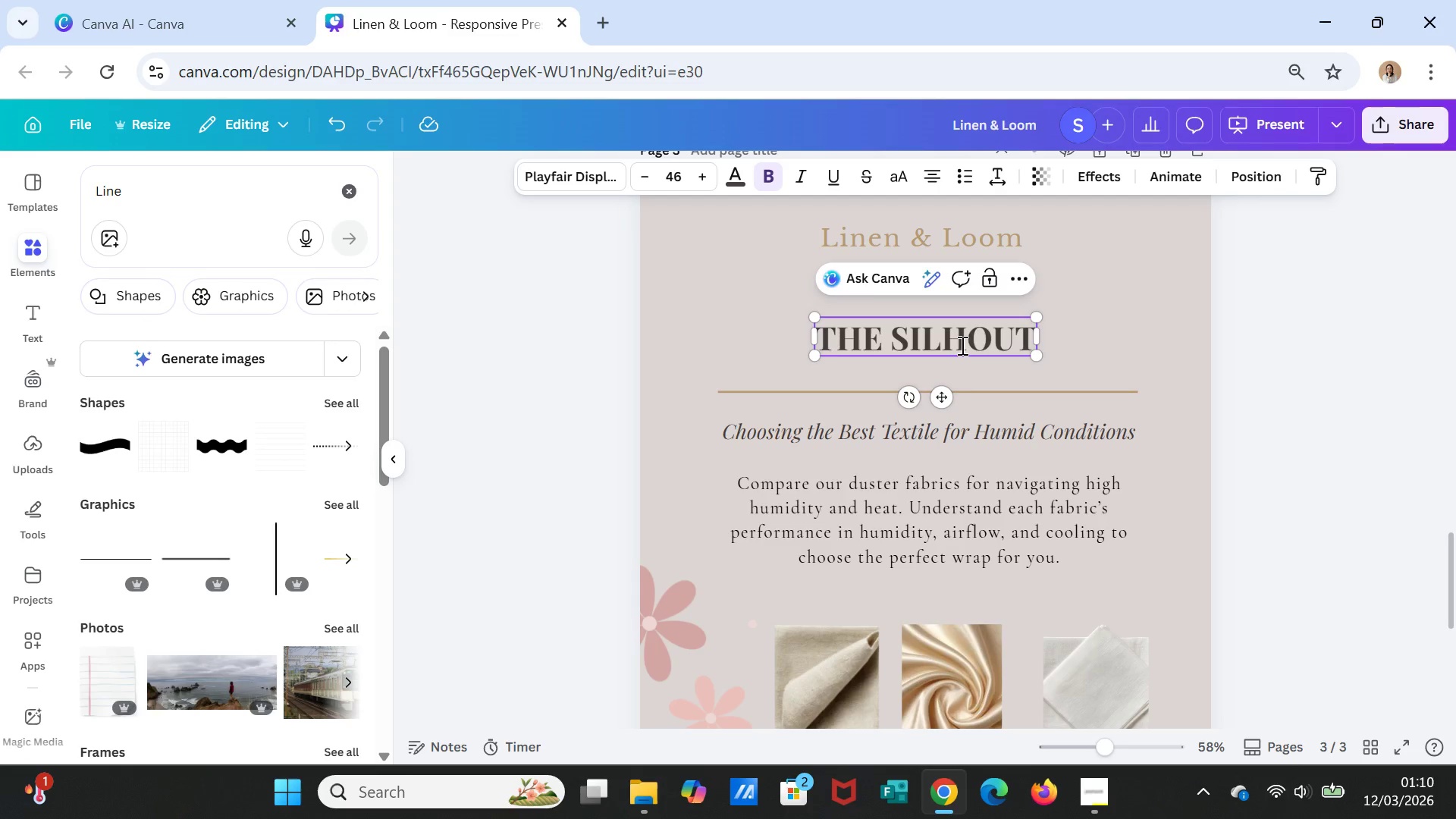 
key(Backspace)
 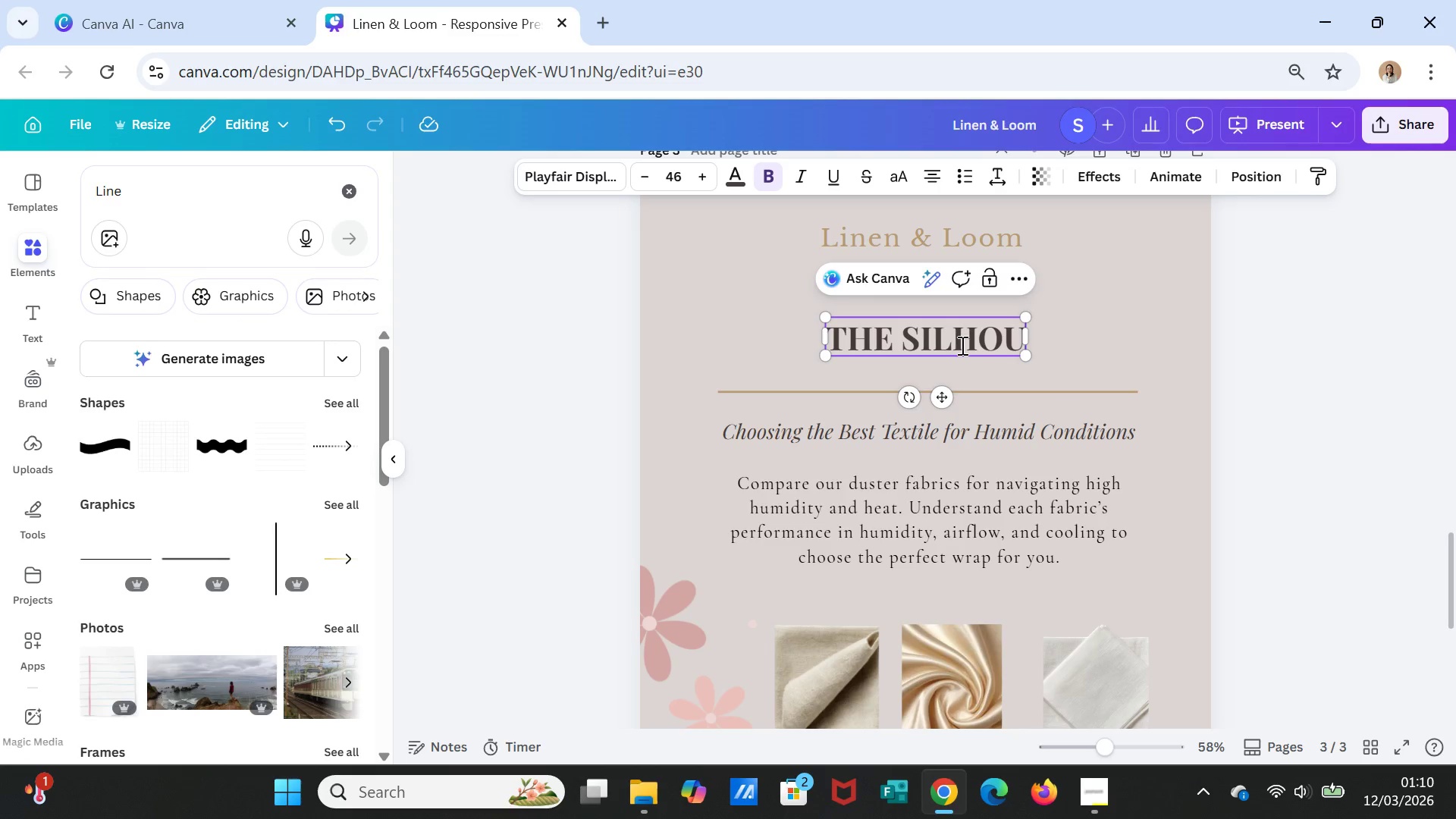 
key(Backspace)
 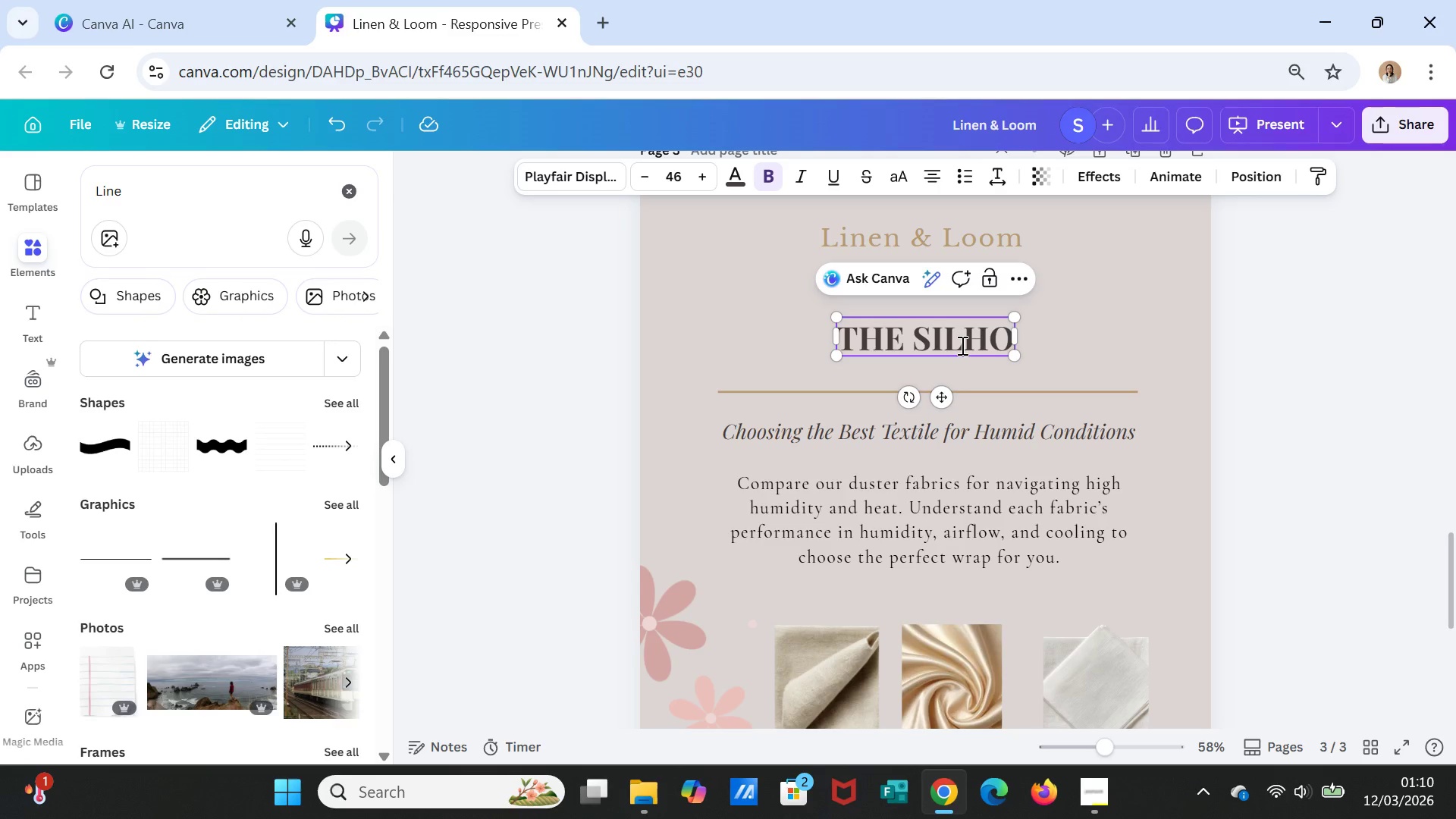 
type(UETTE)
 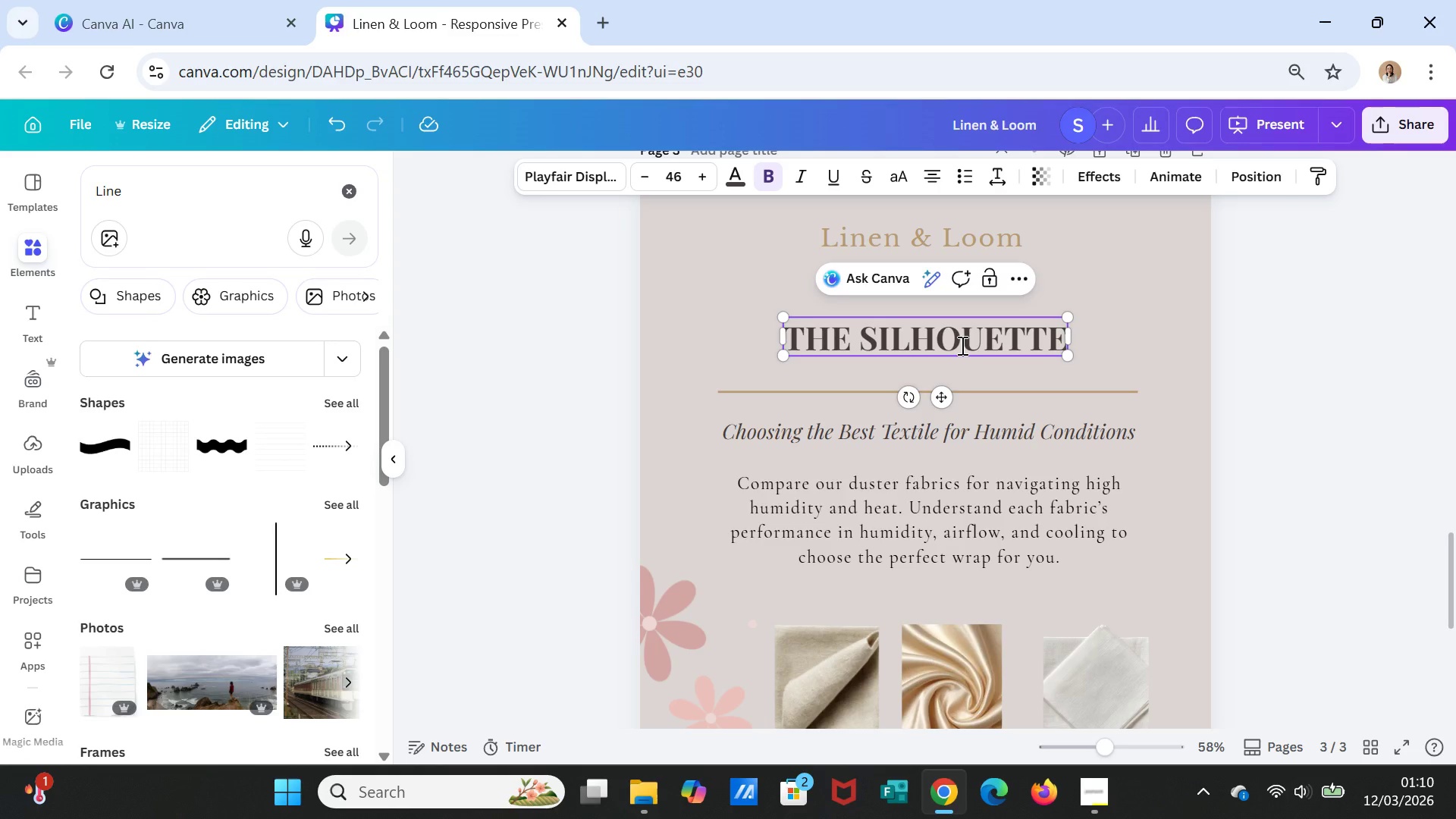 
type( NAVIGATOR)
 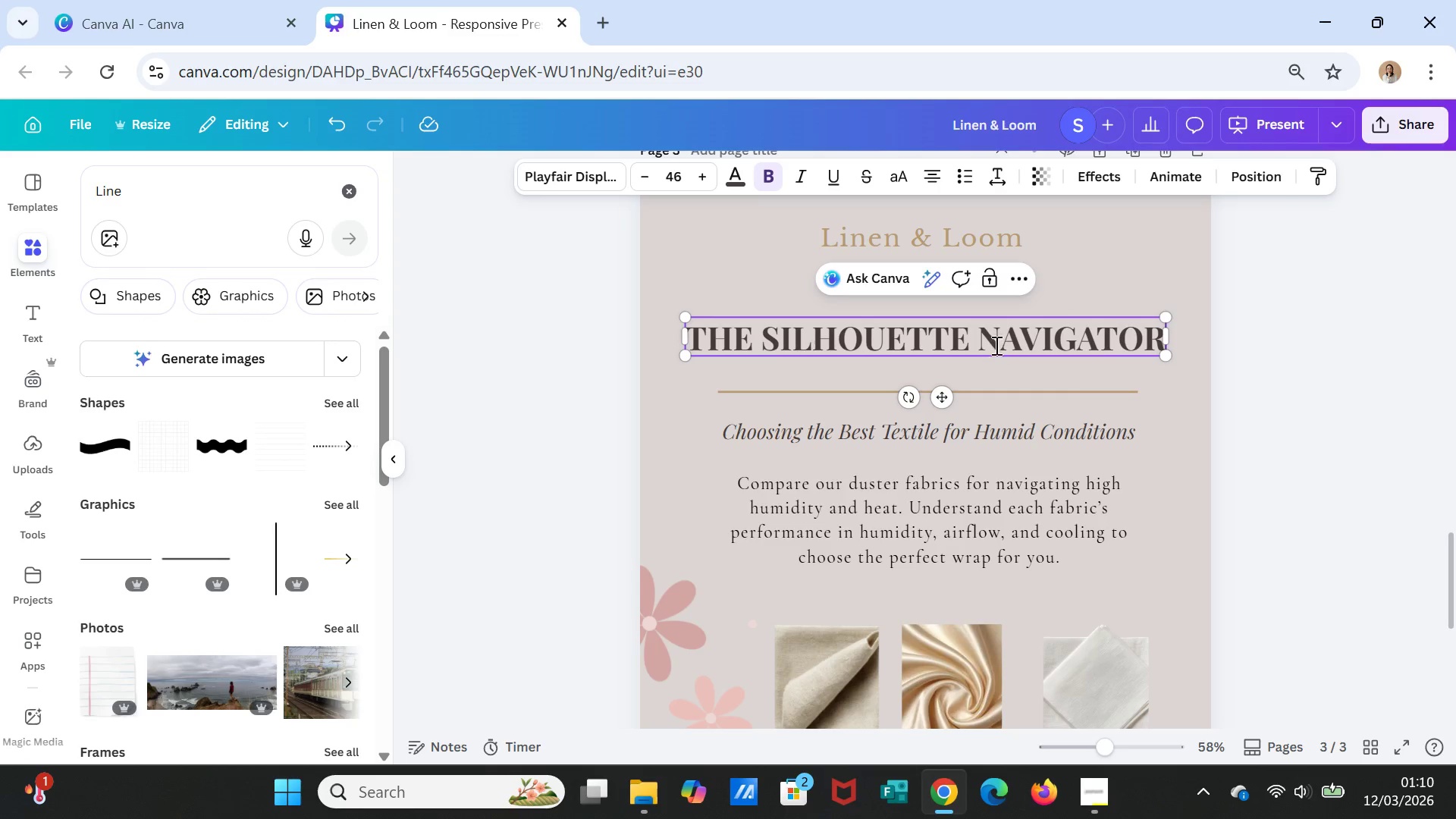 
double_click([996, 340])
 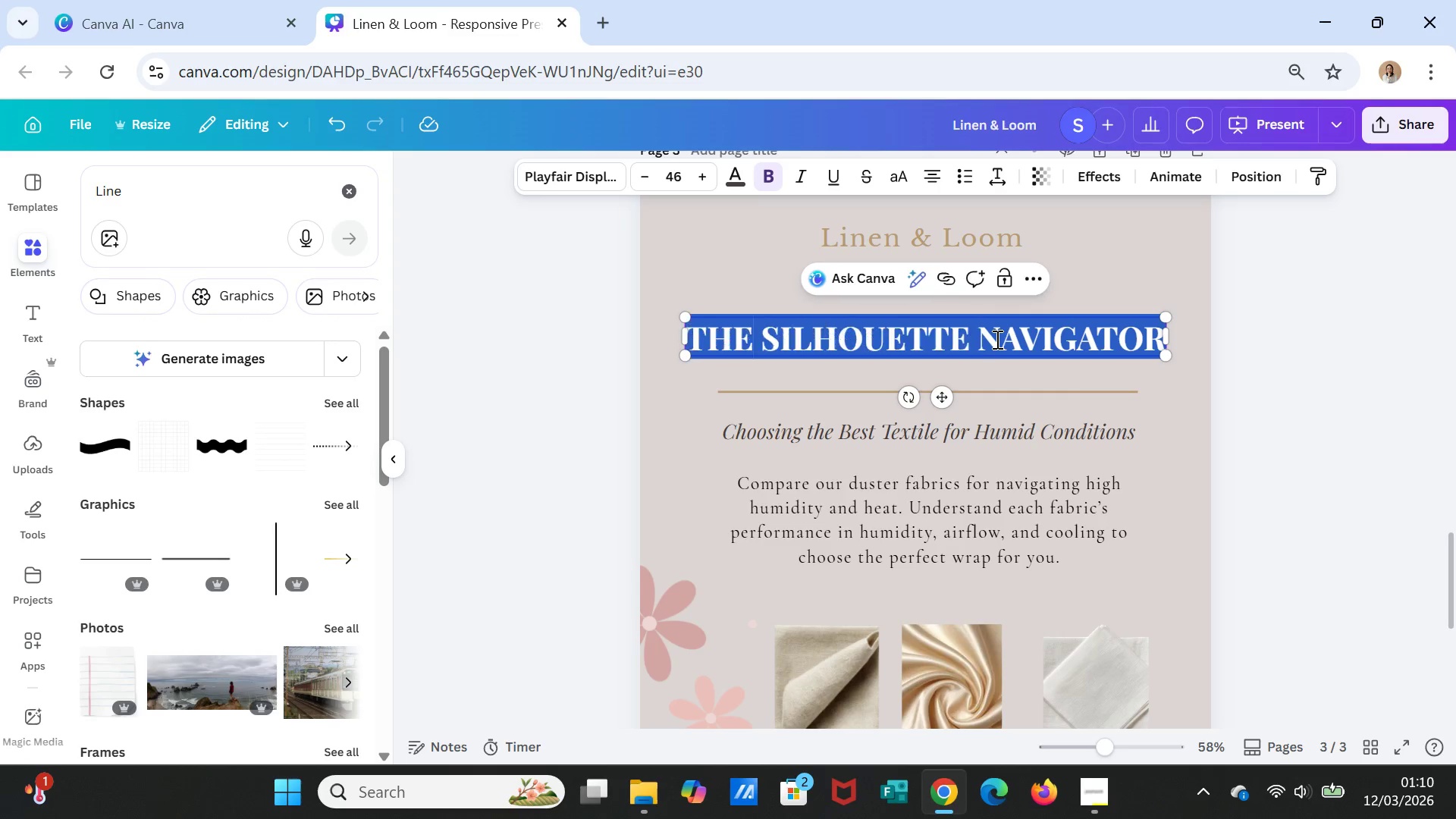 
triple_click([996, 339])
 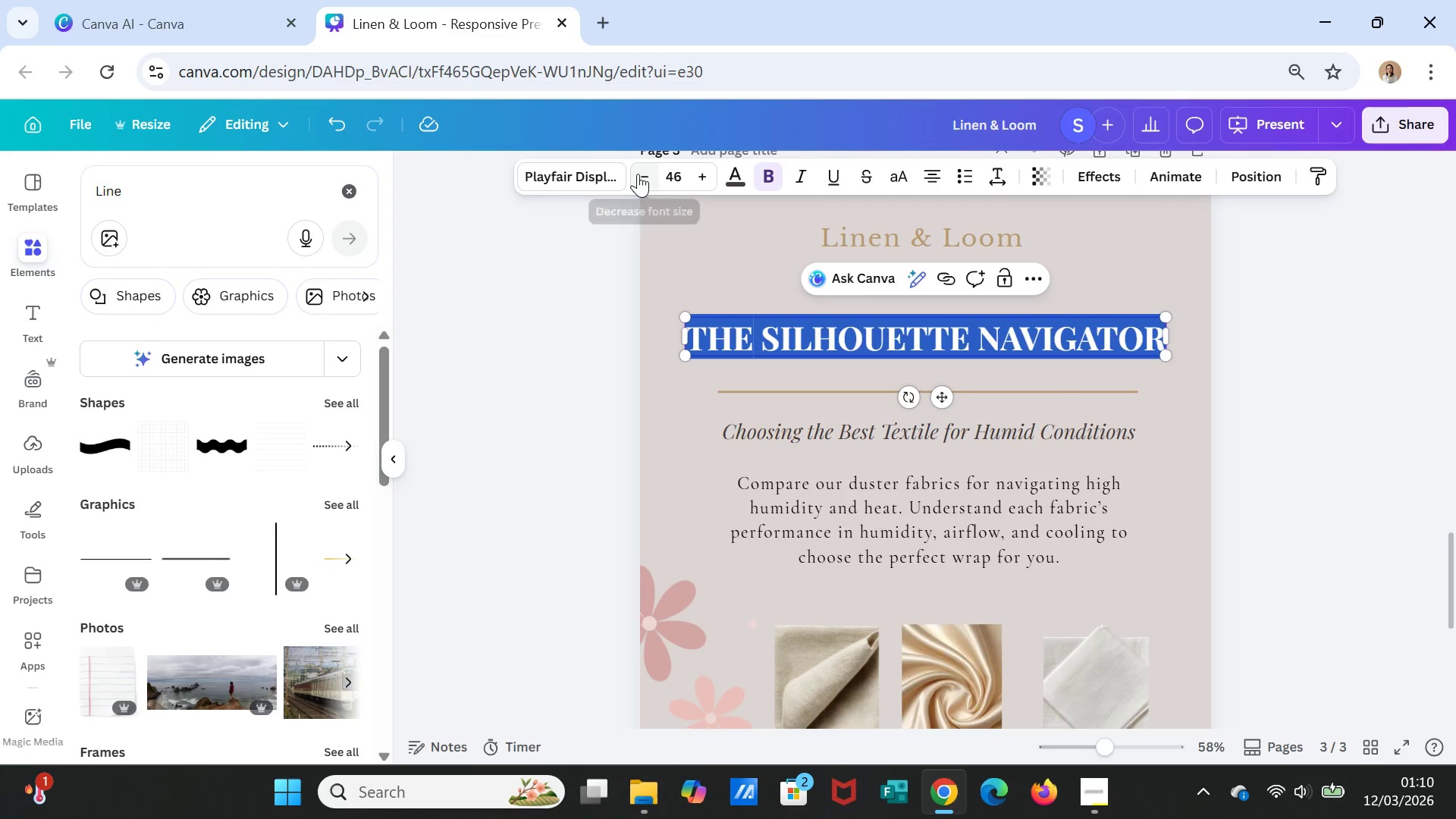 
double_click([636, 174])
 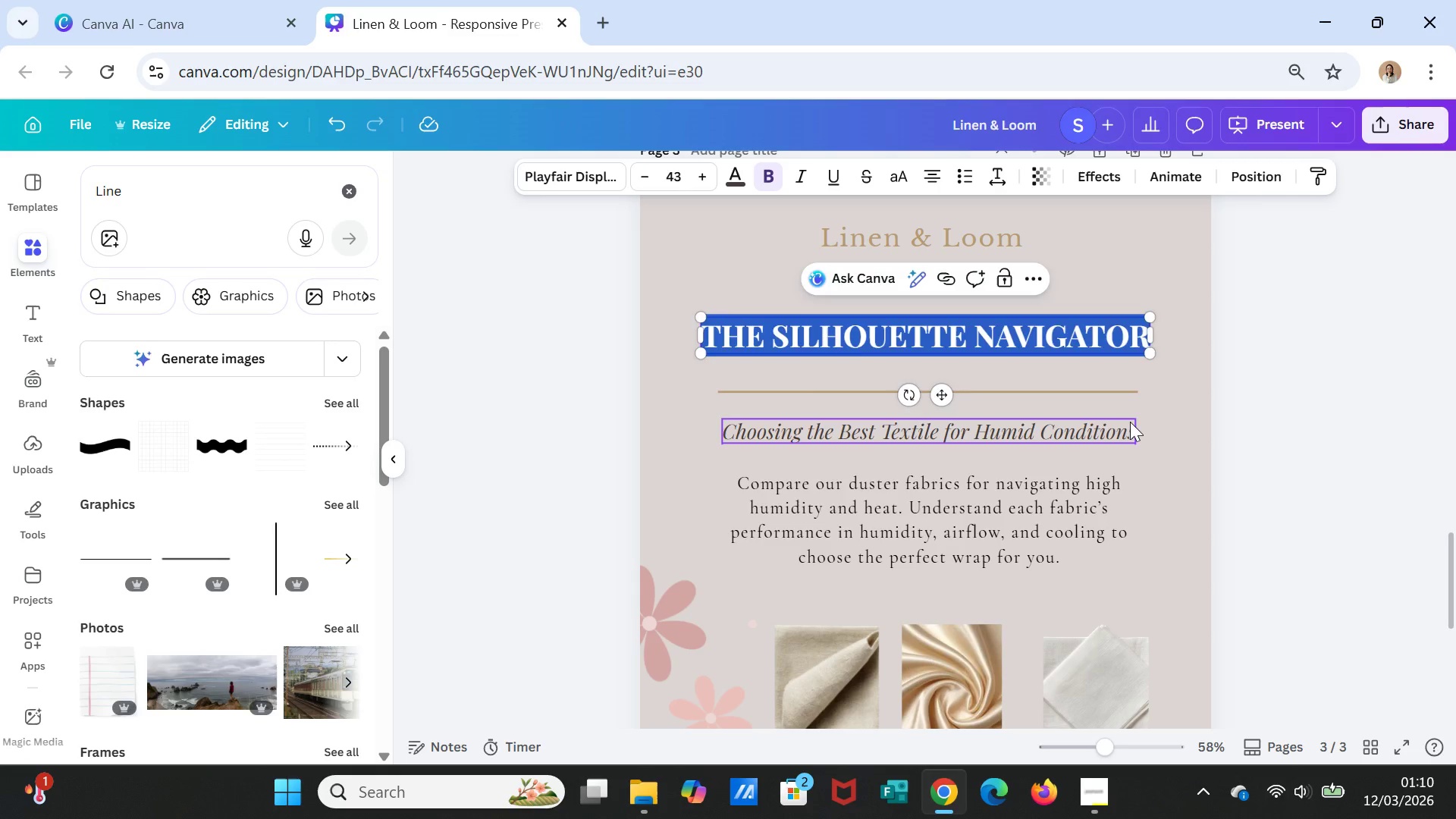 
left_click([1169, 414])
 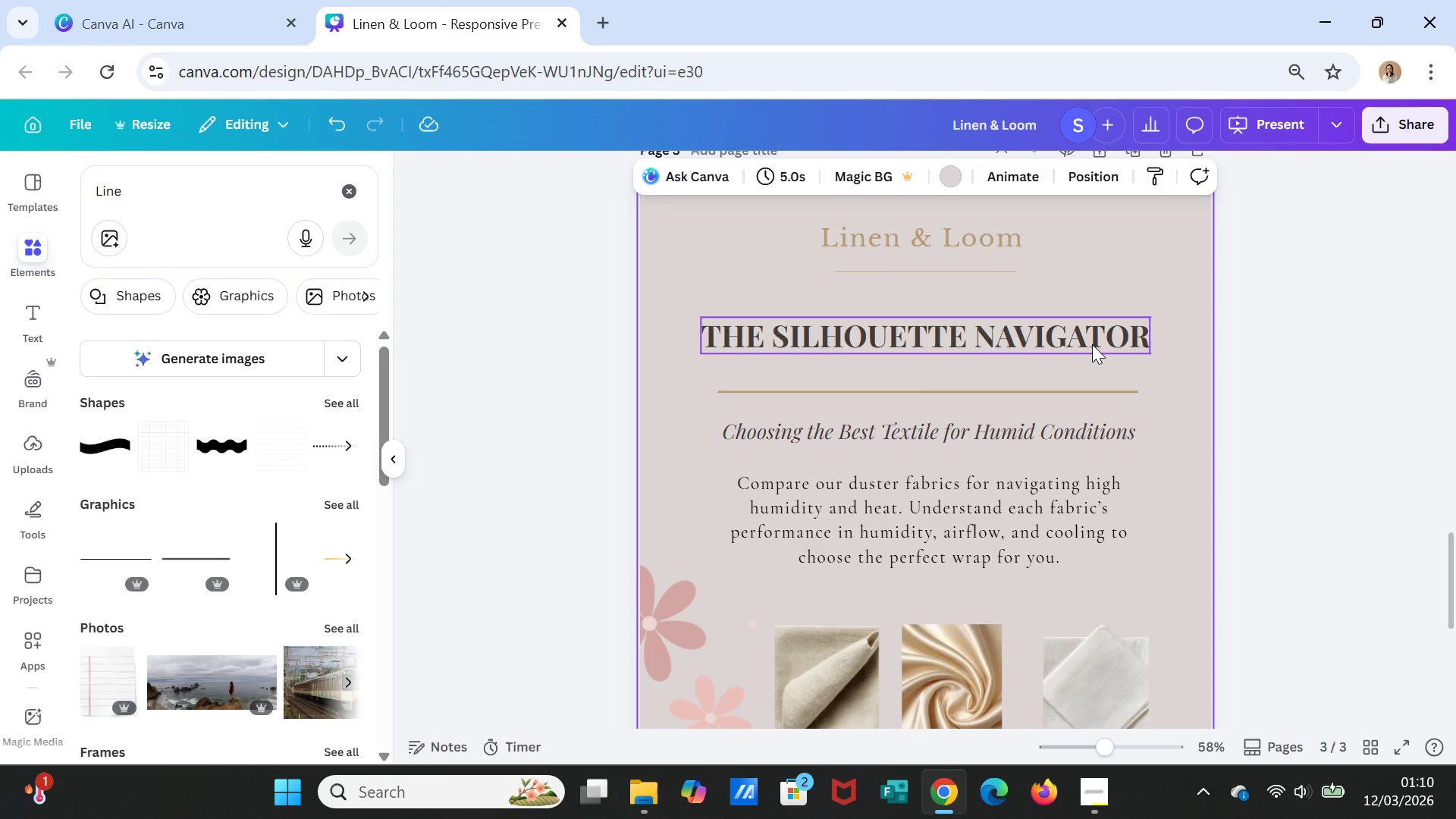 
left_click_drag(start_coordinate=[1092, 344], to_coordinate=[1090, 340])
 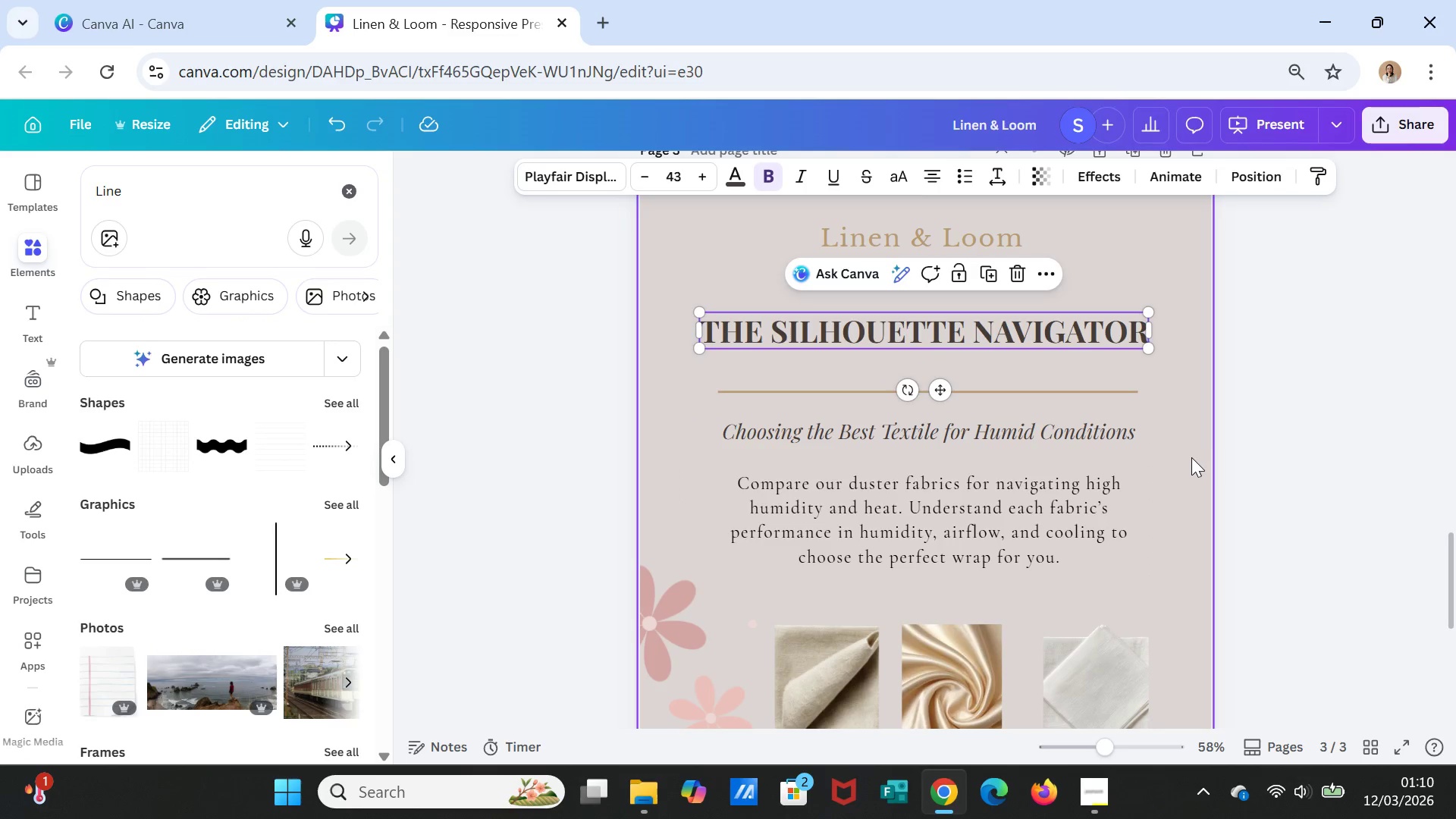 
left_click([1191, 457])
 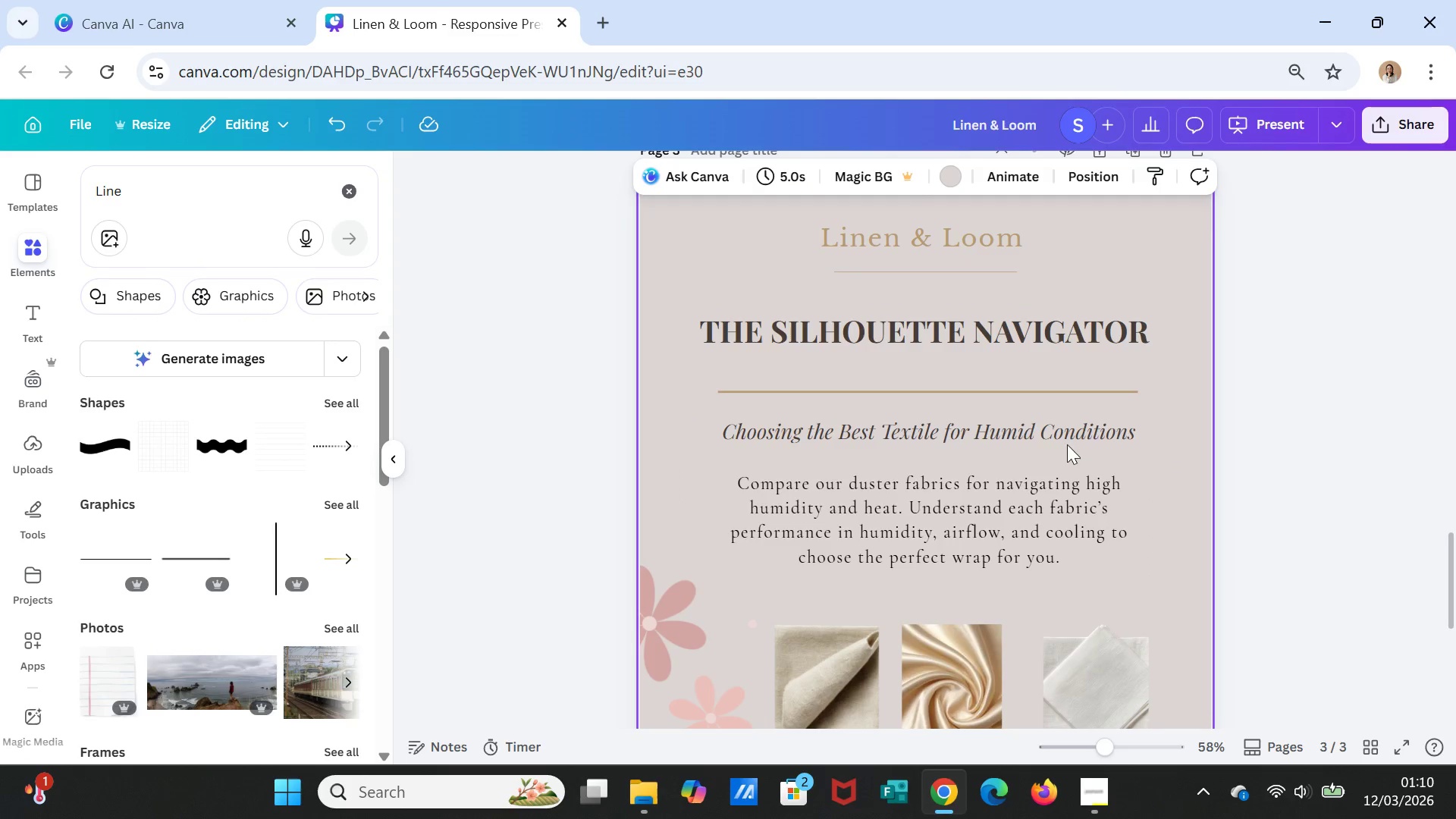 
double_click([981, 425])
 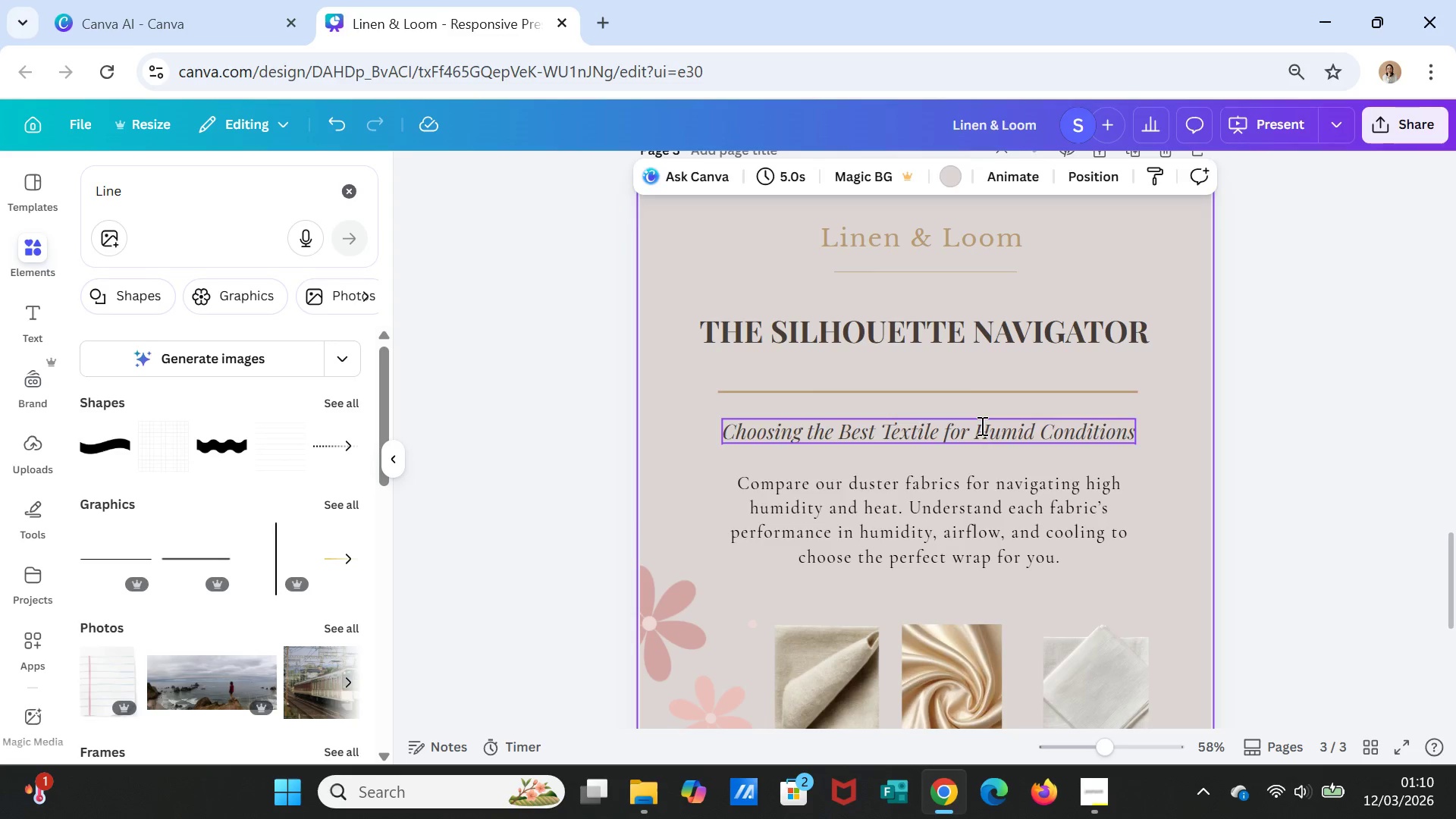 
triple_click([981, 425])
 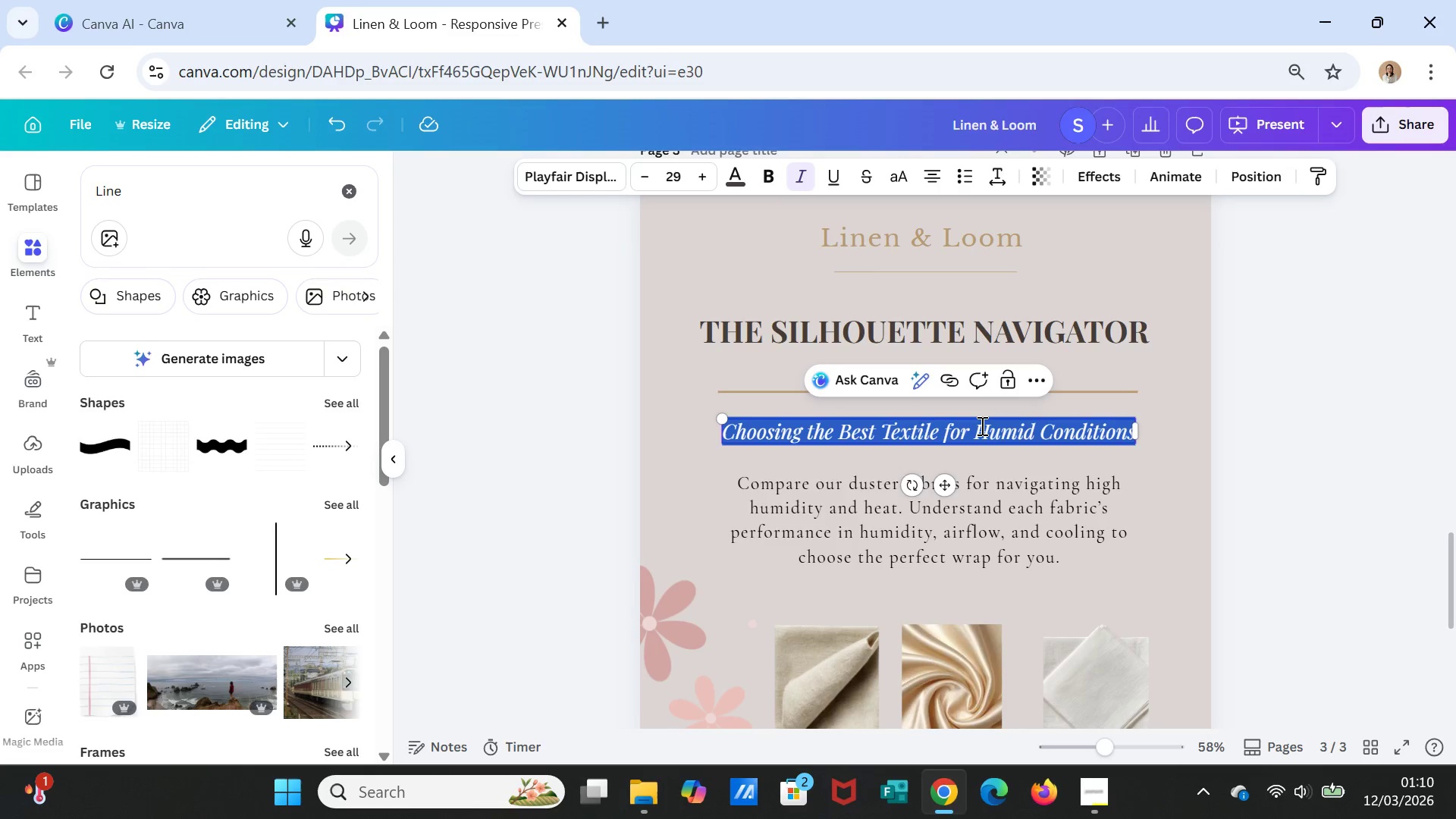 
triple_click([981, 425])
 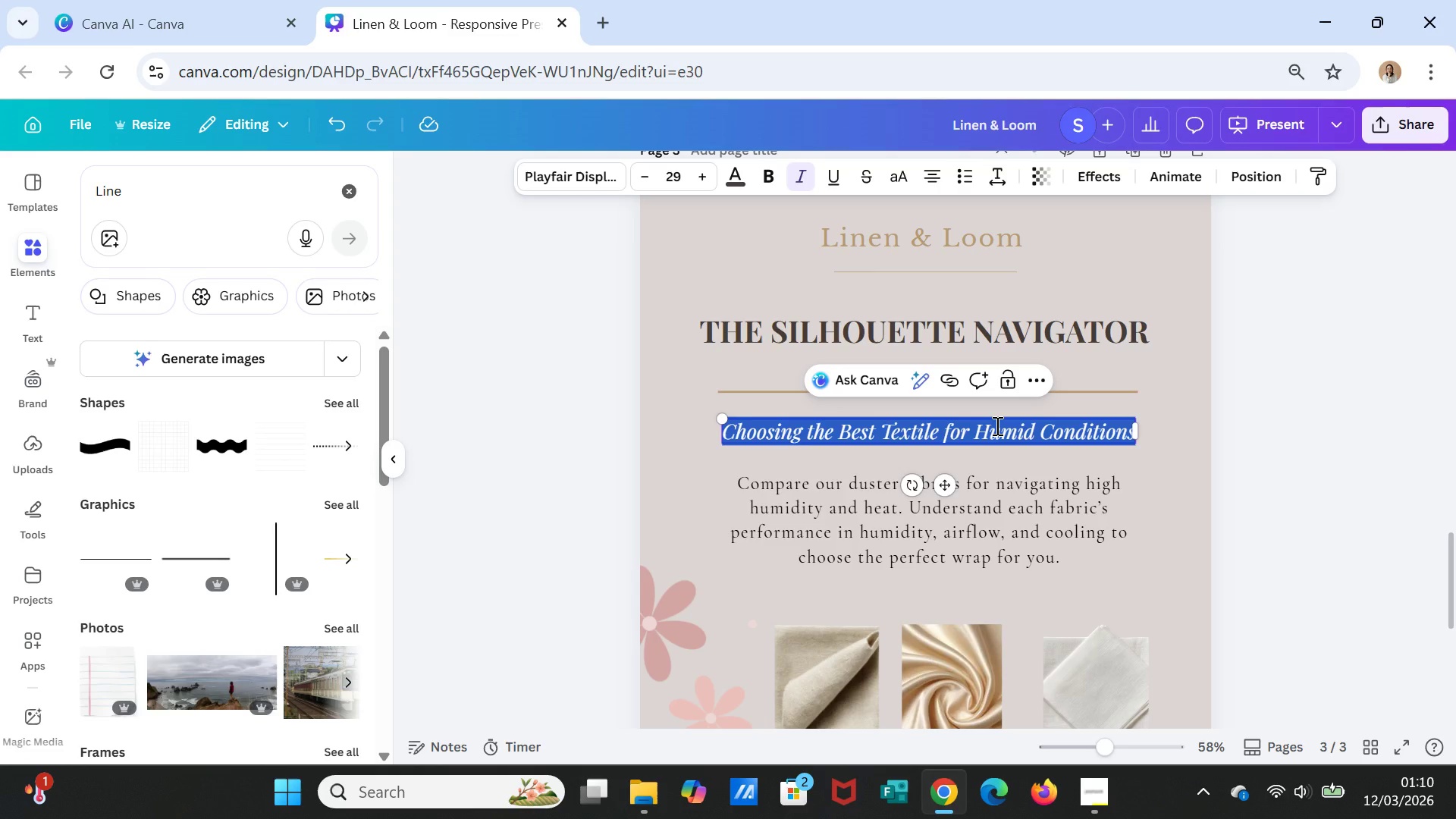 
triple_click([981, 425])
 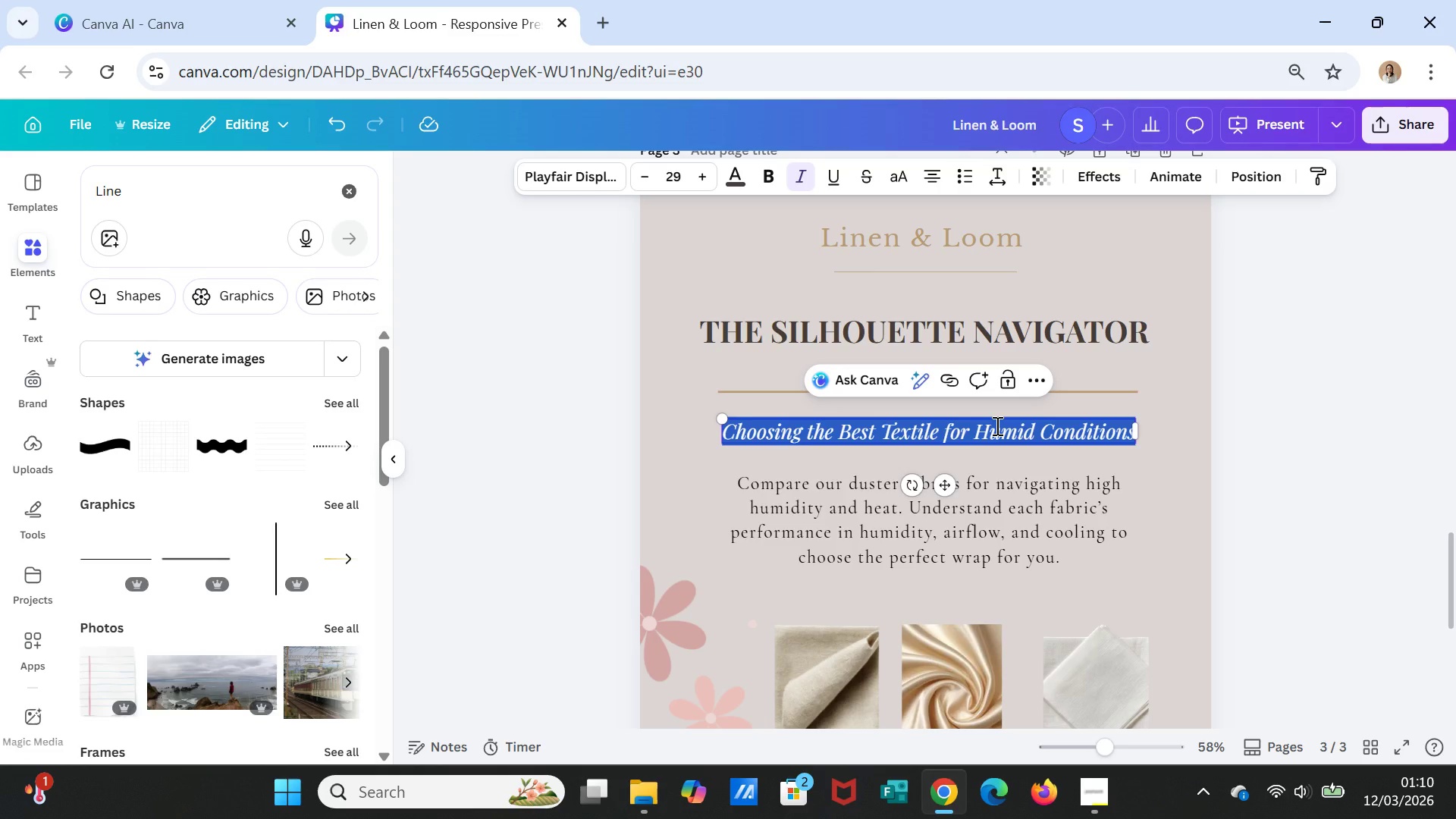 
type(Find the Perfect Fit For )
key(Backspace)
key(Backspace)
key(Backspace)
key(Backspace)
type(for your)
key(Backspace)
key(Backspace)
key(Backspace)
key(Backspace)
type(Your Frame)
 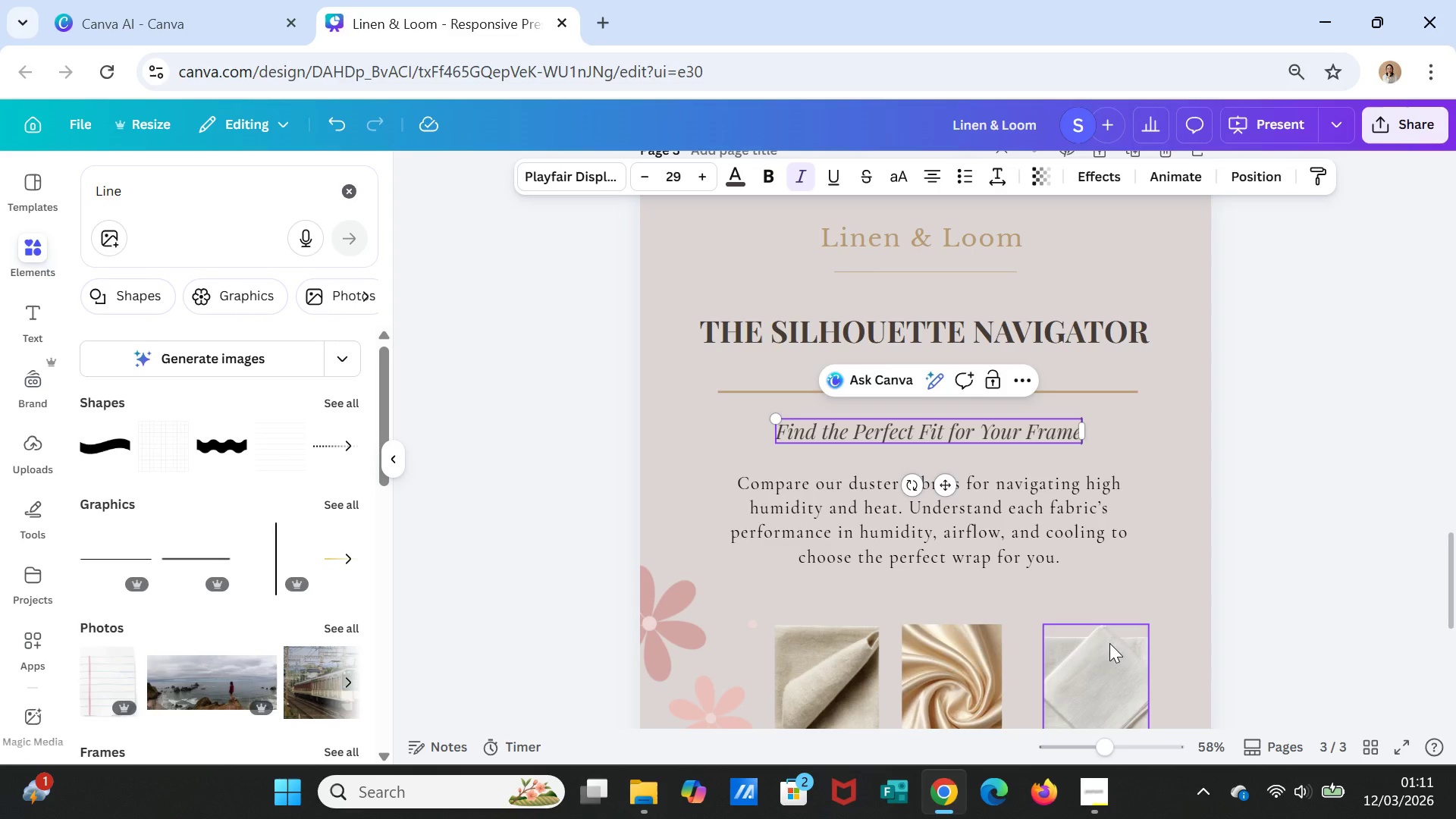 
left_click([1250, 575])
 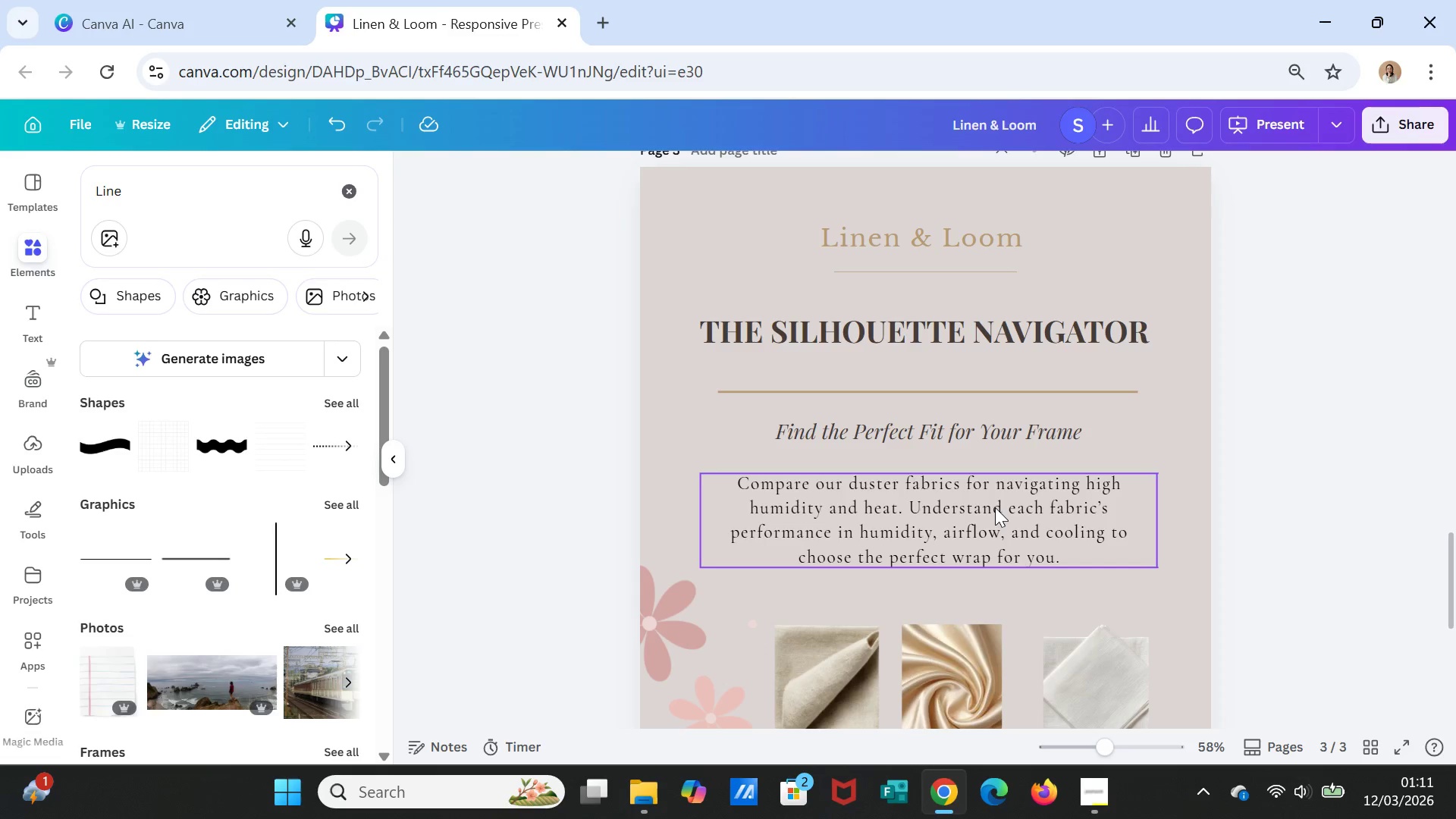 
double_click([987, 493])
 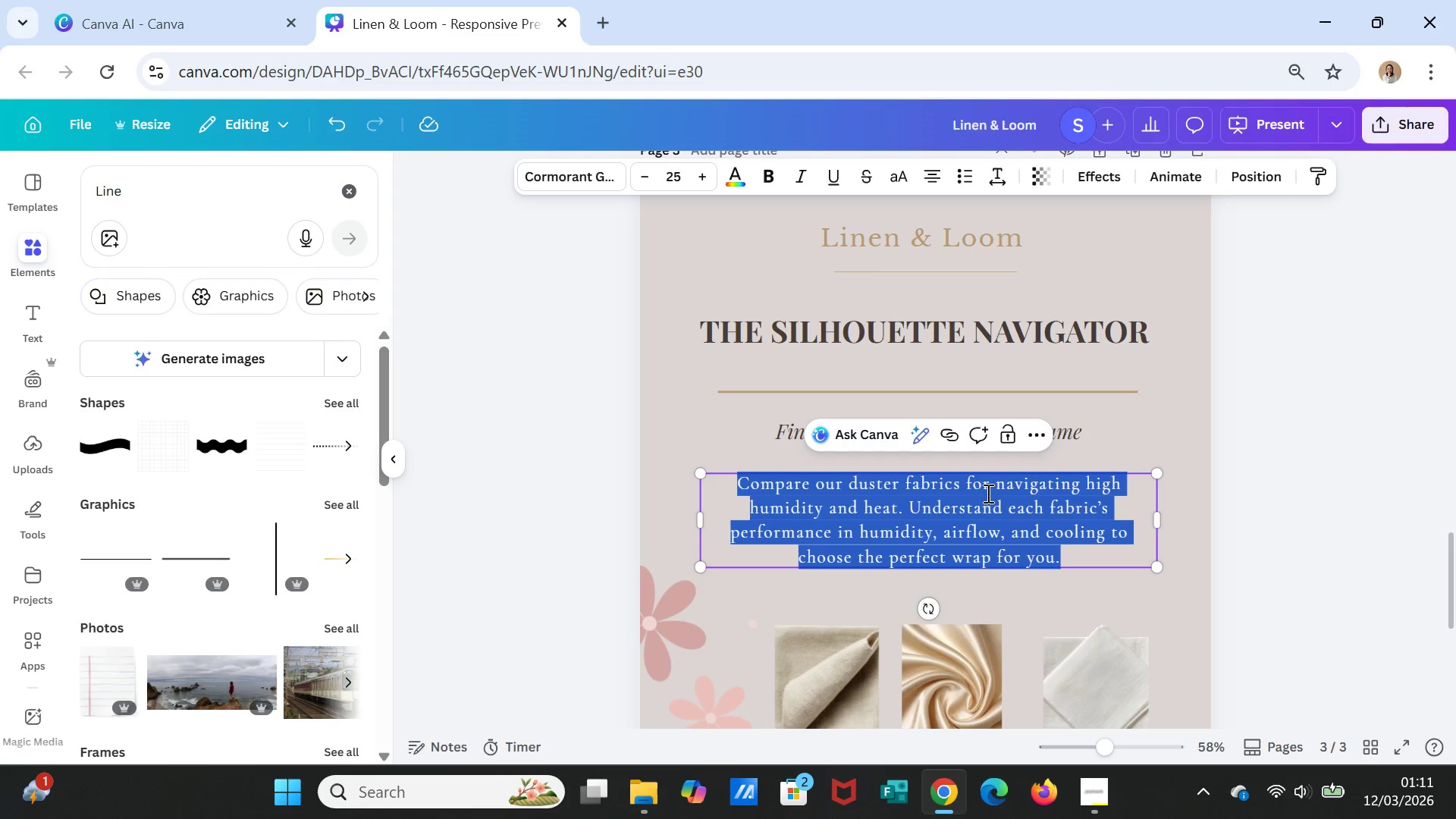 
triple_click([987, 493])
 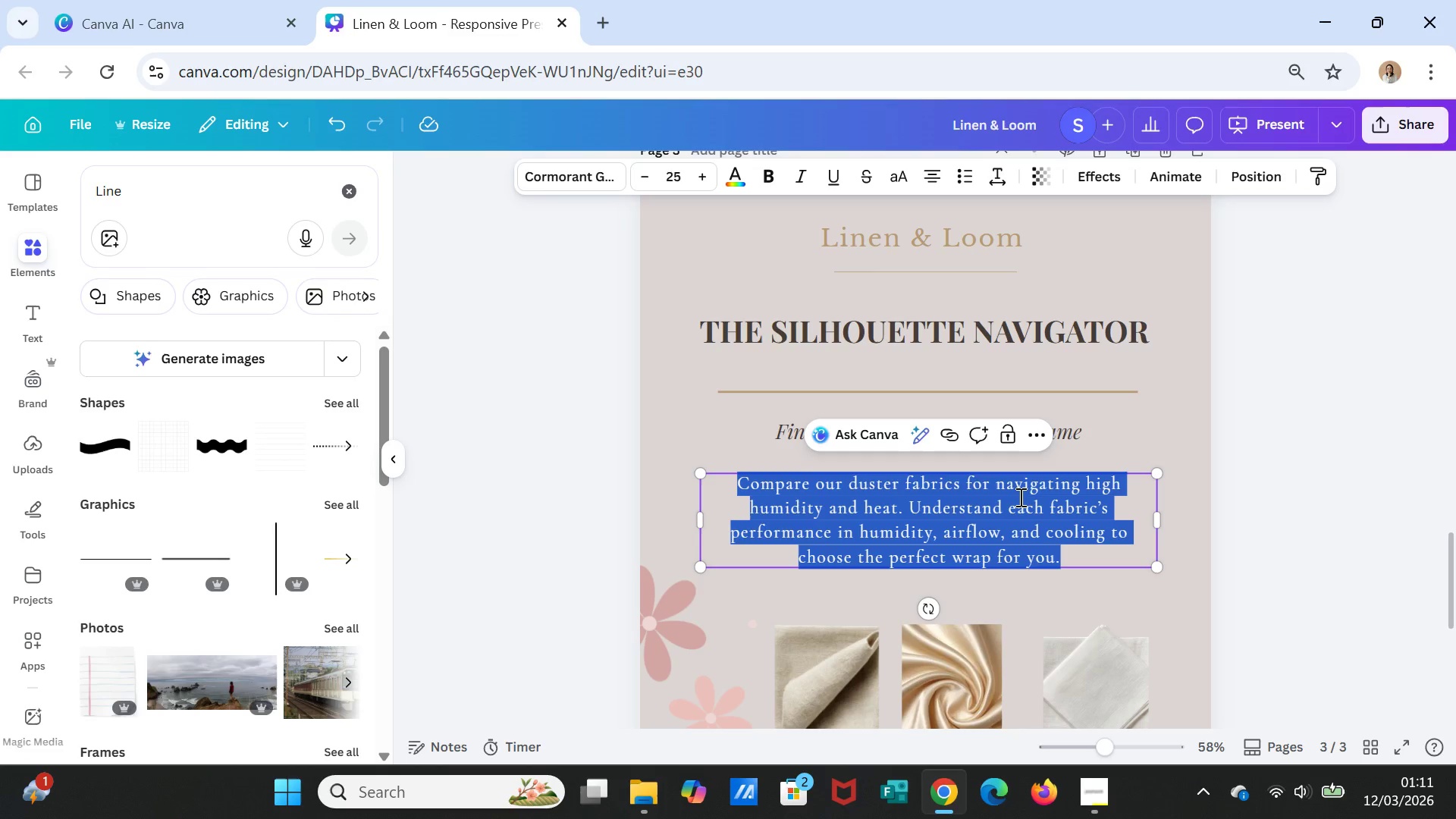 
type(Explore )
 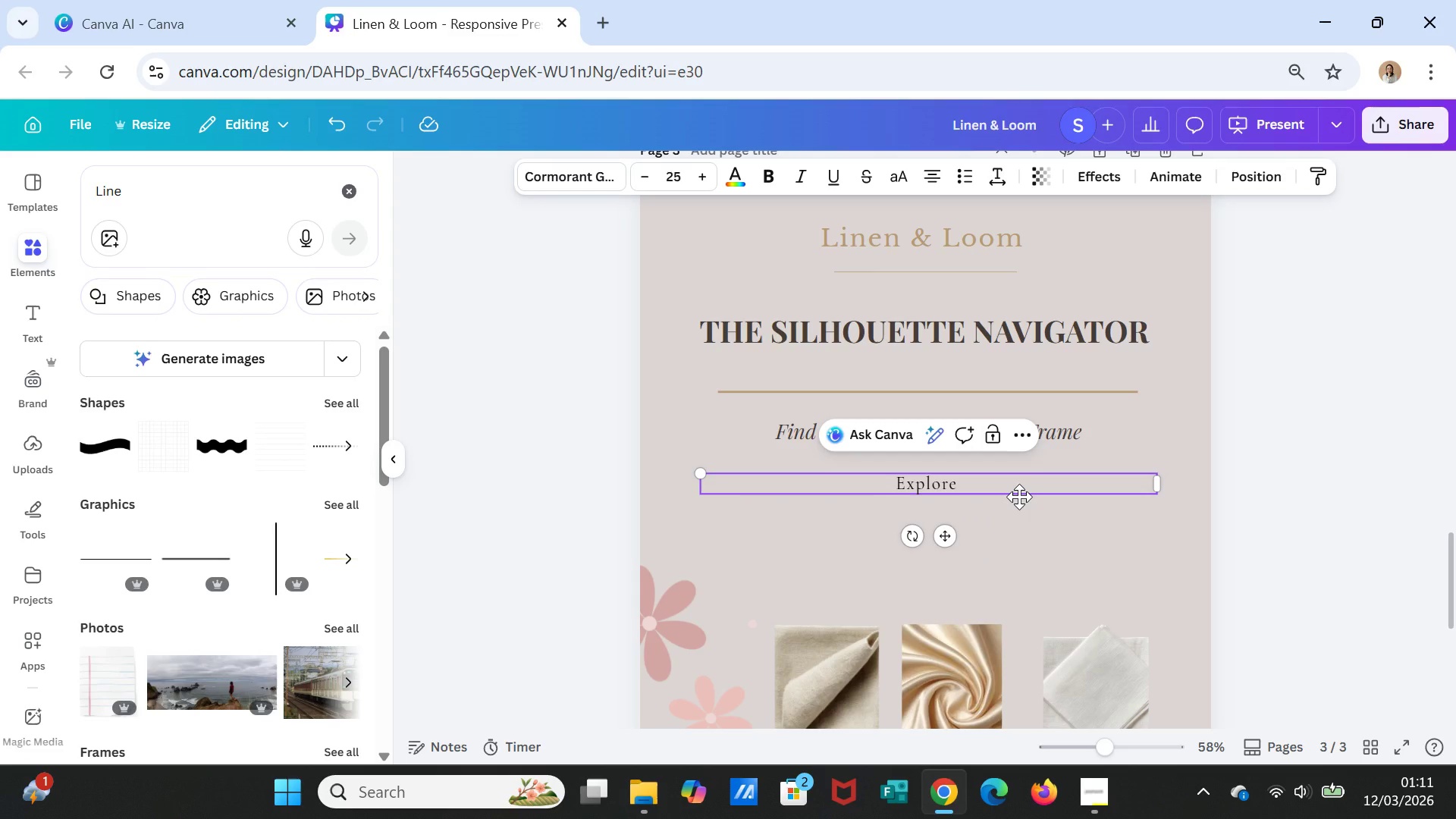 
type(how our duster )
 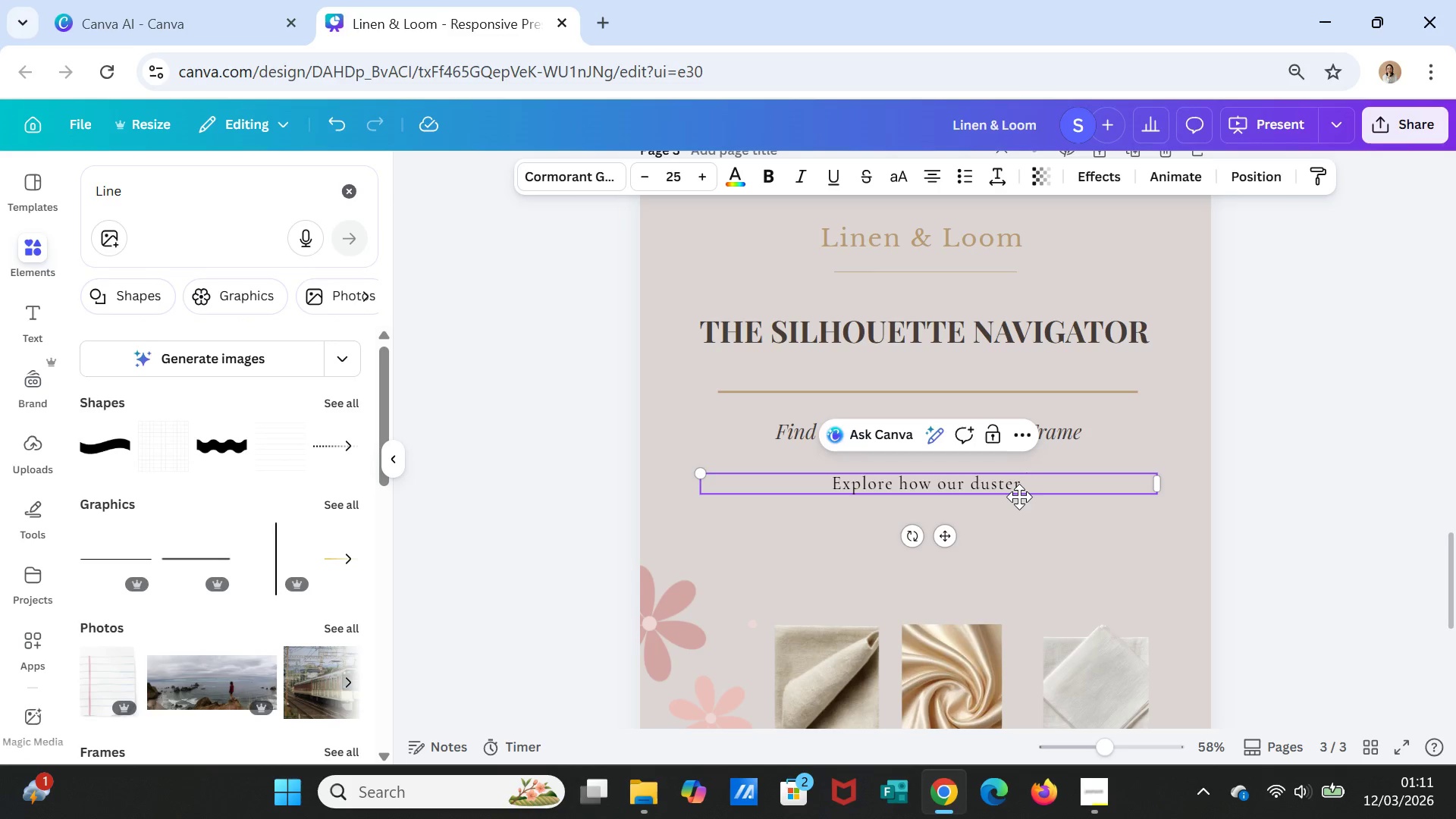 
type(wraps complement different body types. Choose a sik)
key(Backspace)
key(Backspace)
type(il)
 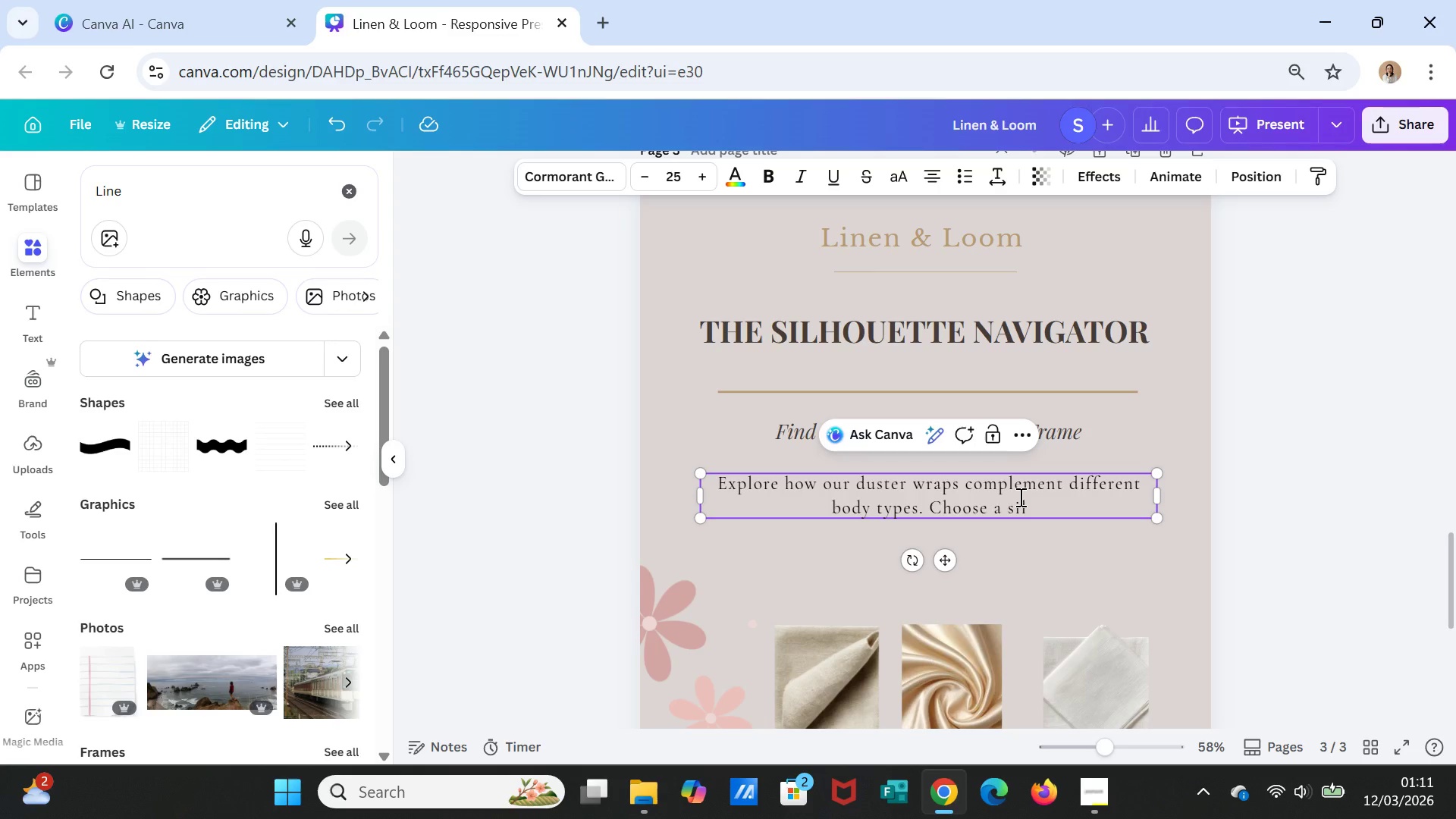 
type(houette that balances mobility, style, and comfort in warm climates.)
 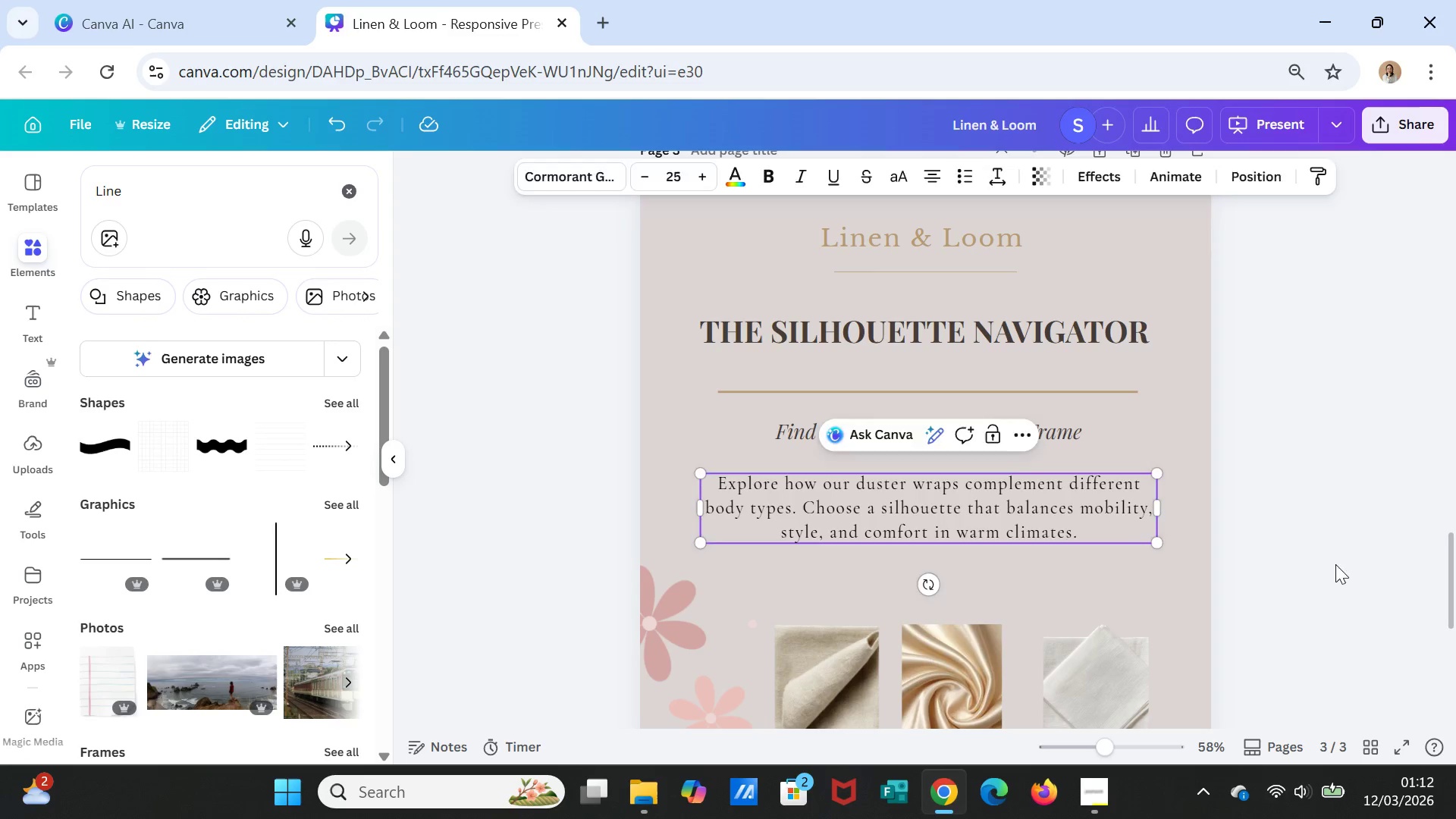 
scroll: coordinate [1248, 583], scroll_direction: down, amount: 2.0
 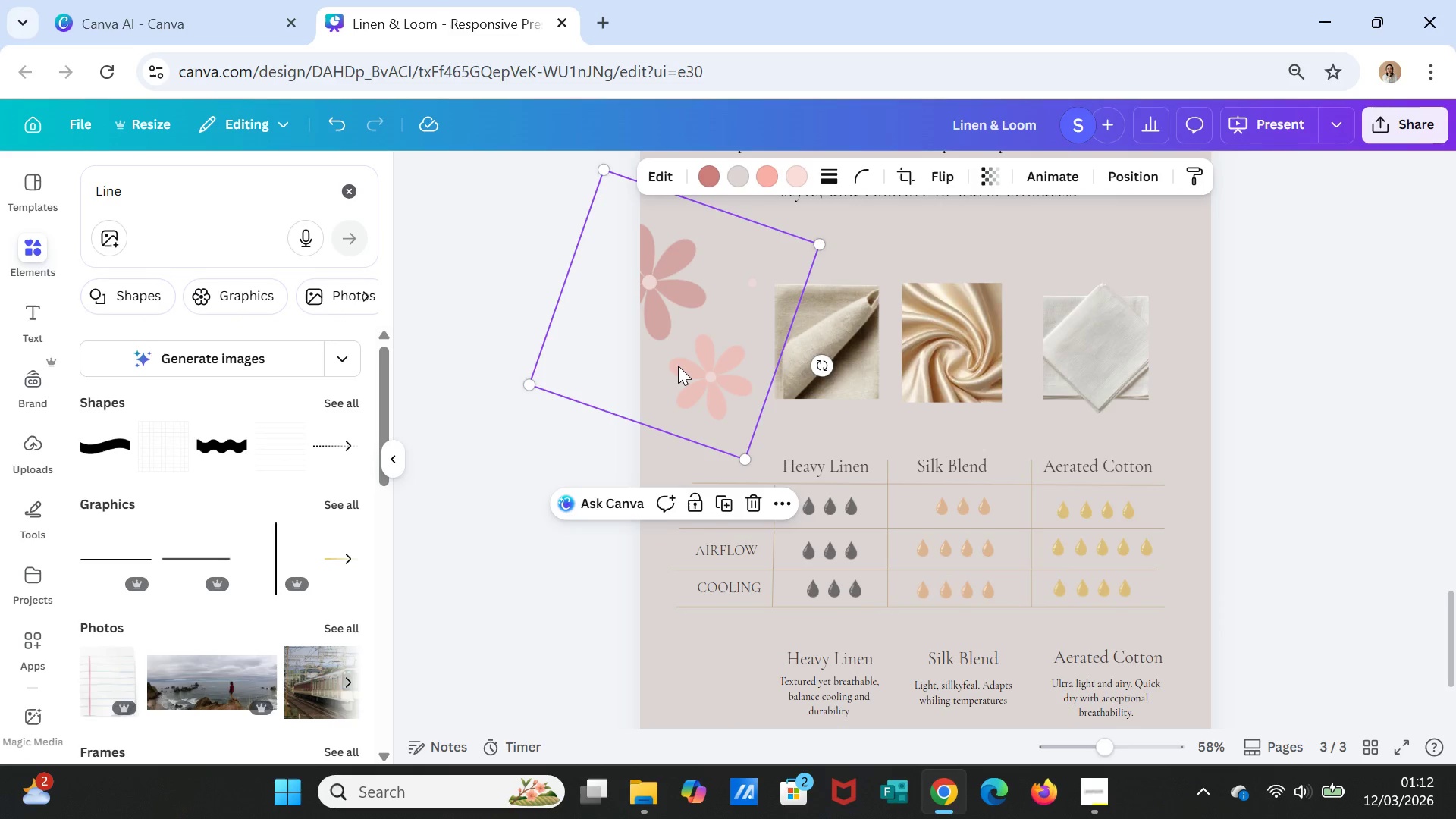 
key(Control+C)
 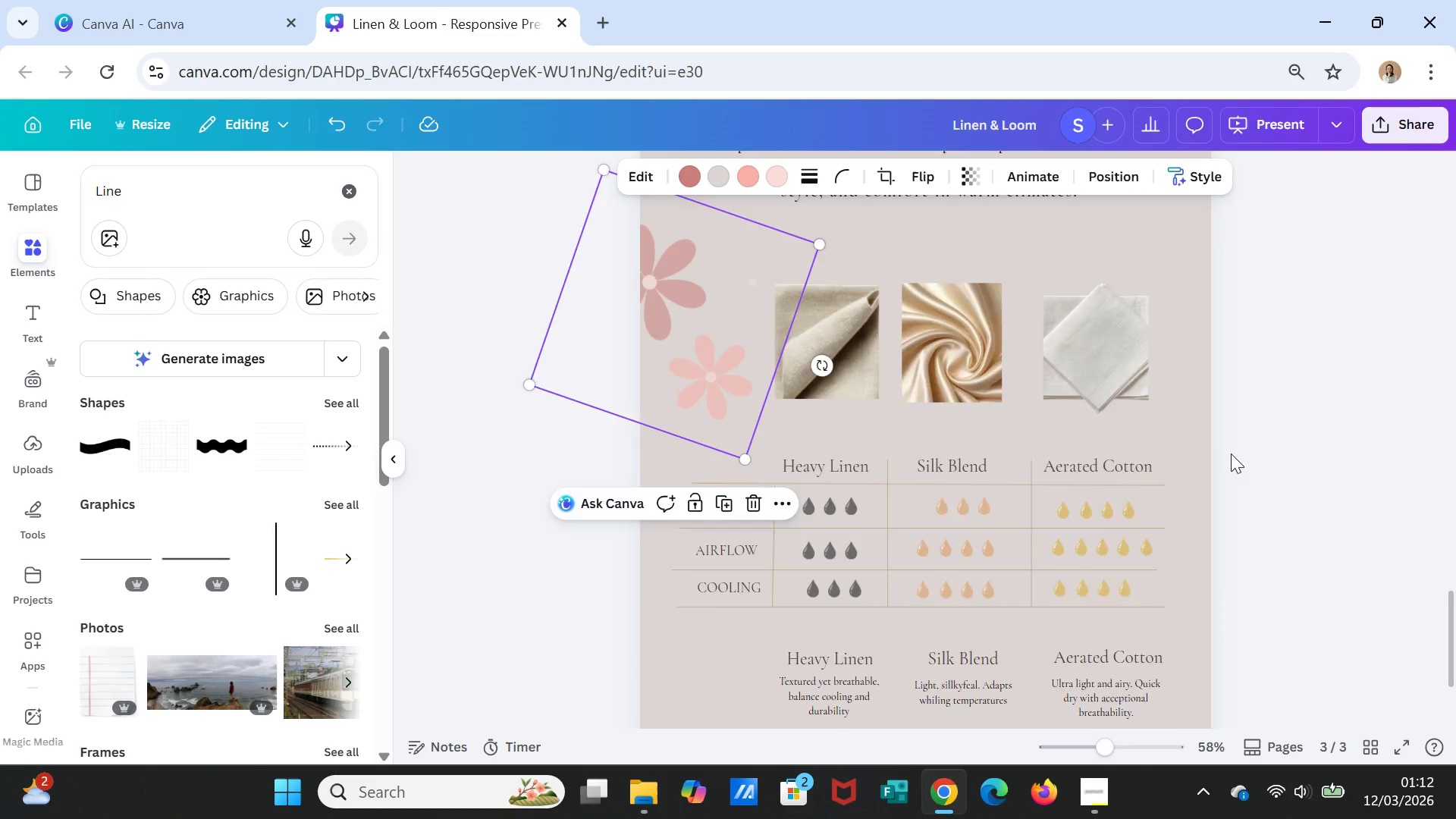 
scroll: coordinate [1235, 466], scroll_direction: up, amount: 10.0
 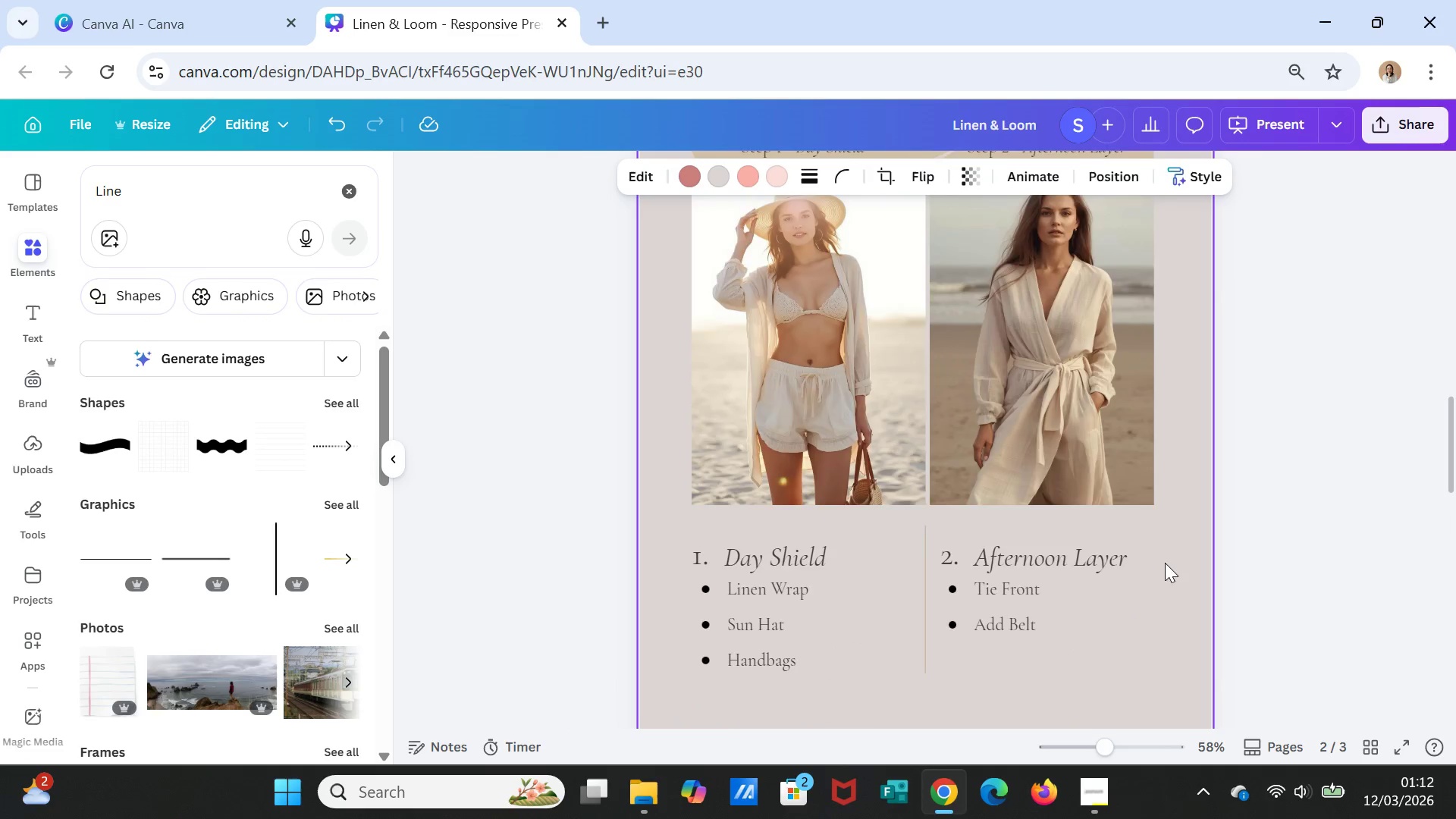 
scroll: coordinate [1160, 574], scroll_direction: down, amount: 2.0
 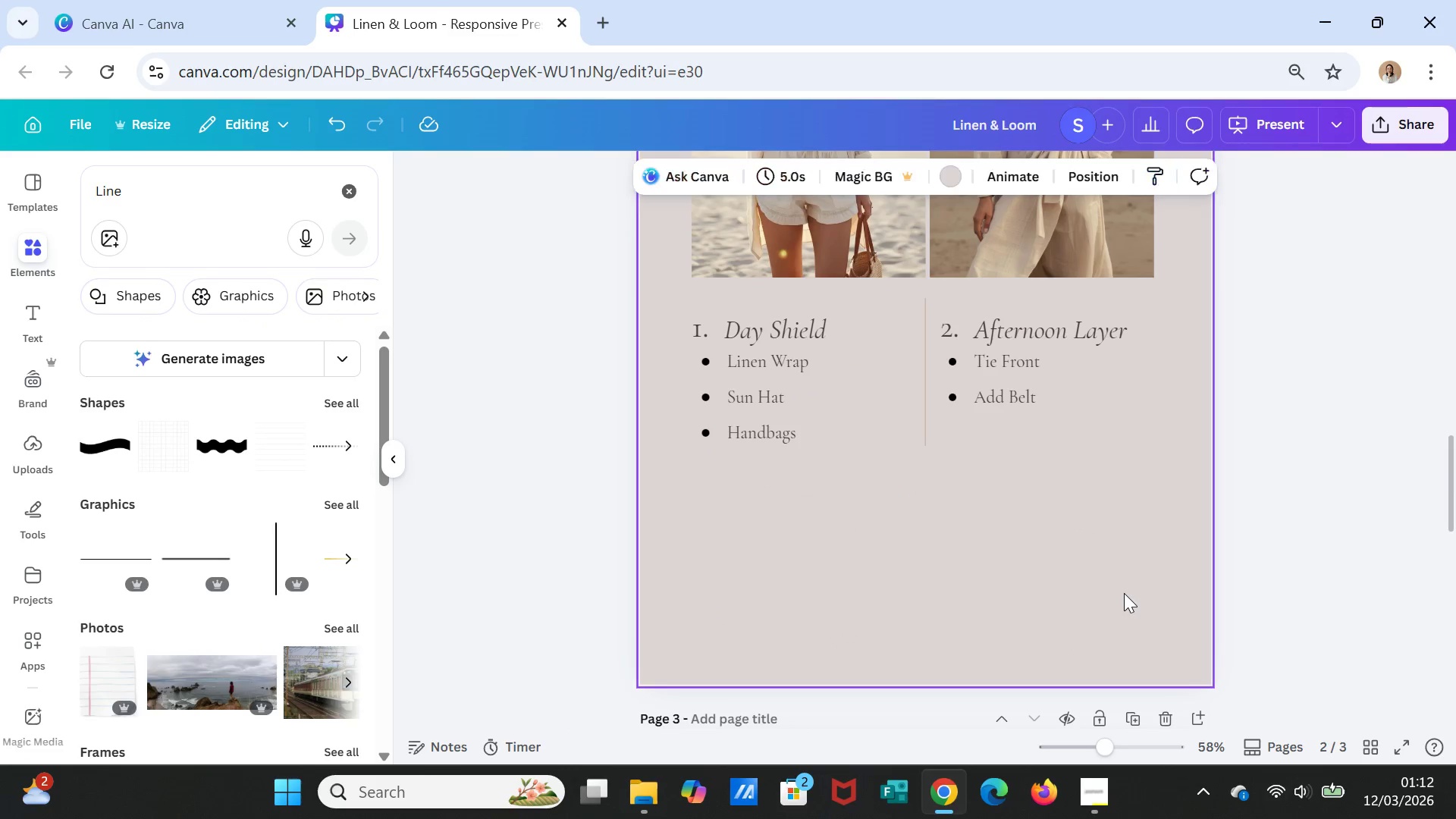 
key(Control+V)
 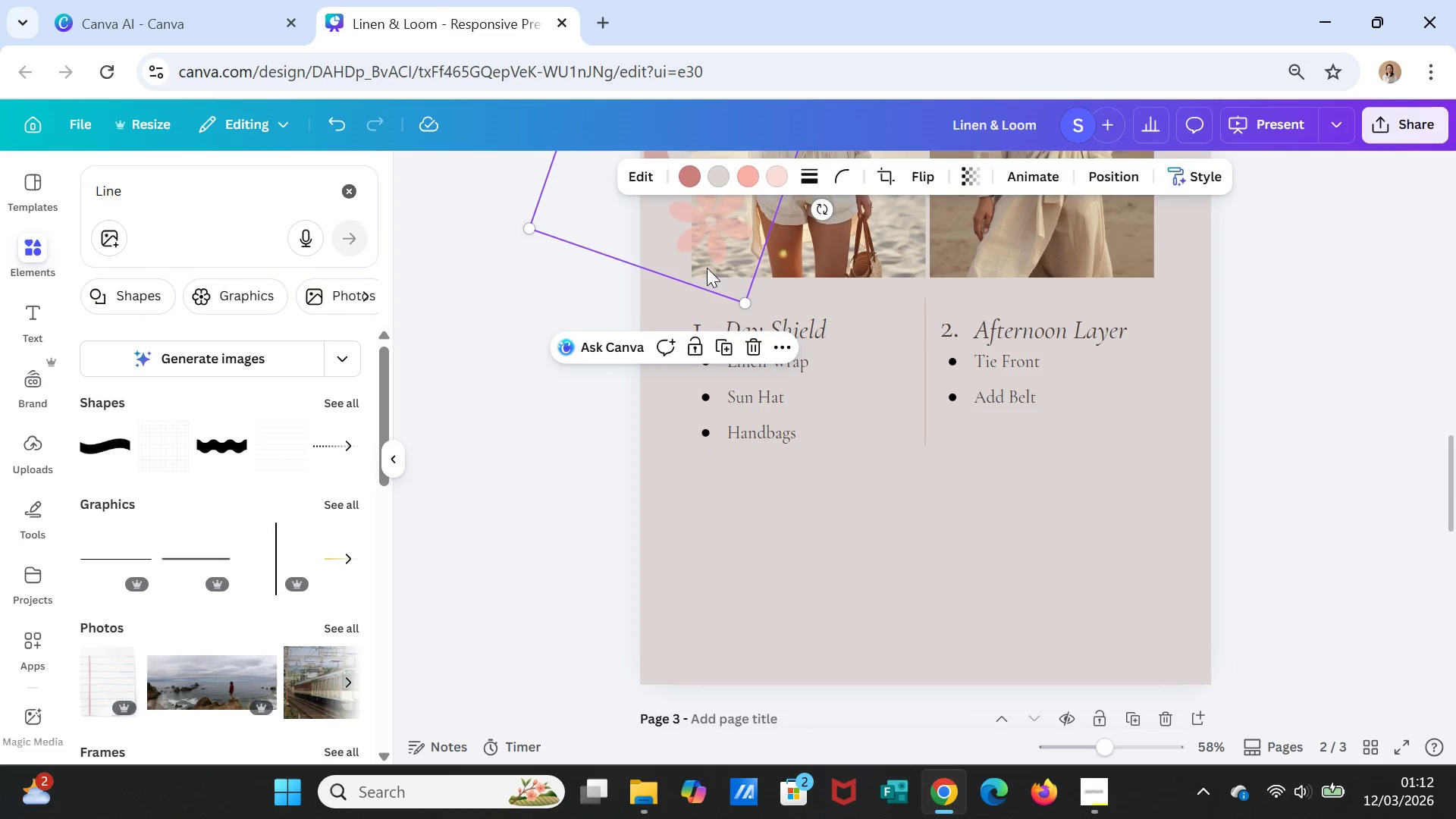 
left_click_drag(start_coordinate=[707, 246], to_coordinate=[1173, 678])
 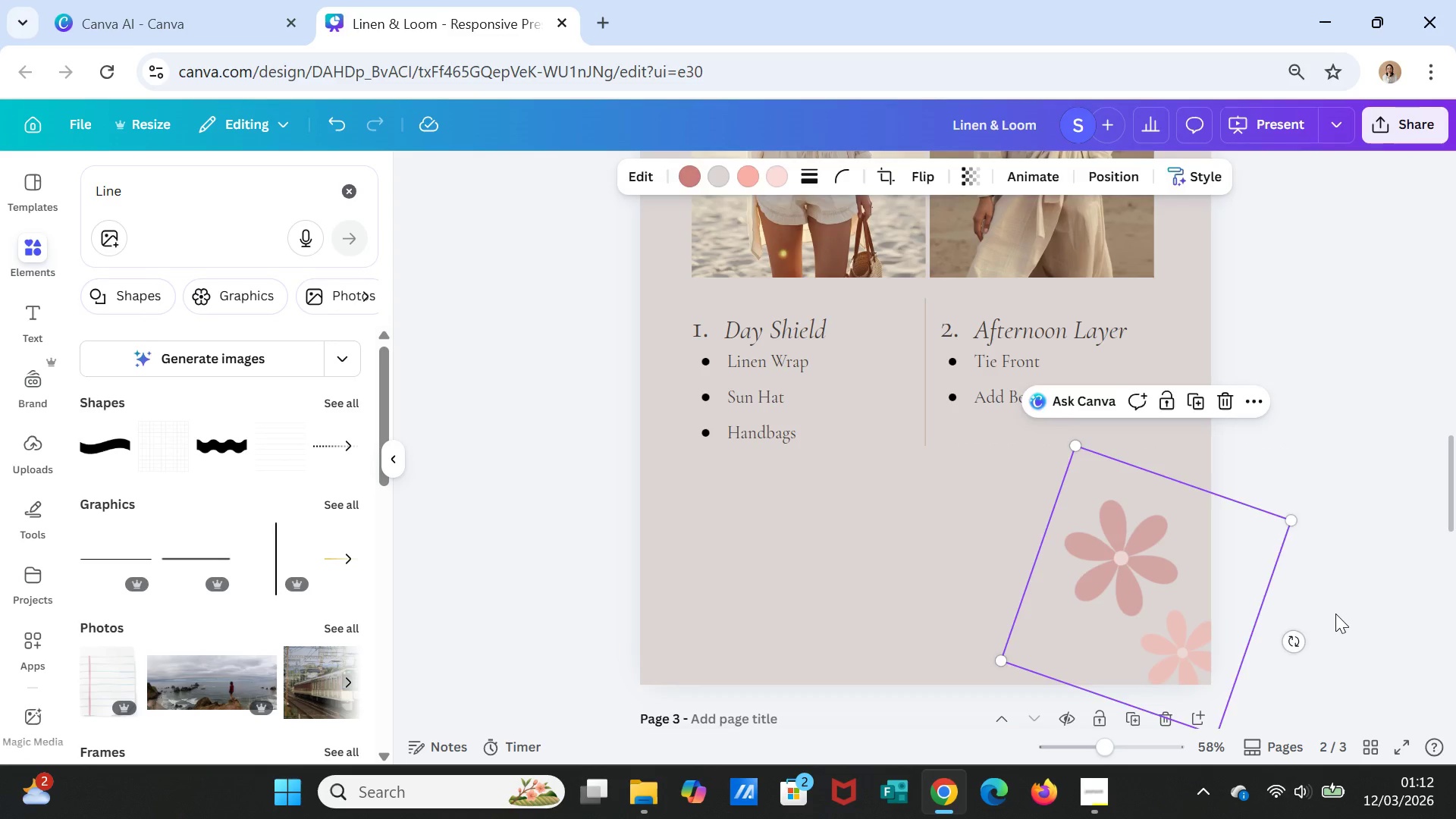 
left_click([1335, 613])
 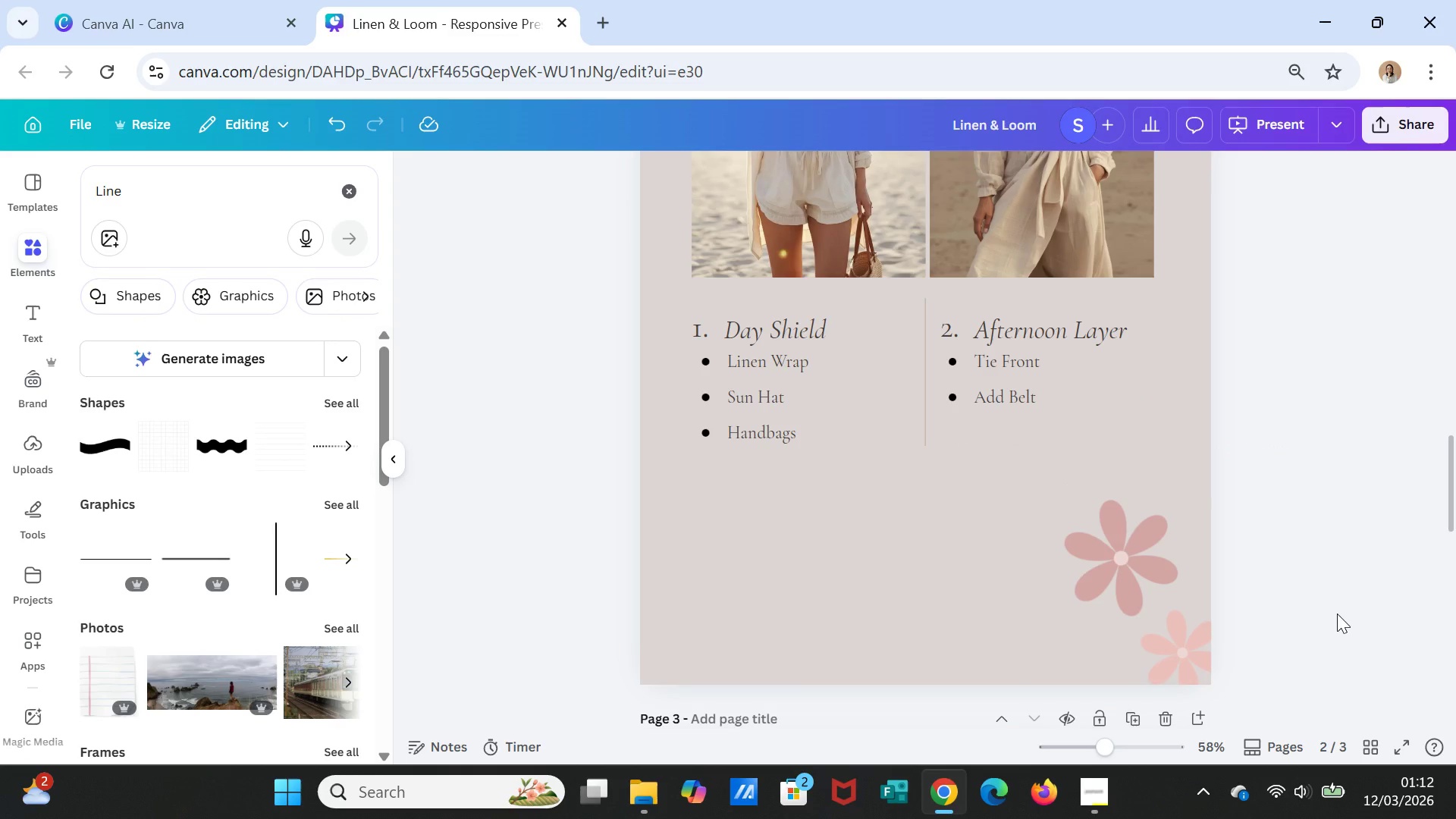 
scroll: coordinate [1337, 613], scroll_direction: up, amount: 3.0
 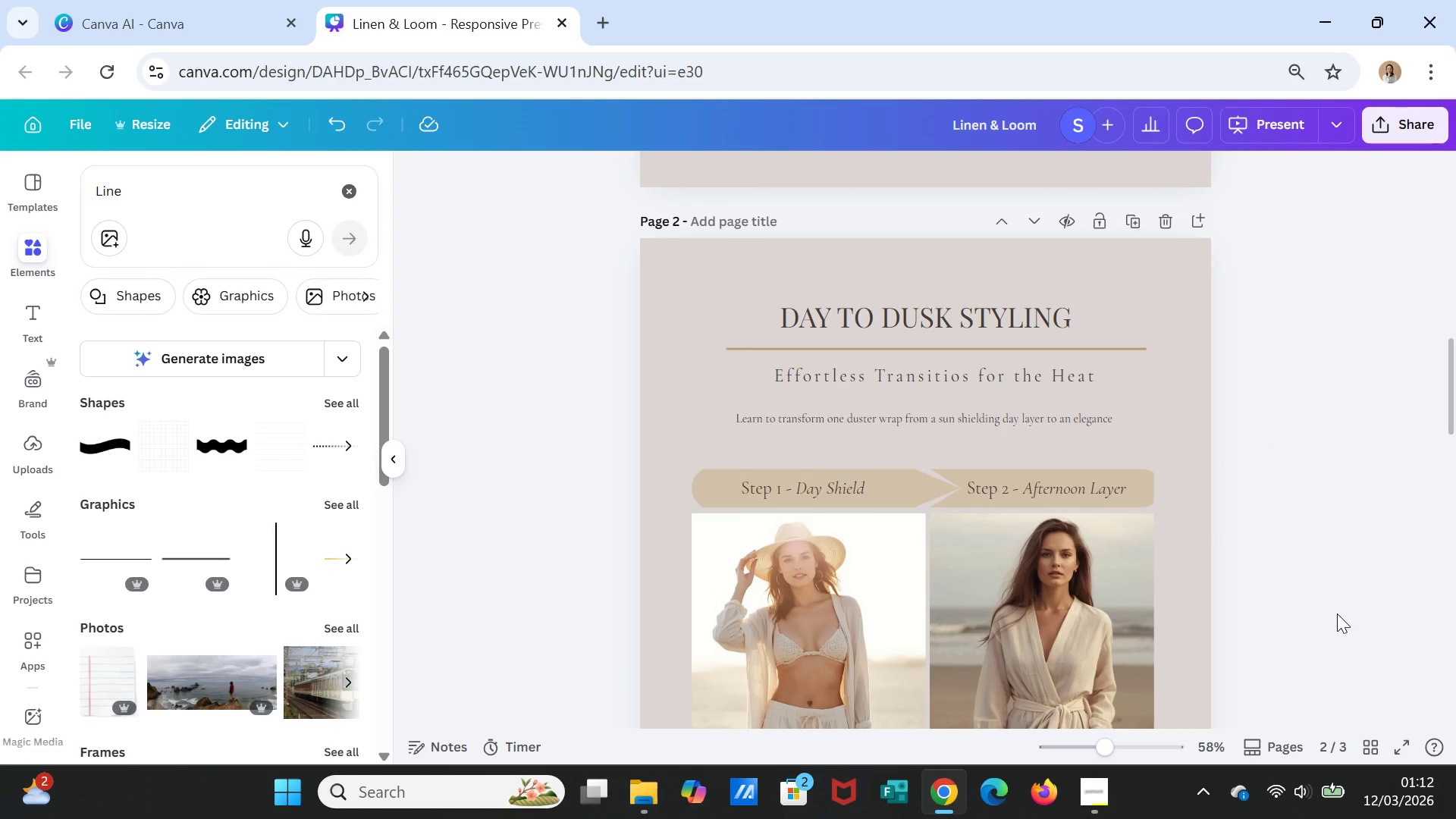 
scroll: coordinate [1337, 620], scroll_direction: down, amount: 6.0
 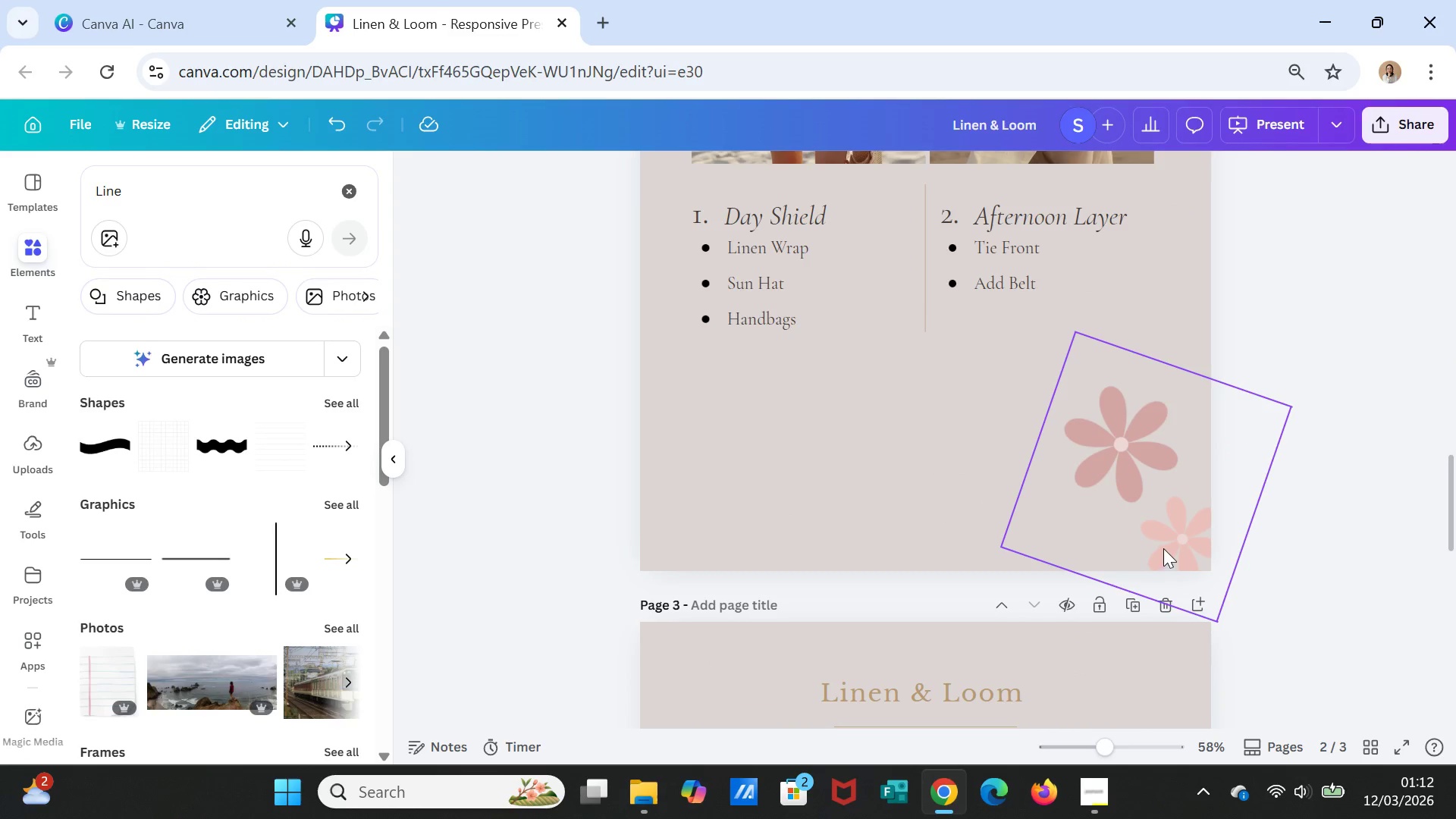 
left_click([1163, 548])
 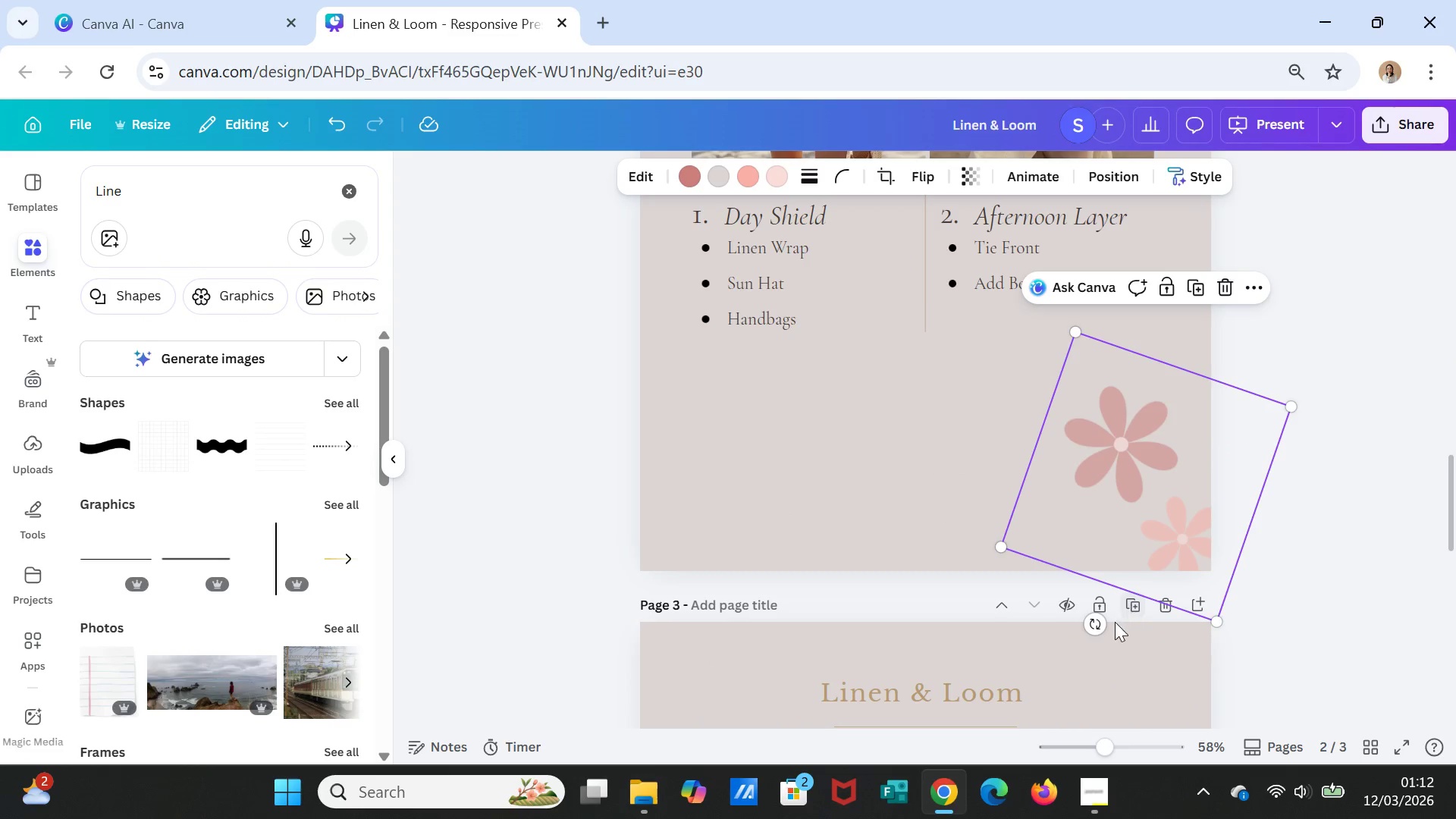 
left_click_drag(start_coordinate=[1093, 627], to_coordinate=[1209, 576])
 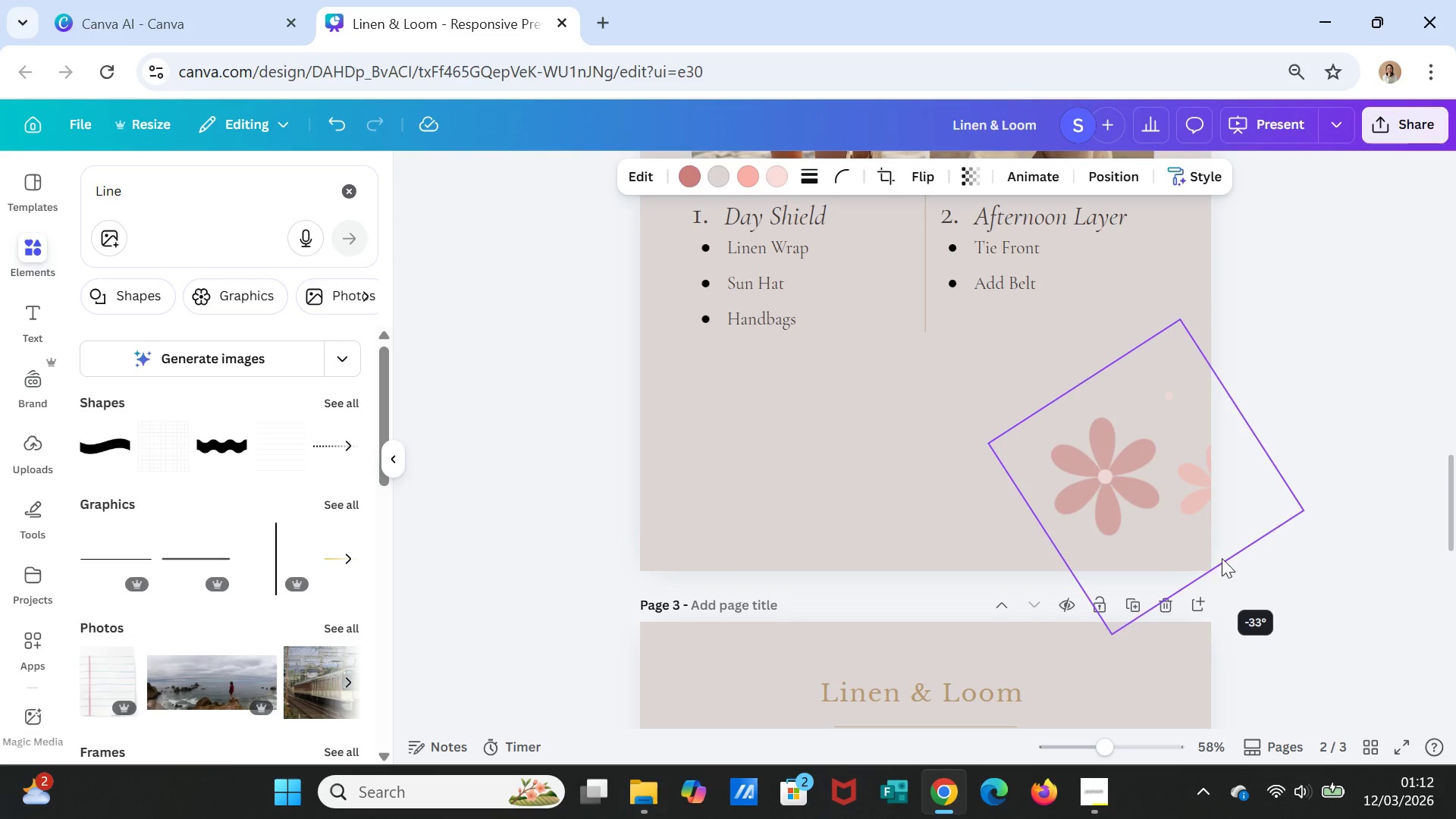 
left_click_drag(start_coordinate=[1210, 576], to_coordinate=[1243, 490])
 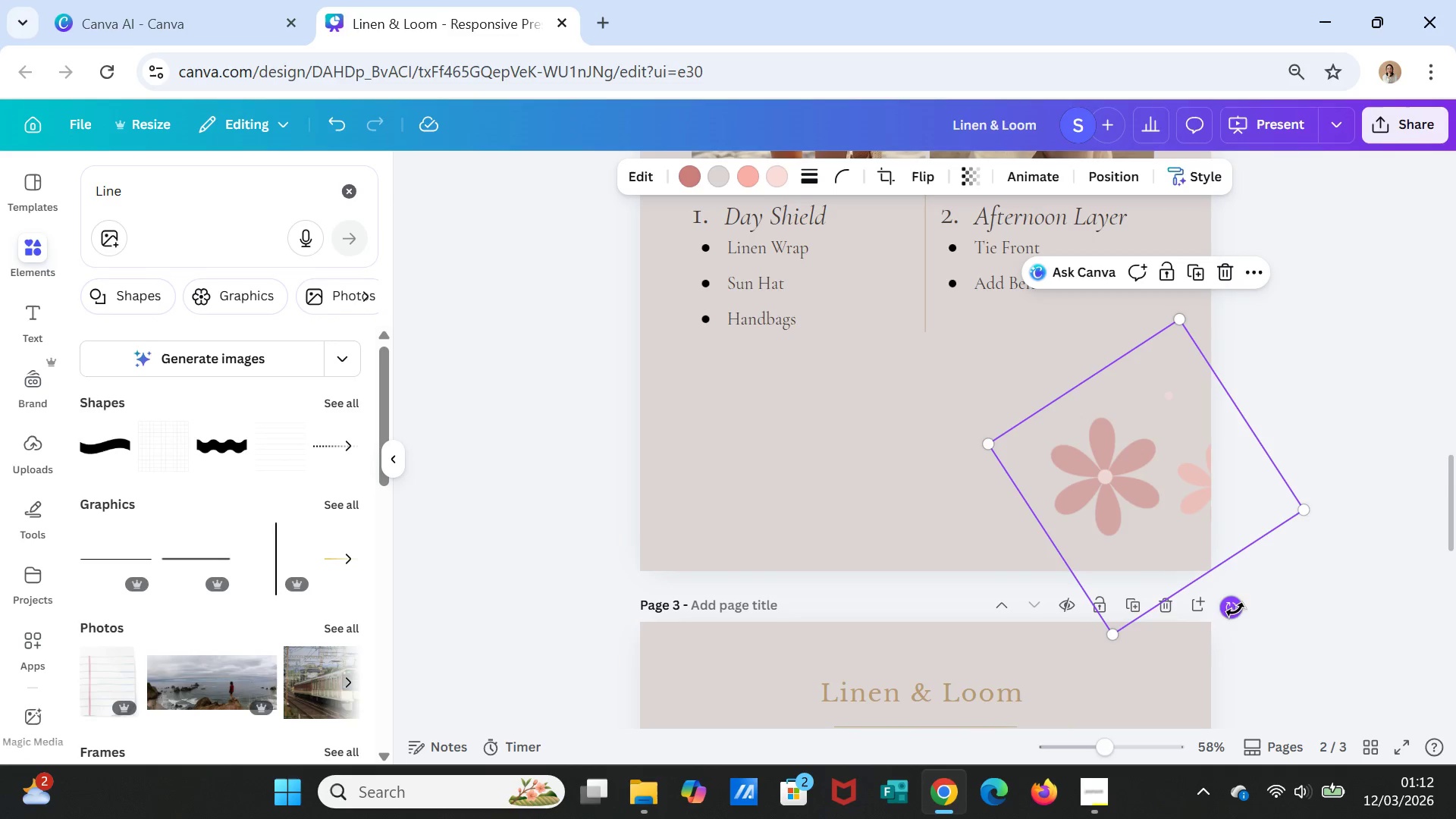 
left_click_drag(start_coordinate=[1234, 610], to_coordinate=[1282, 512])
 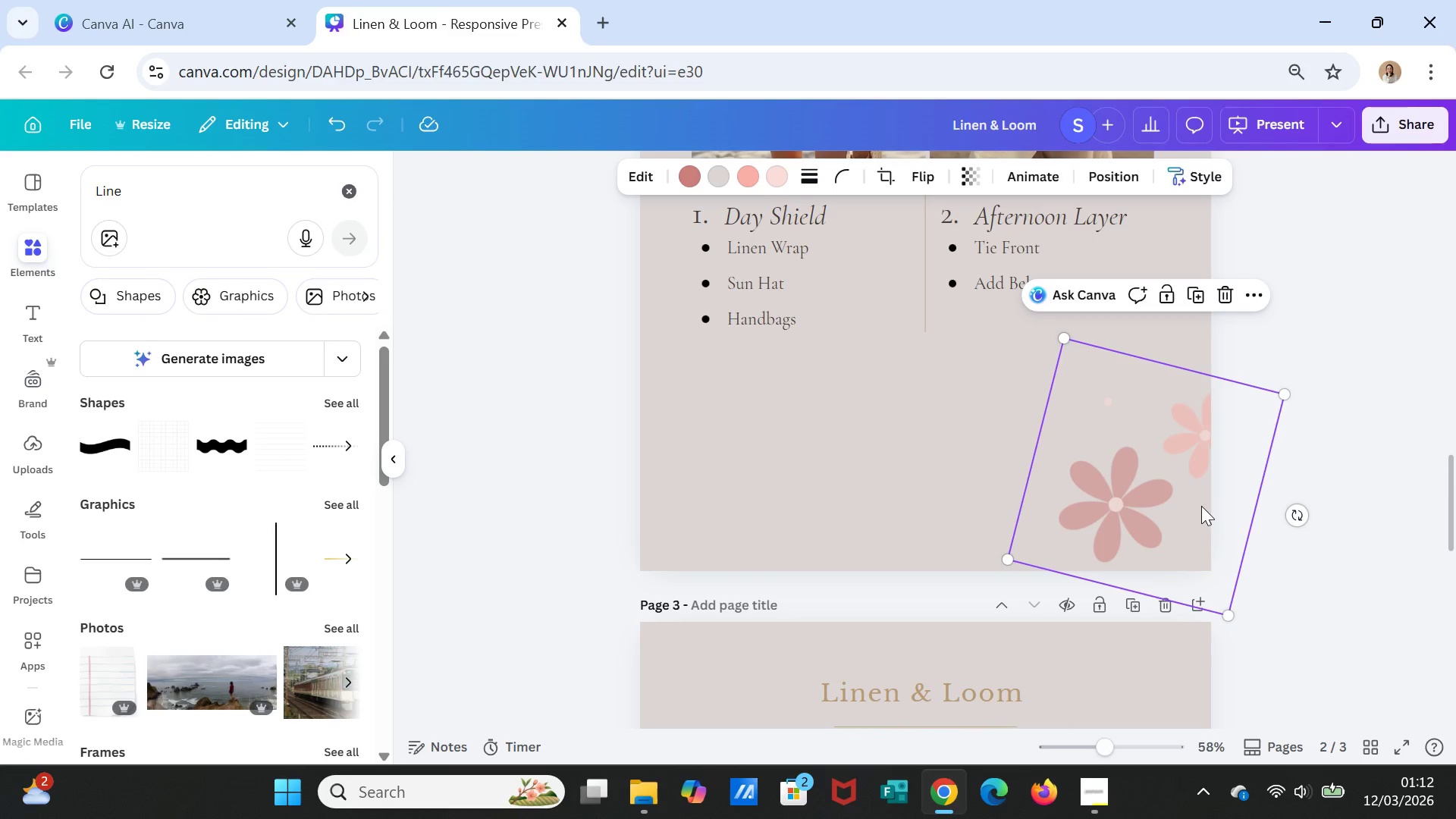 
left_click_drag(start_coordinate=[1201, 506], to_coordinate=[1199, 517])
 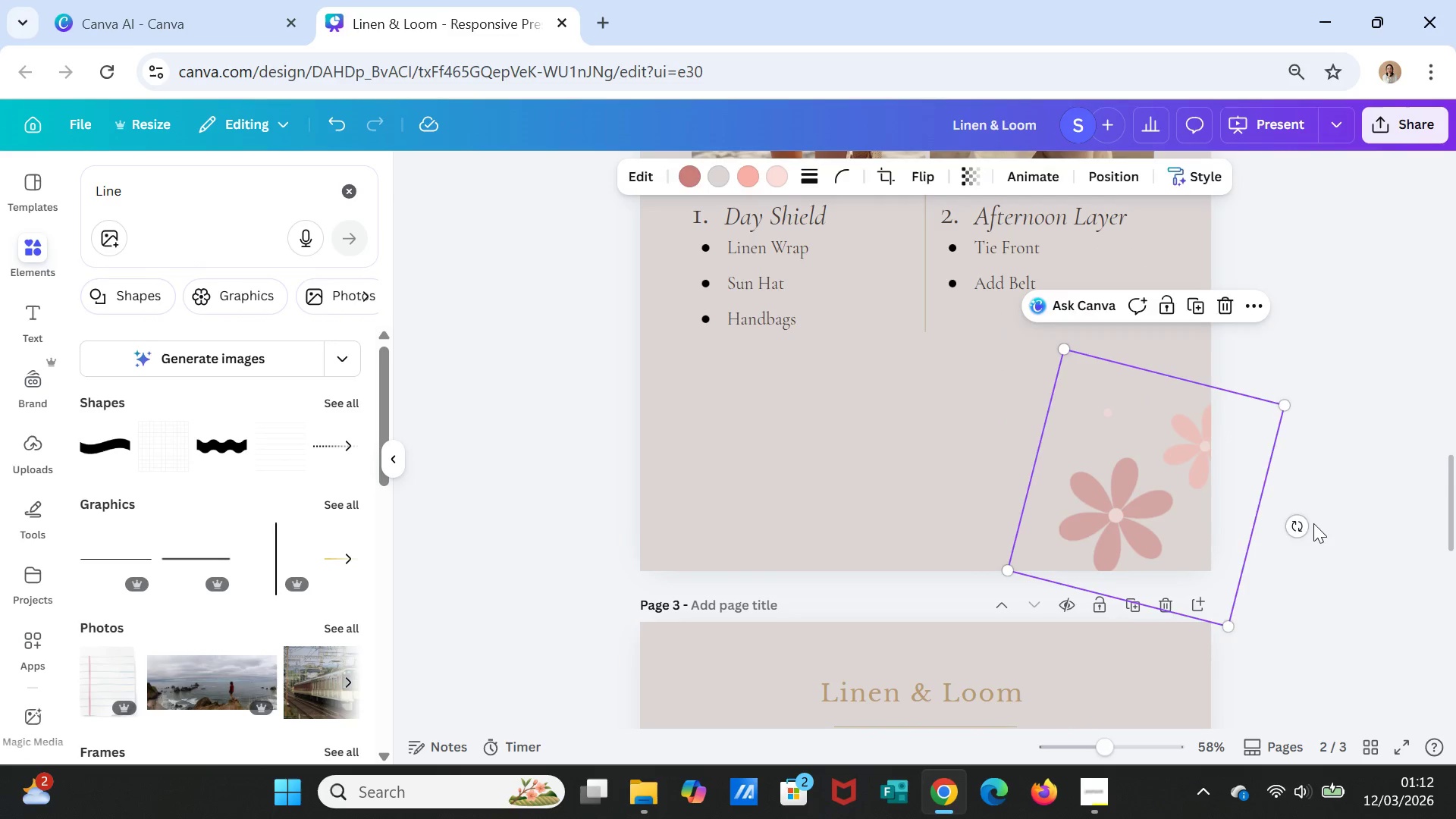 
left_click([1313, 523])
 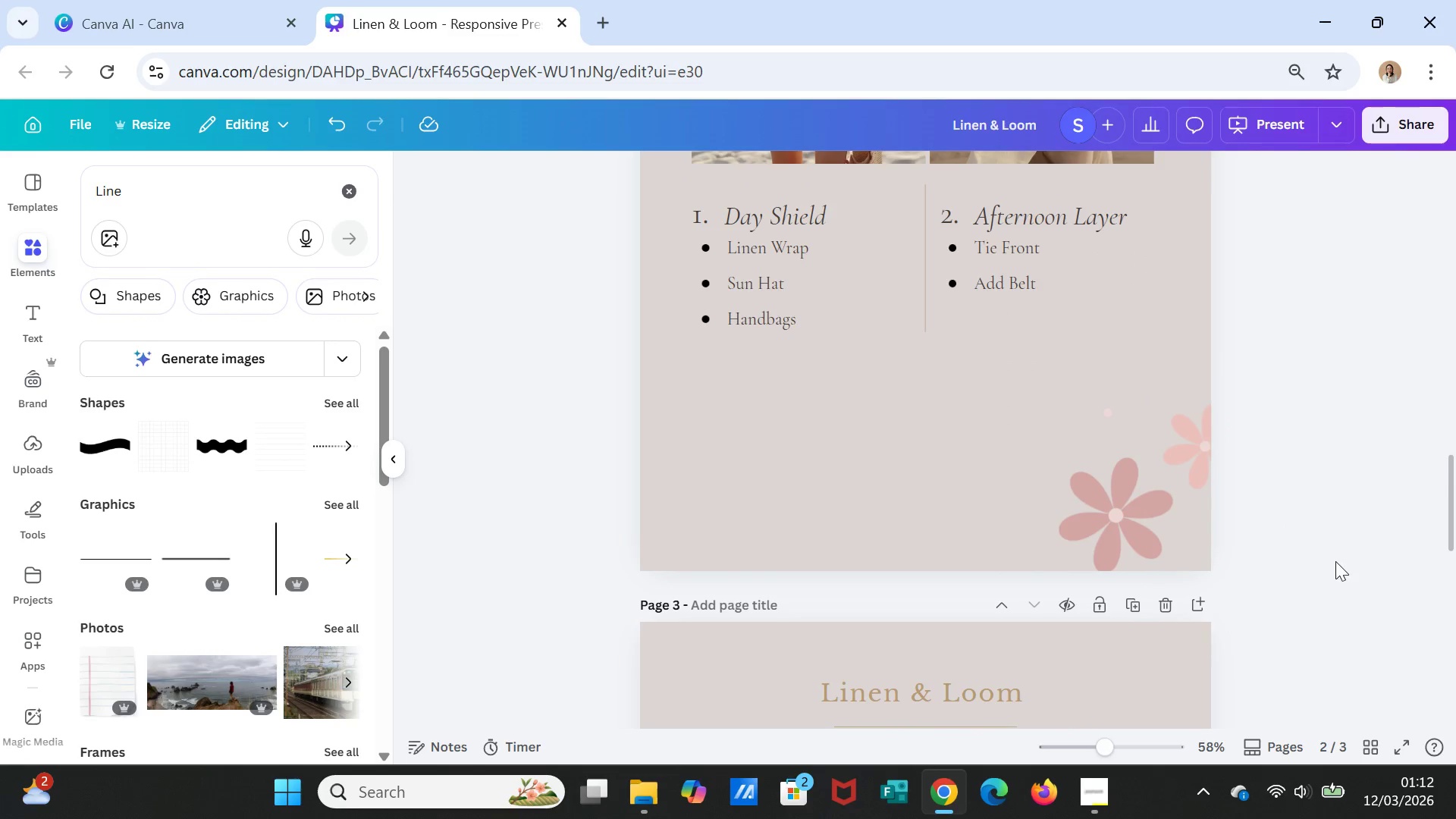 
scroll: coordinate [1327, 579], scroll_direction: up, amount: 13.0
 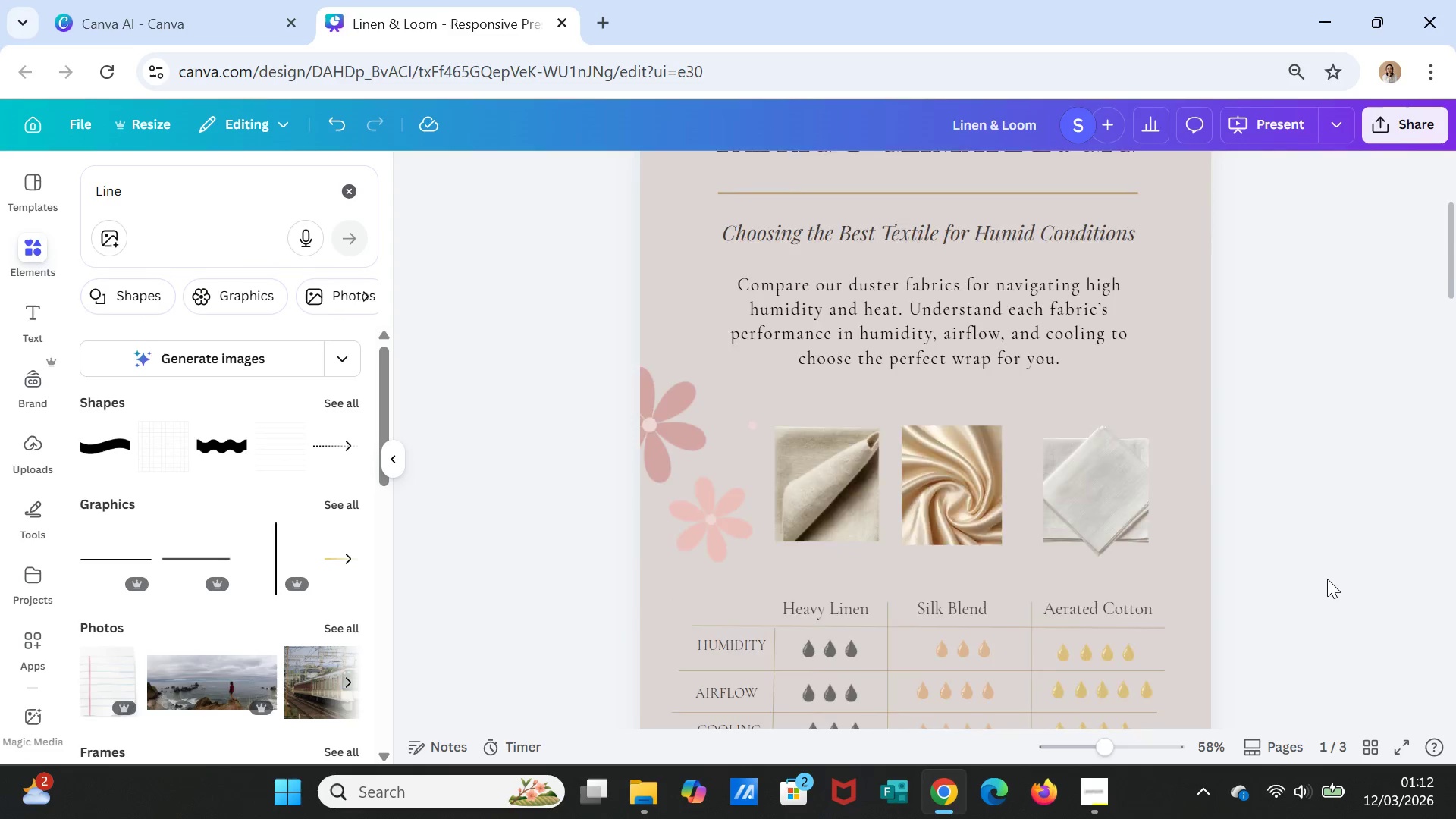 
scroll: coordinate [1314, 587], scroll_direction: down, amount: 17.0
 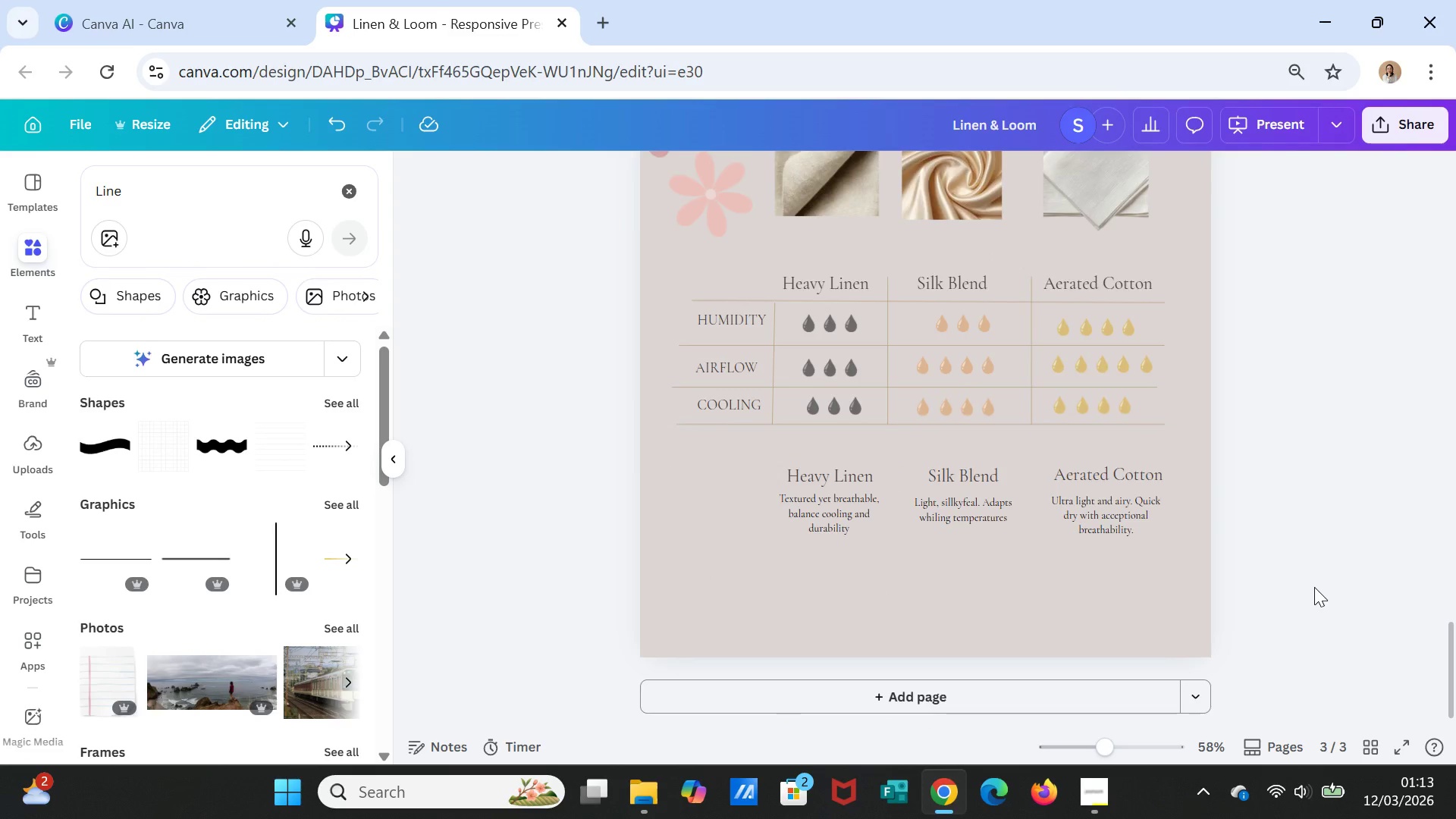 
scroll: coordinate [1314, 587], scroll_direction: up, amount: 4.0
 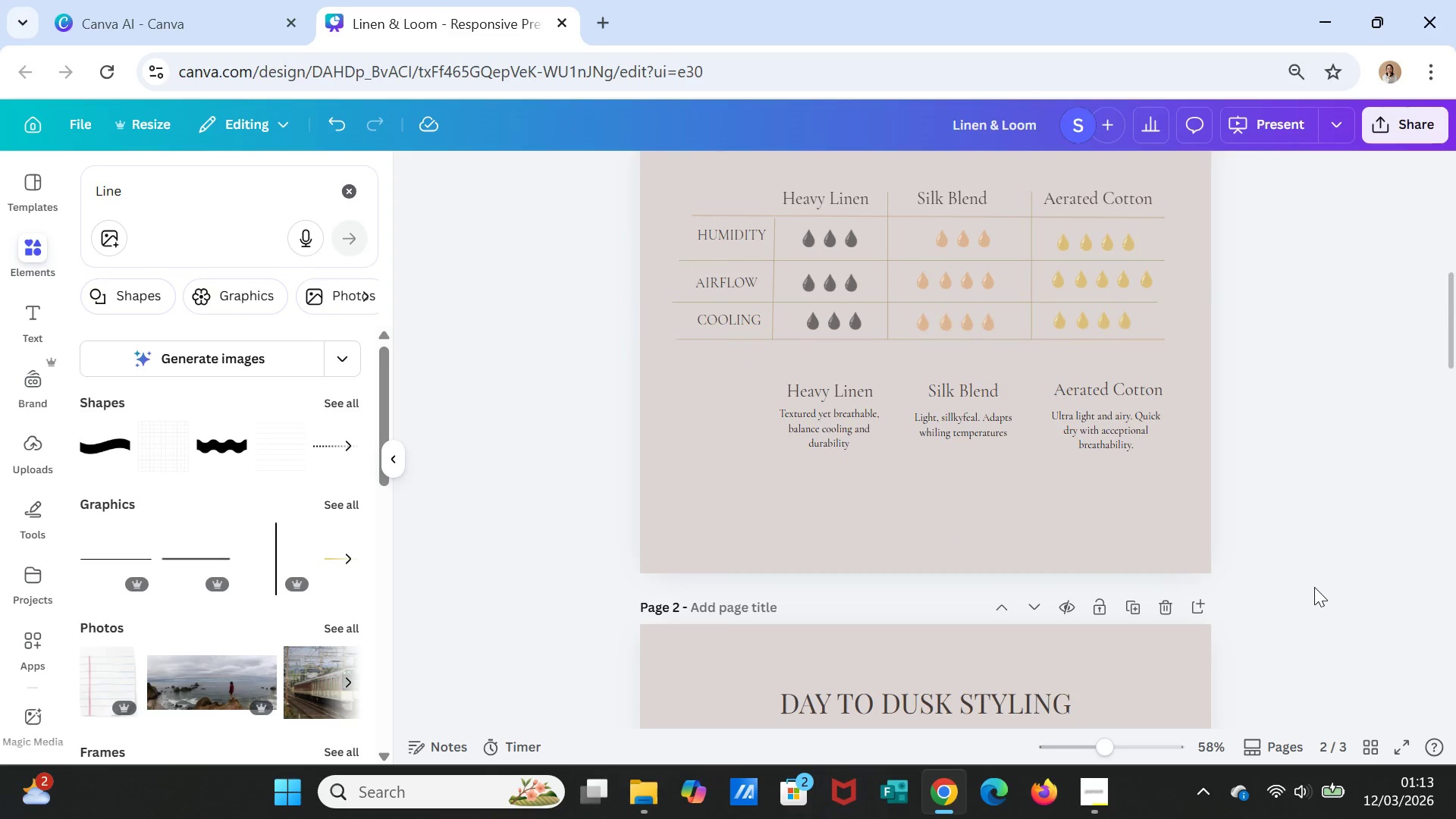 
scroll: coordinate [1310, 596], scroll_direction: down, amount: 20.0
 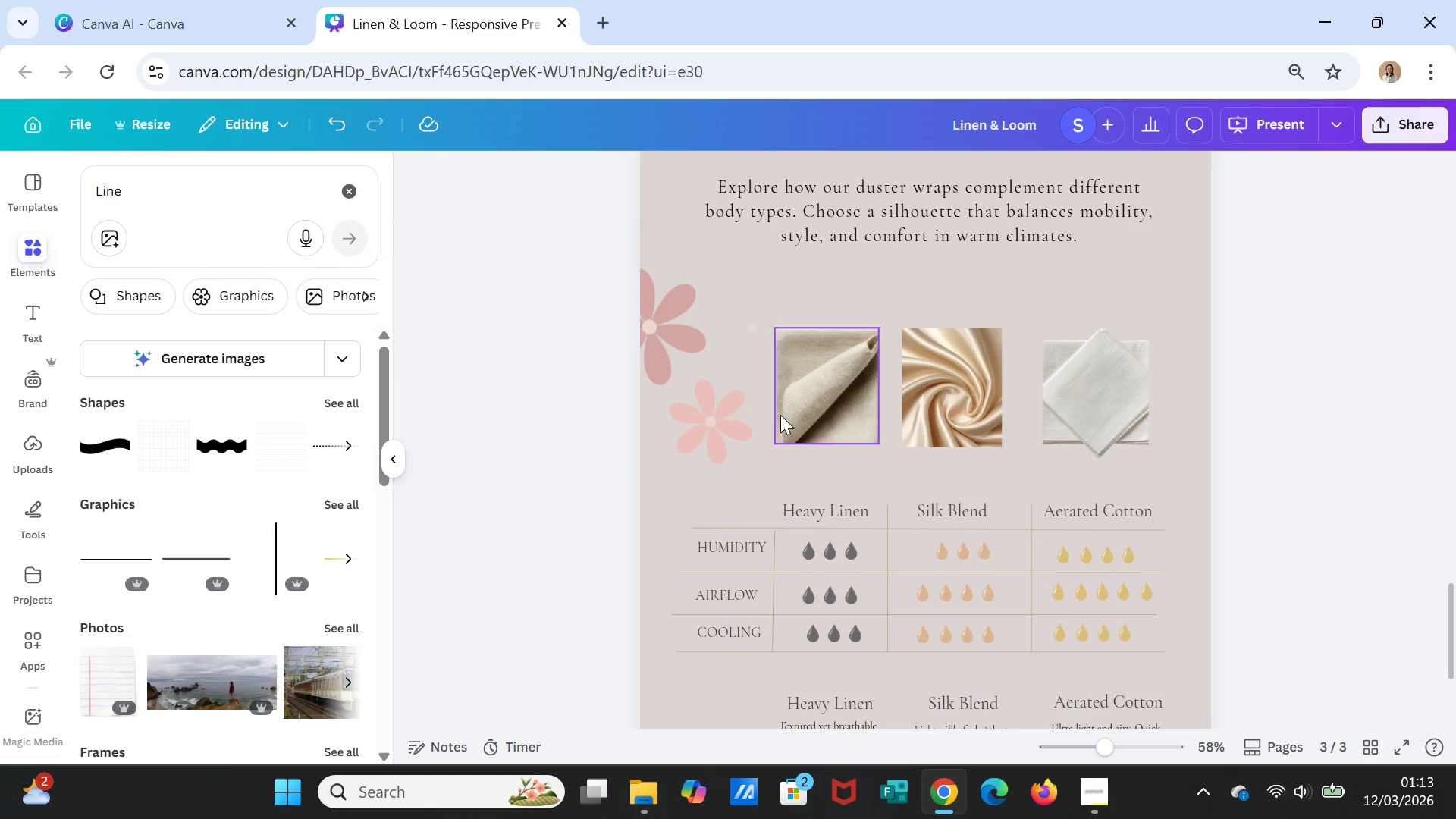 
key(Delete)
 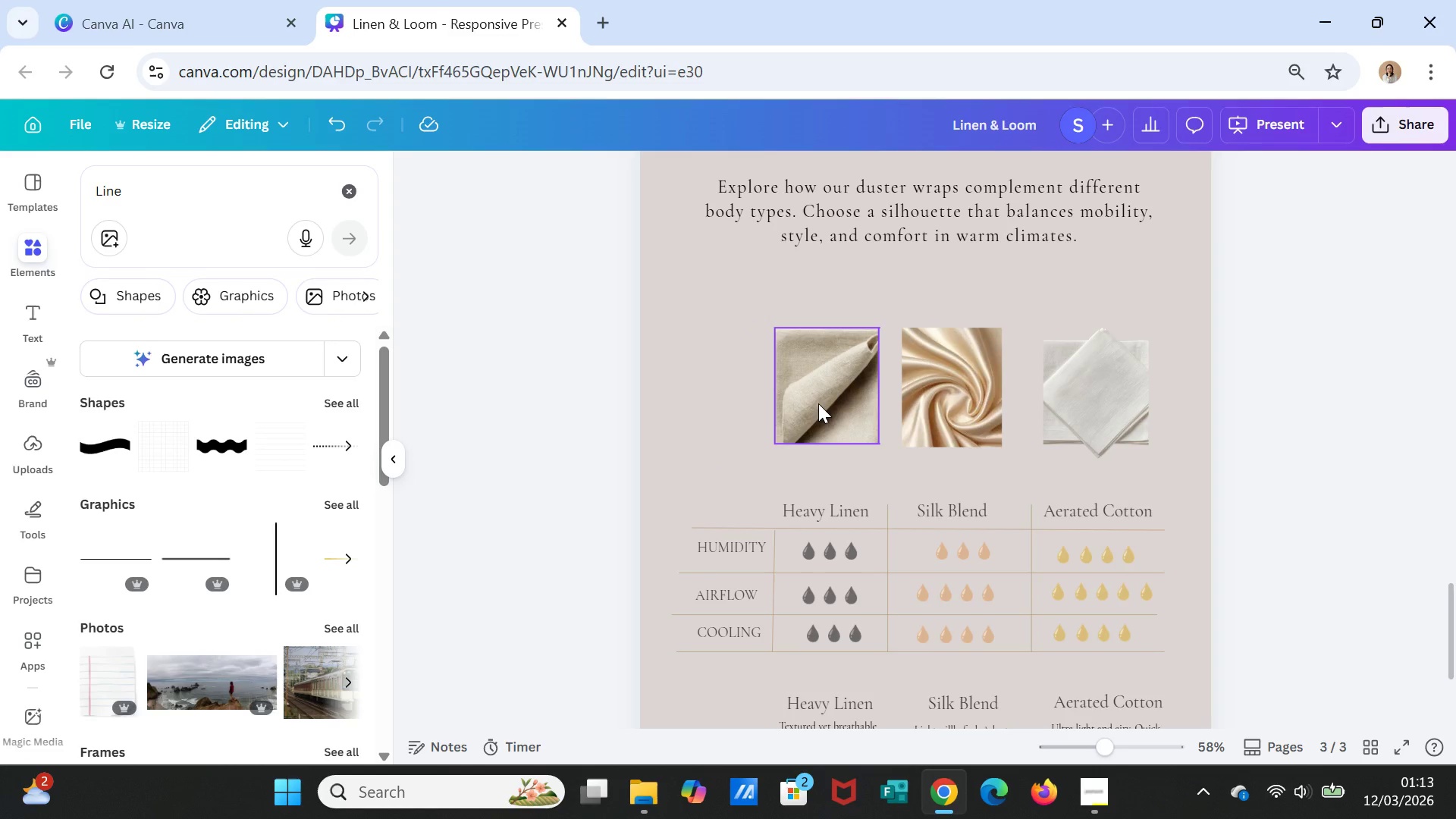 
wait(5.05)
 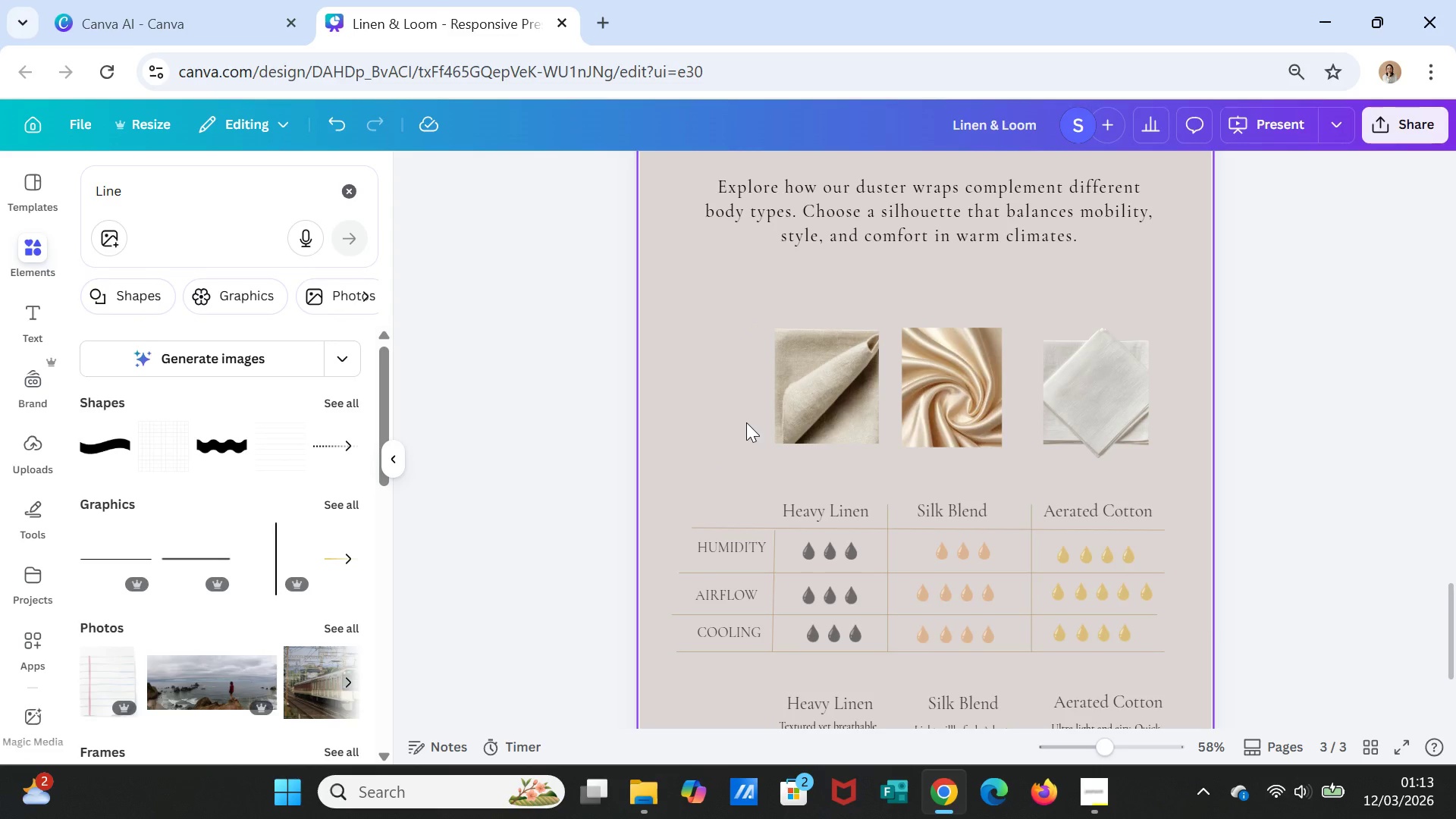 
left_click([818, 403])
 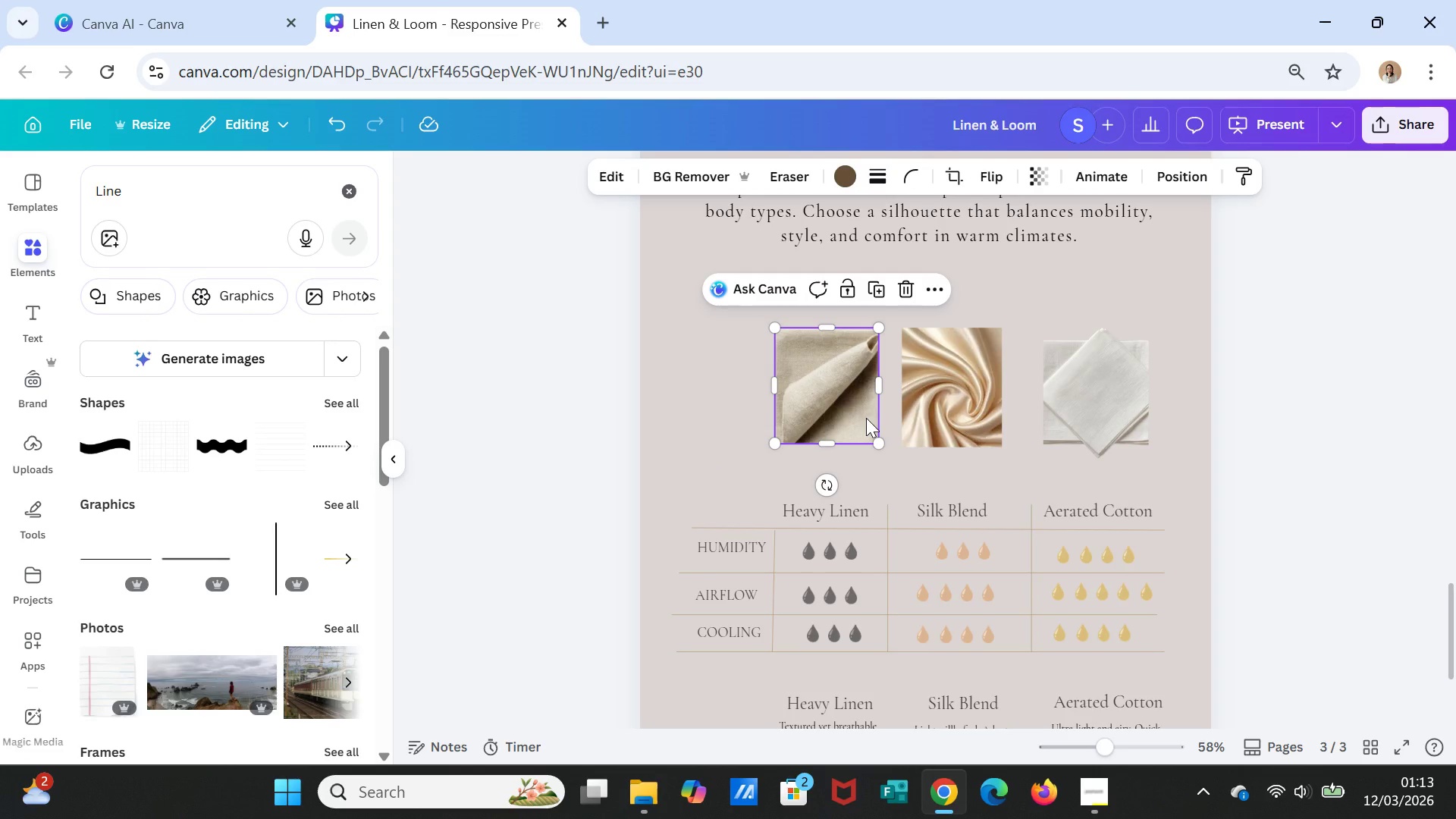 
wait(7.02)
 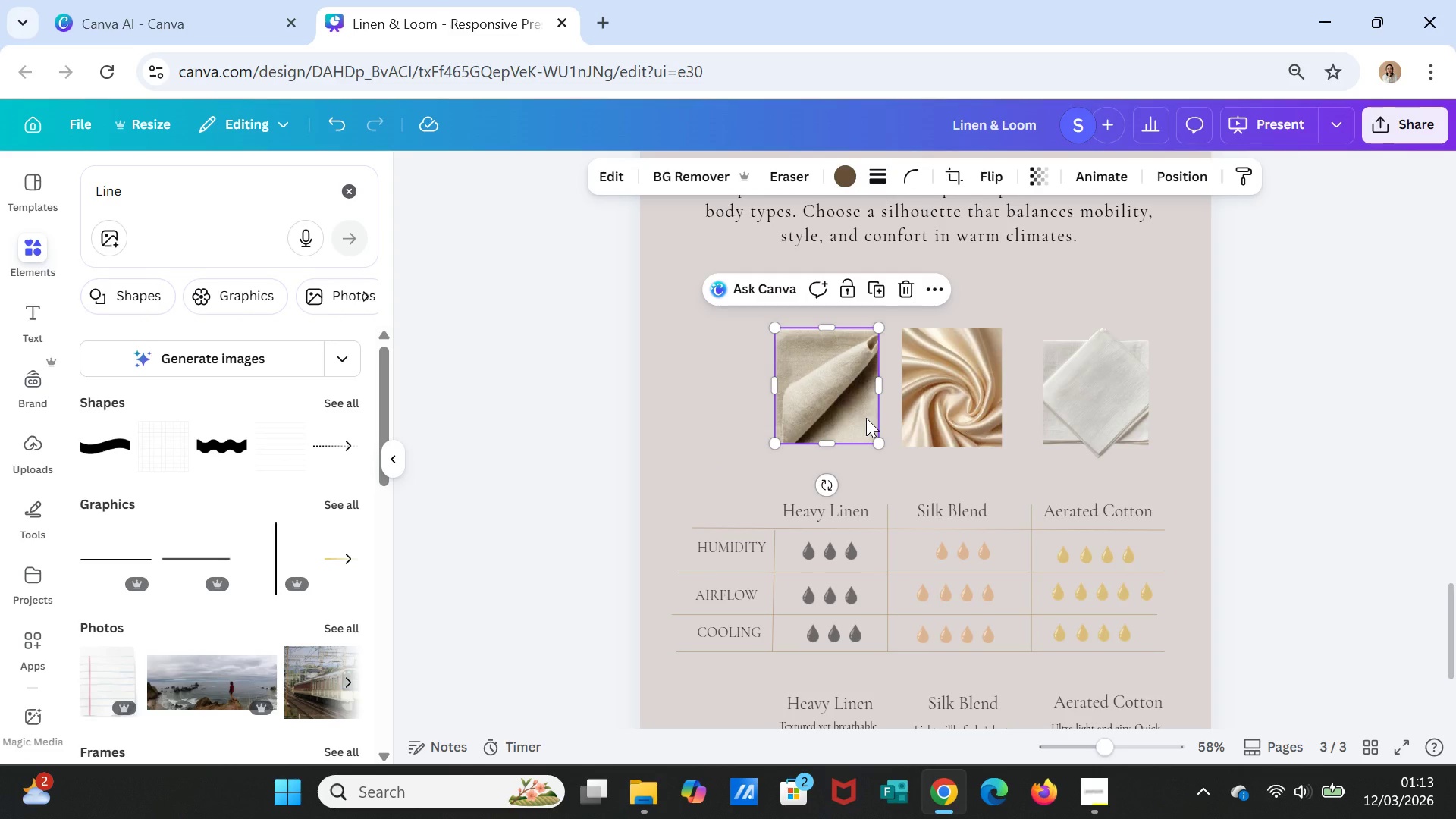 
scroll: coordinate [1018, 432], scroll_direction: up, amount: 2.0
 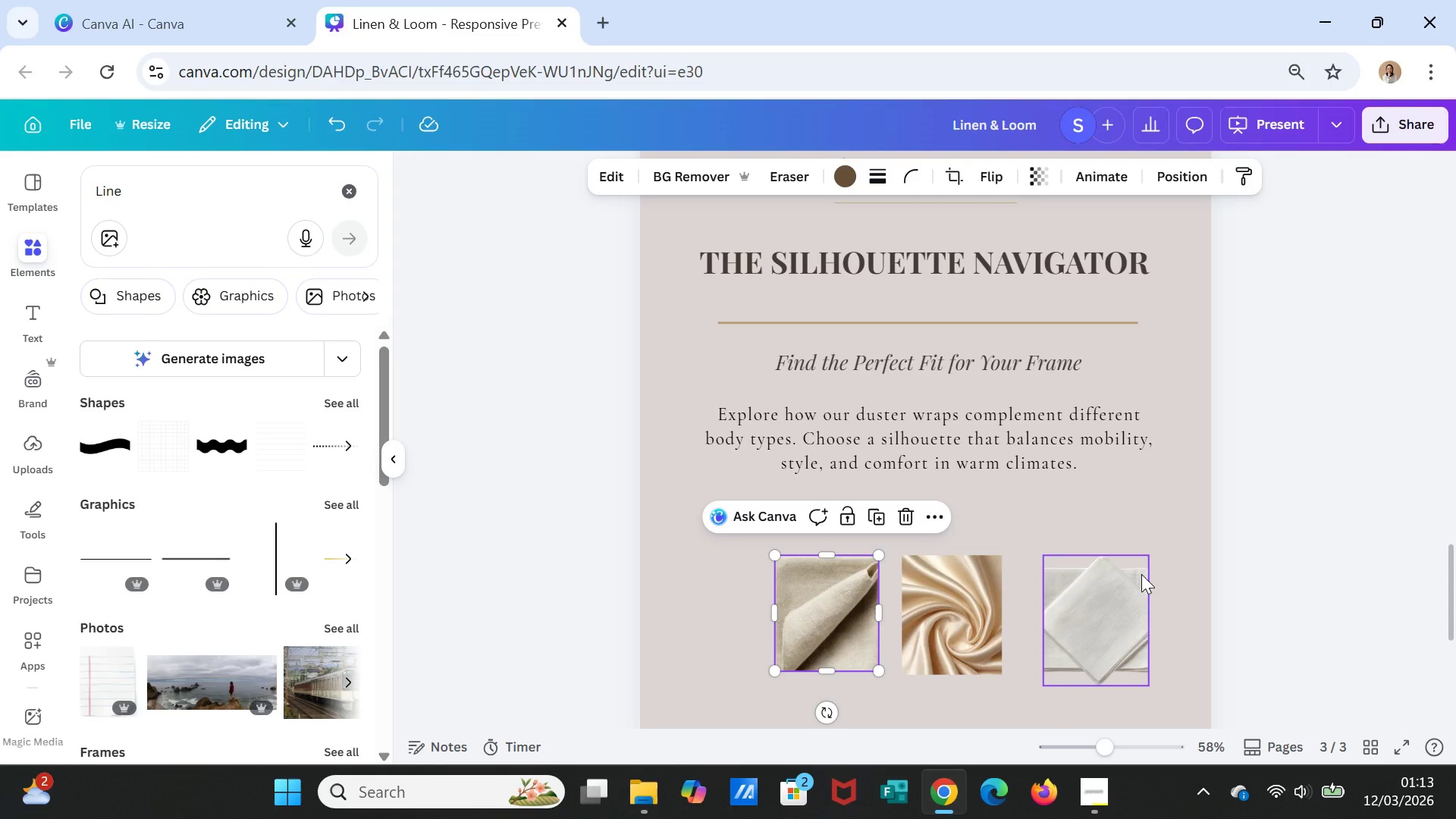 
wait(32.44)
 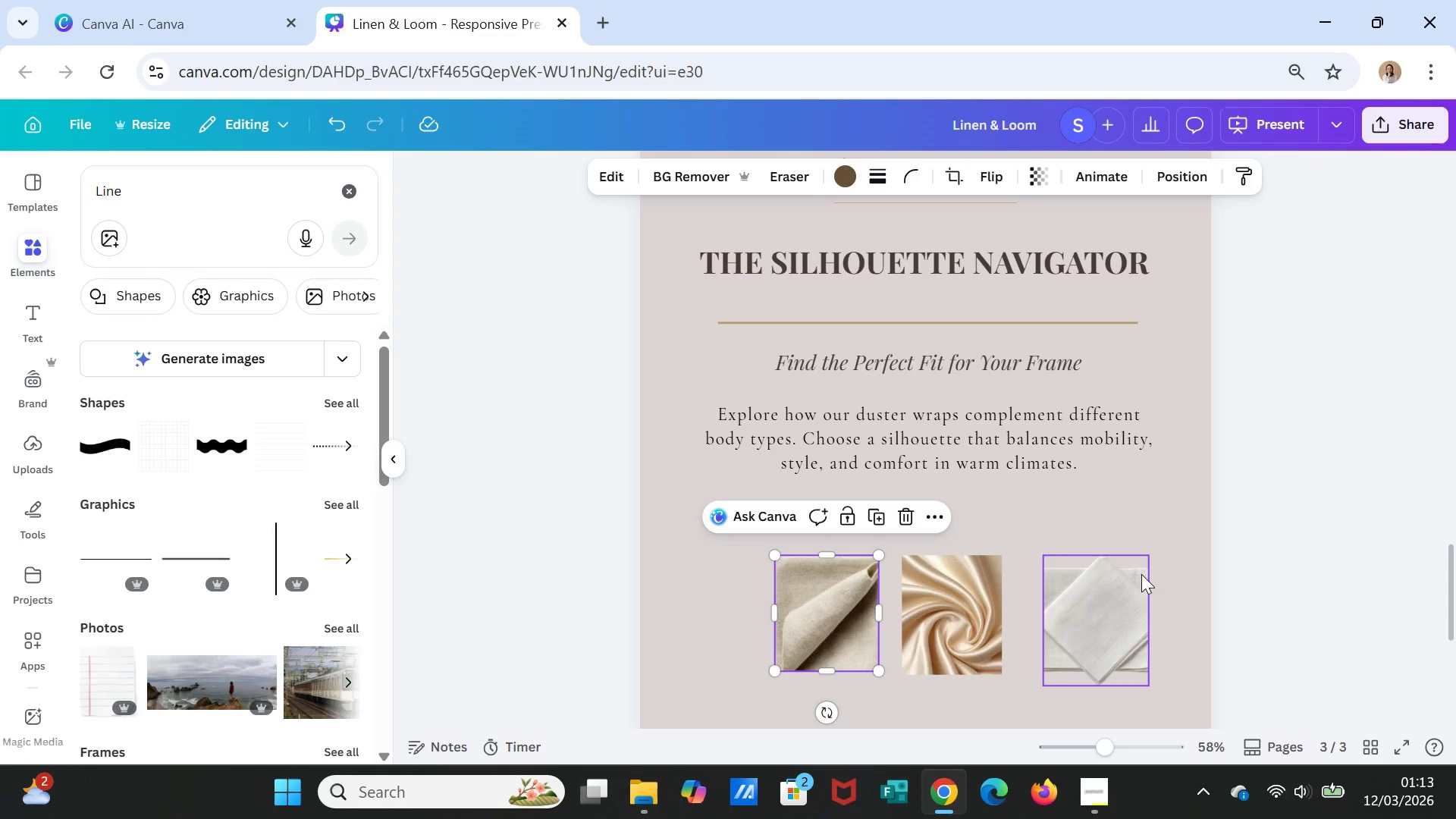 
double_click([140, 196])
 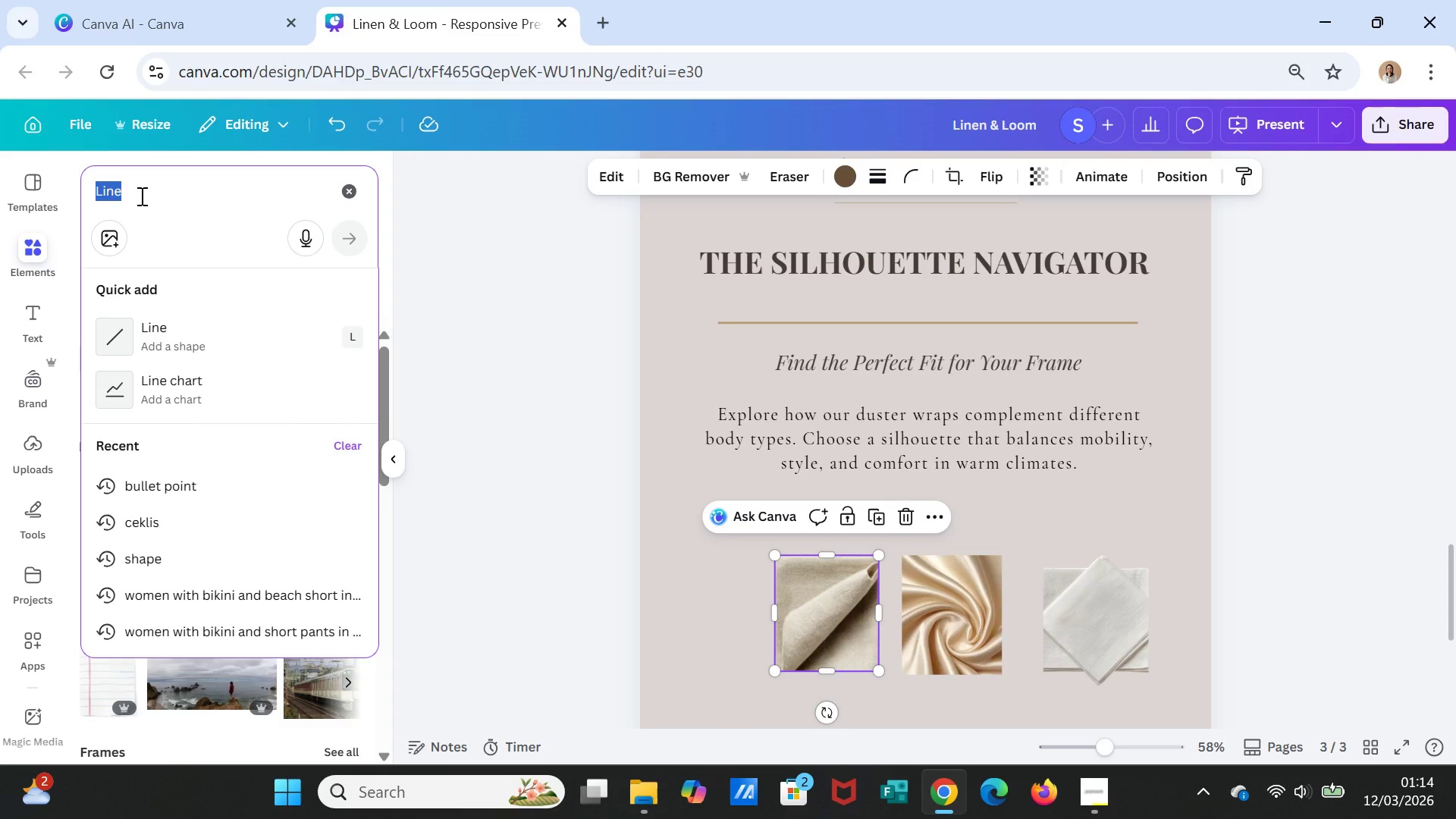 
type(a line wrap dress woman )
 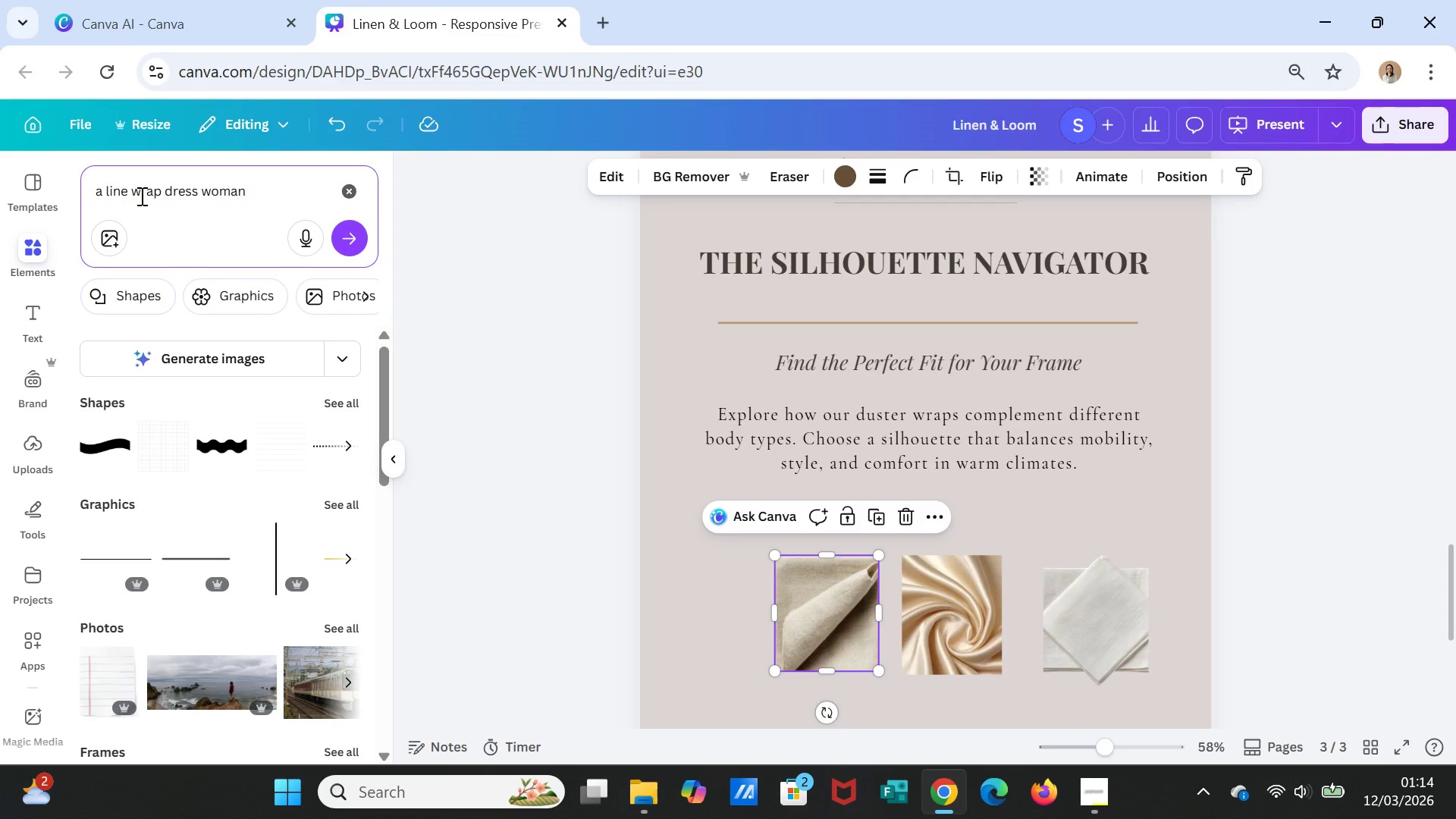 
wait(5.25)
 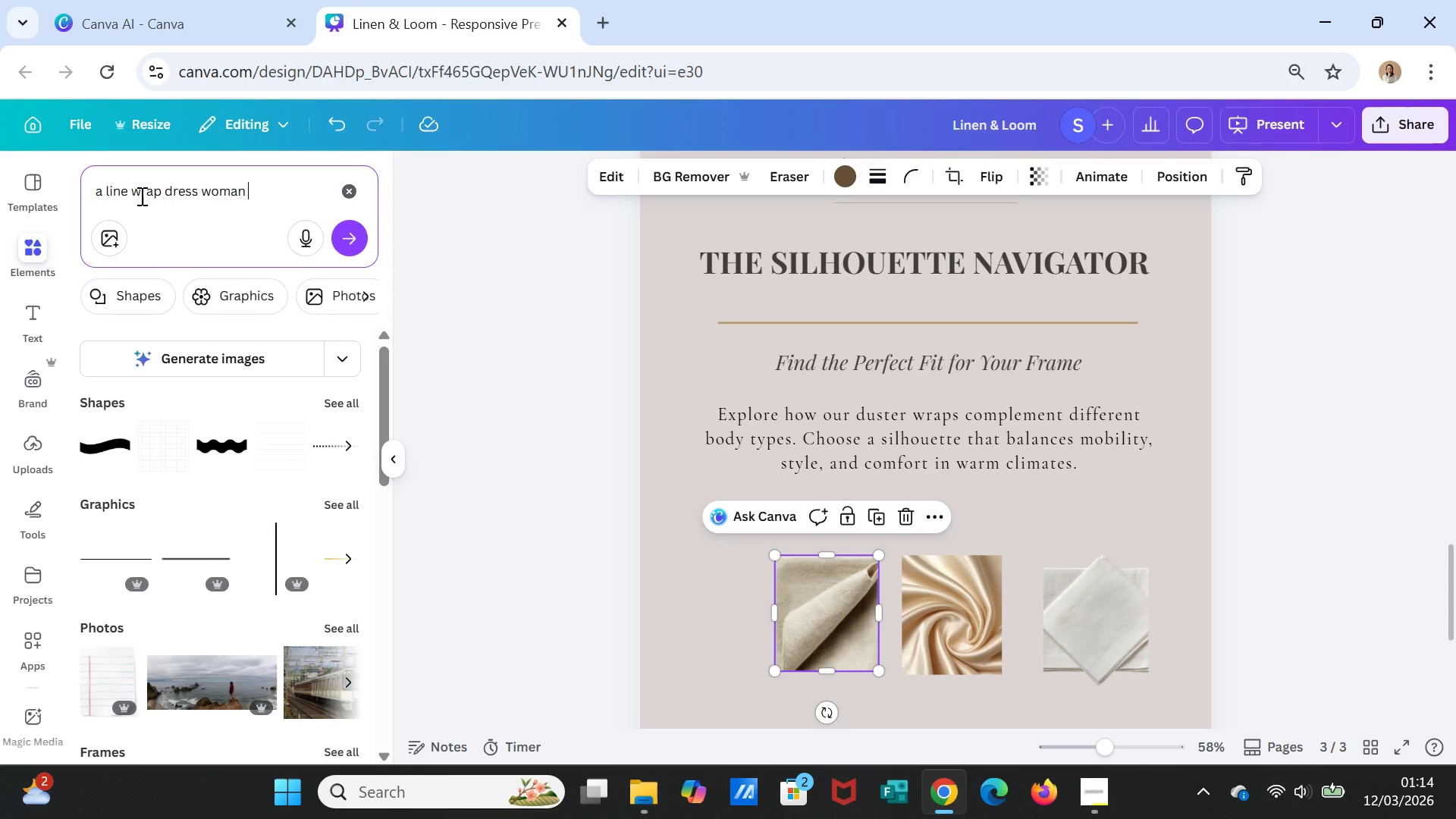 
key(Backspace)
type( neutral )
 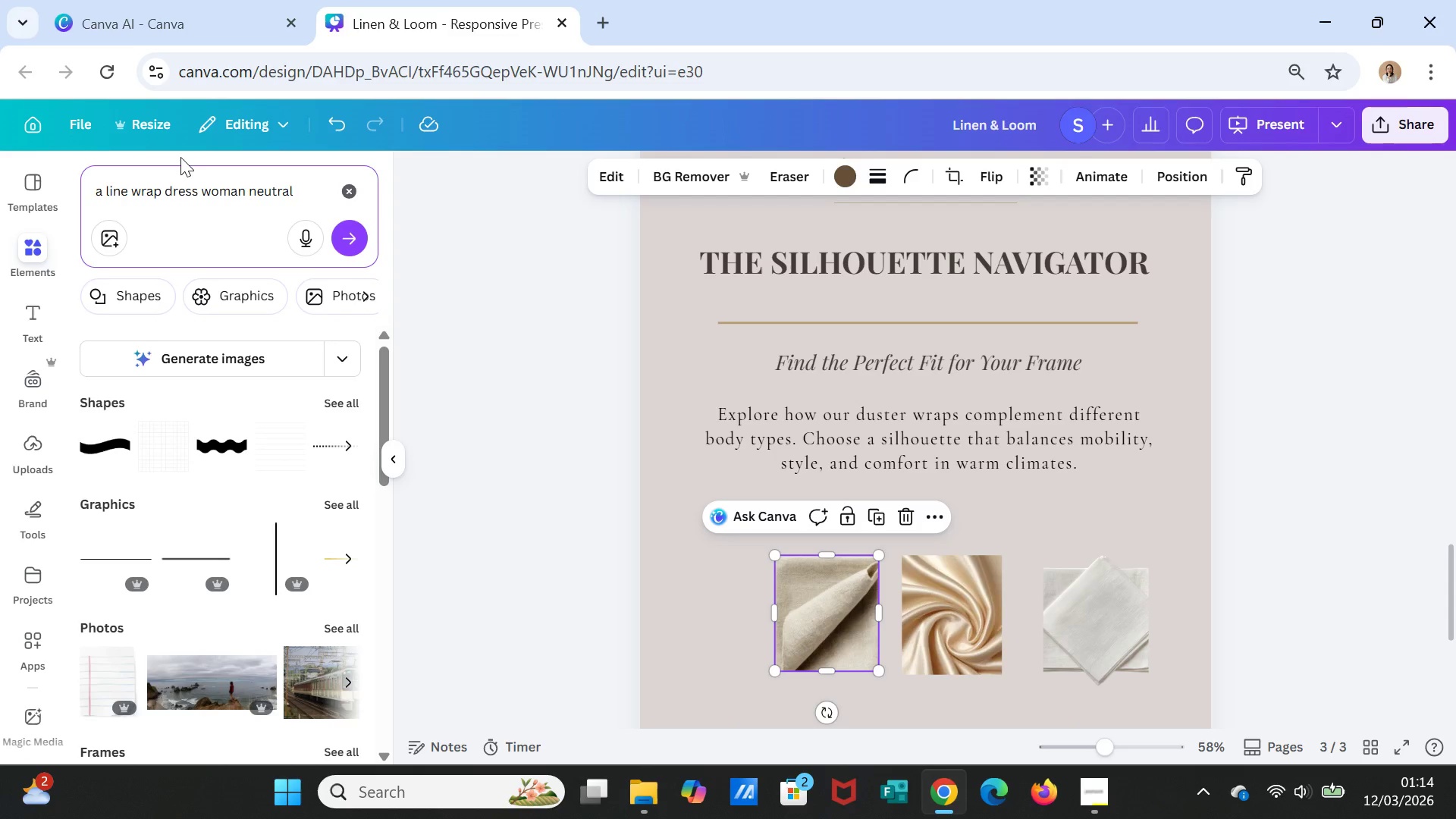 
type(background)
 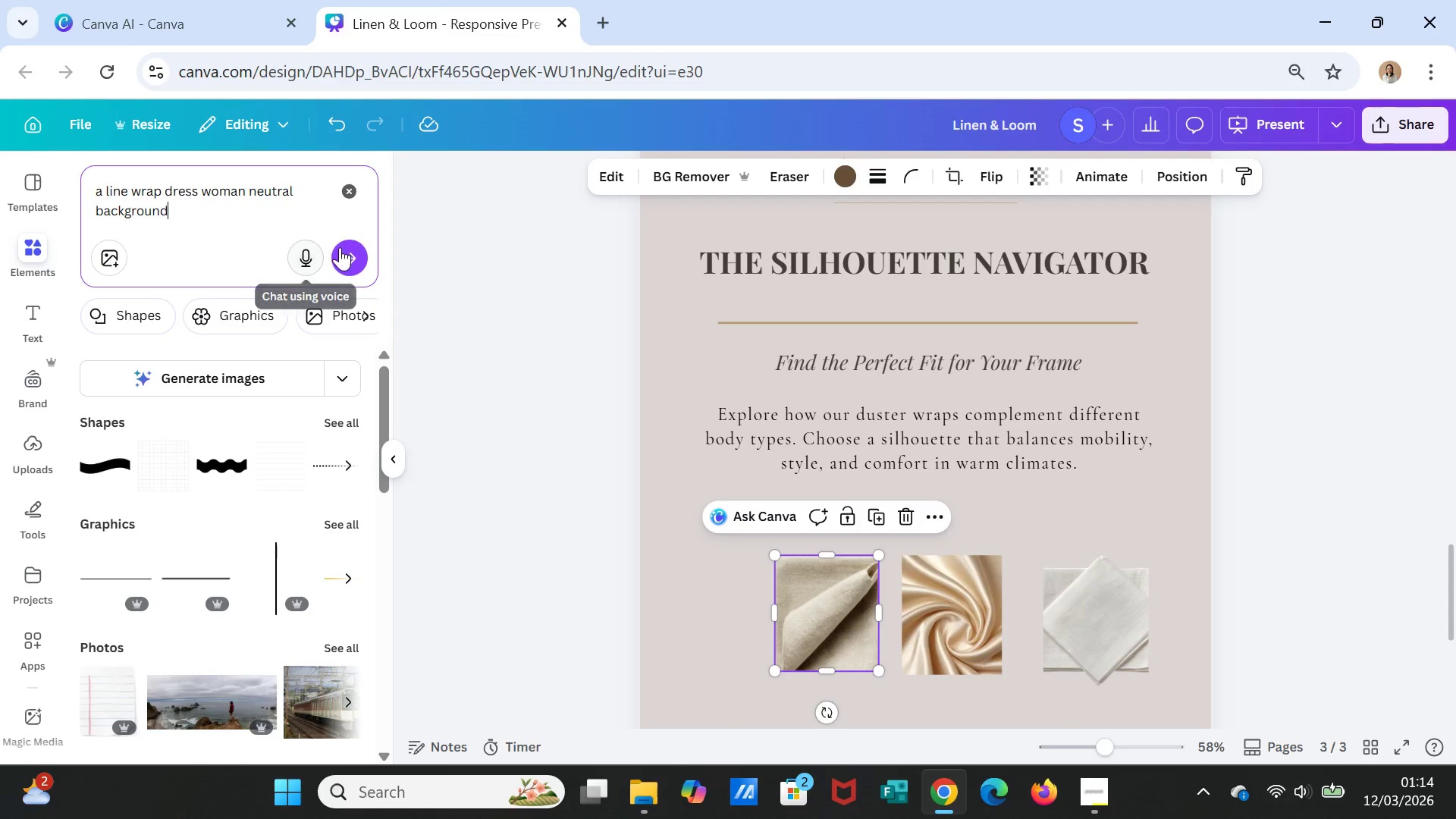 
left_click([347, 246])
 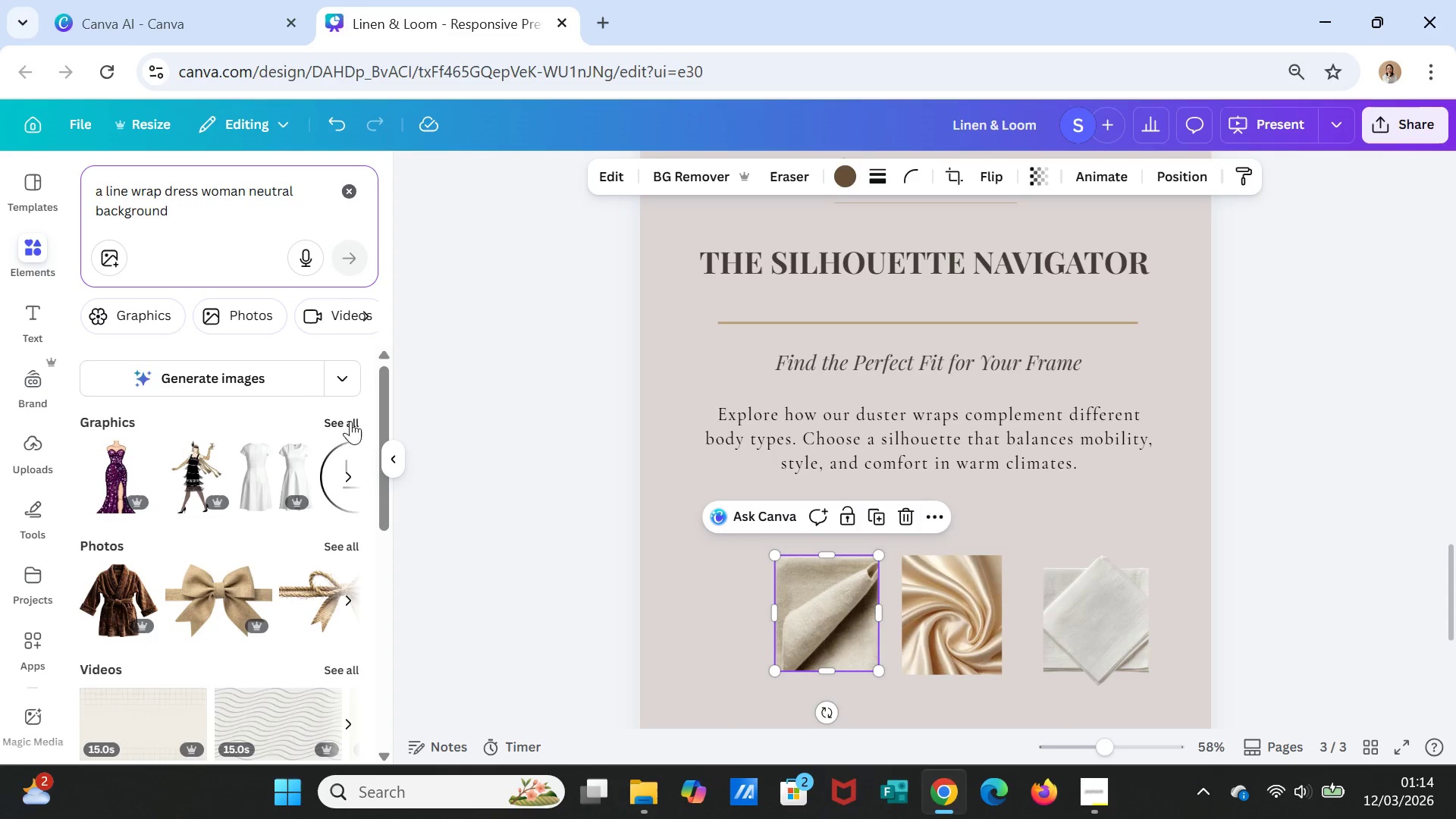 
left_click([245, 386])
 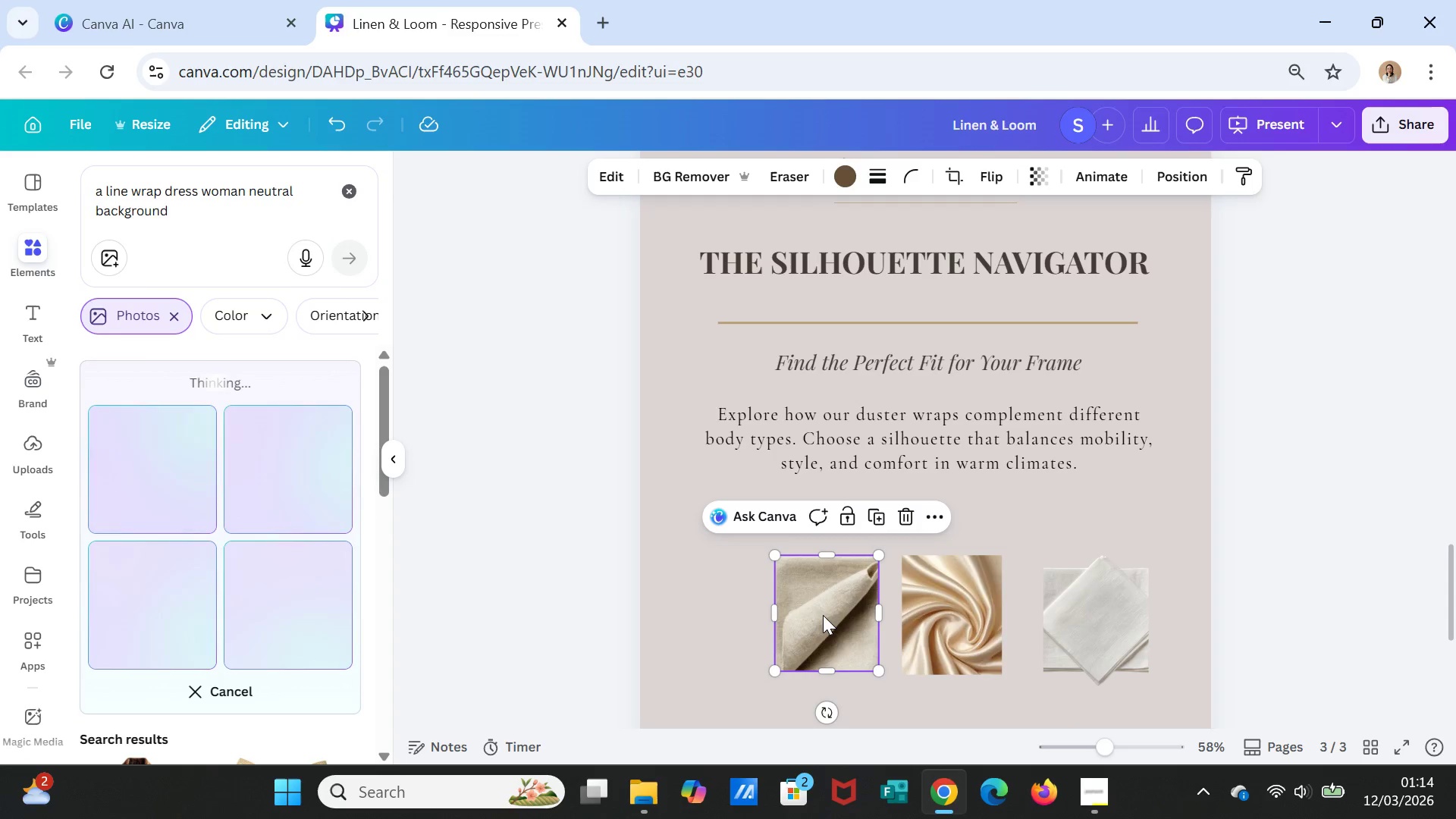 
key(Delete)
 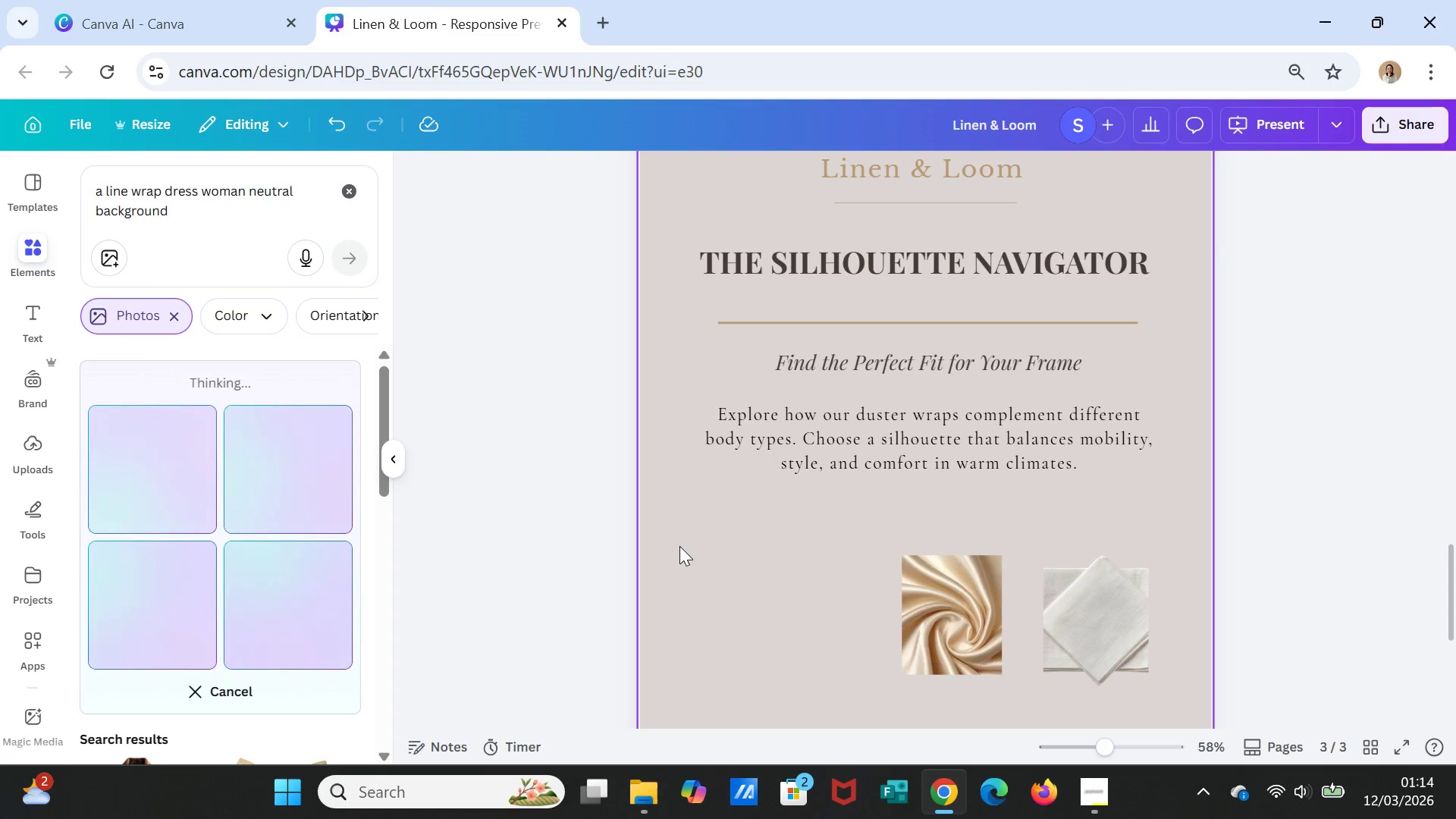 
wait(9.41)
 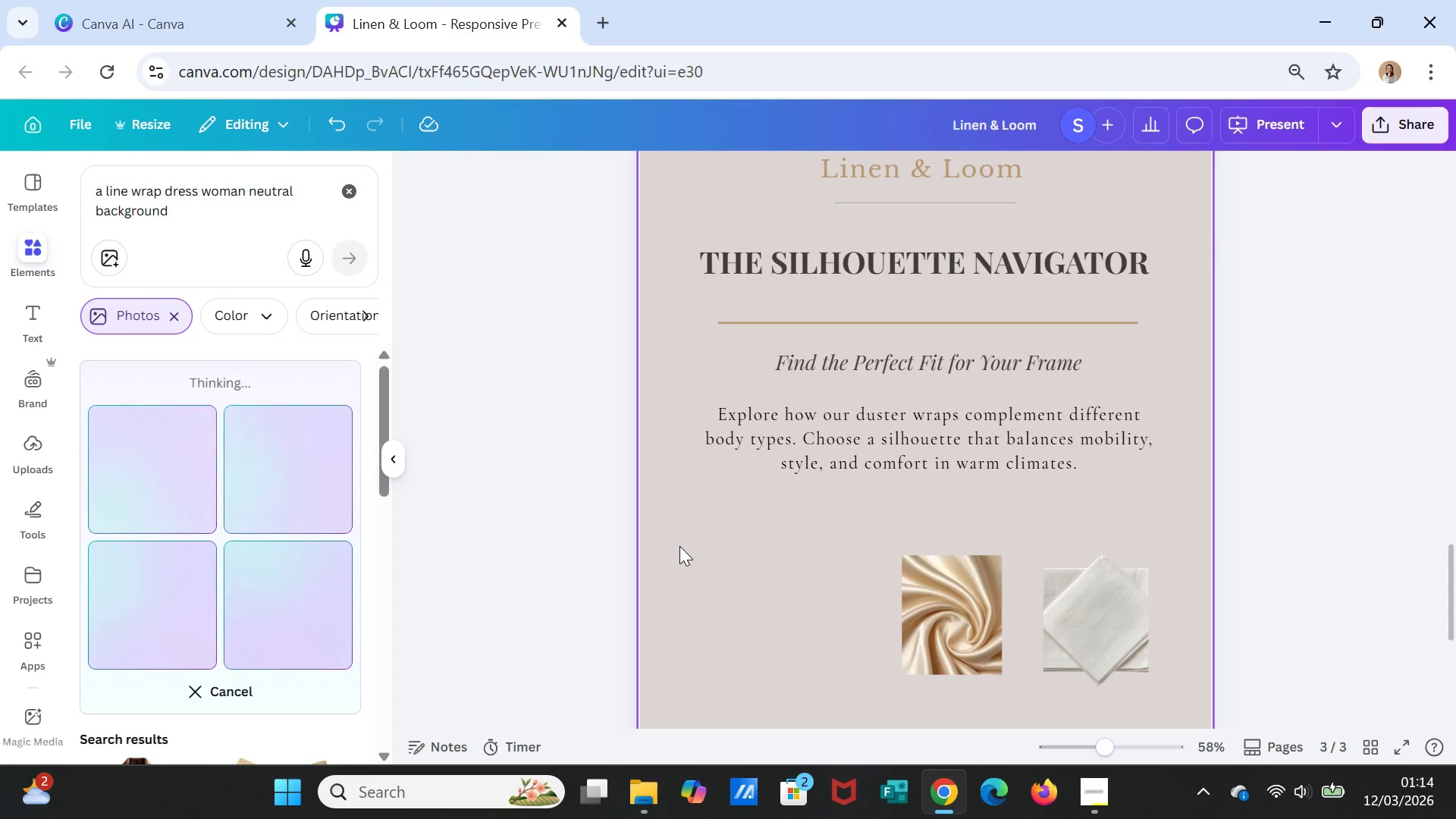 
scroll: coordinate [898, 537], scroll_direction: up, amount: 7.0
 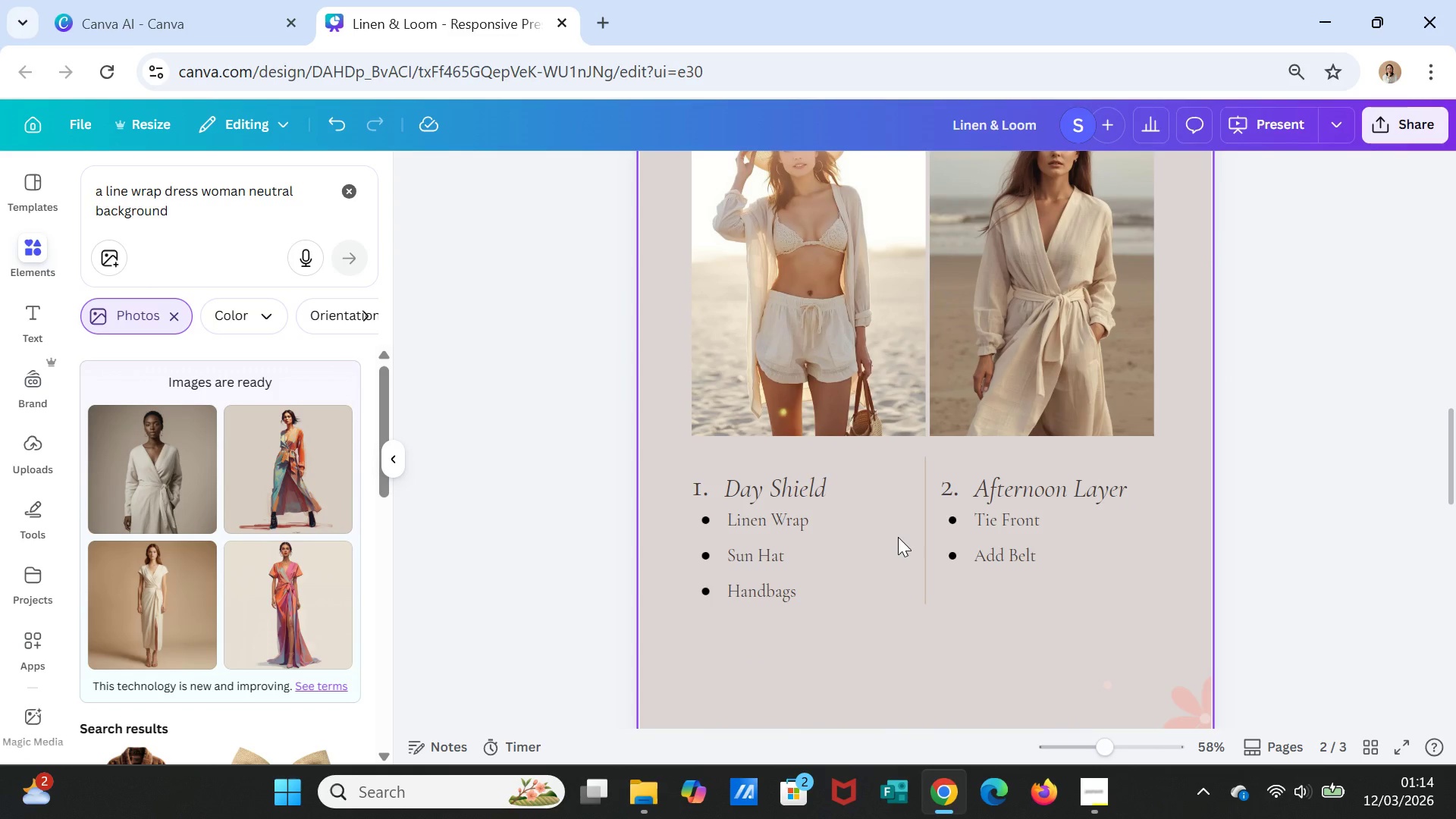 
scroll: coordinate [897, 538], scroll_direction: down, amount: 7.0
 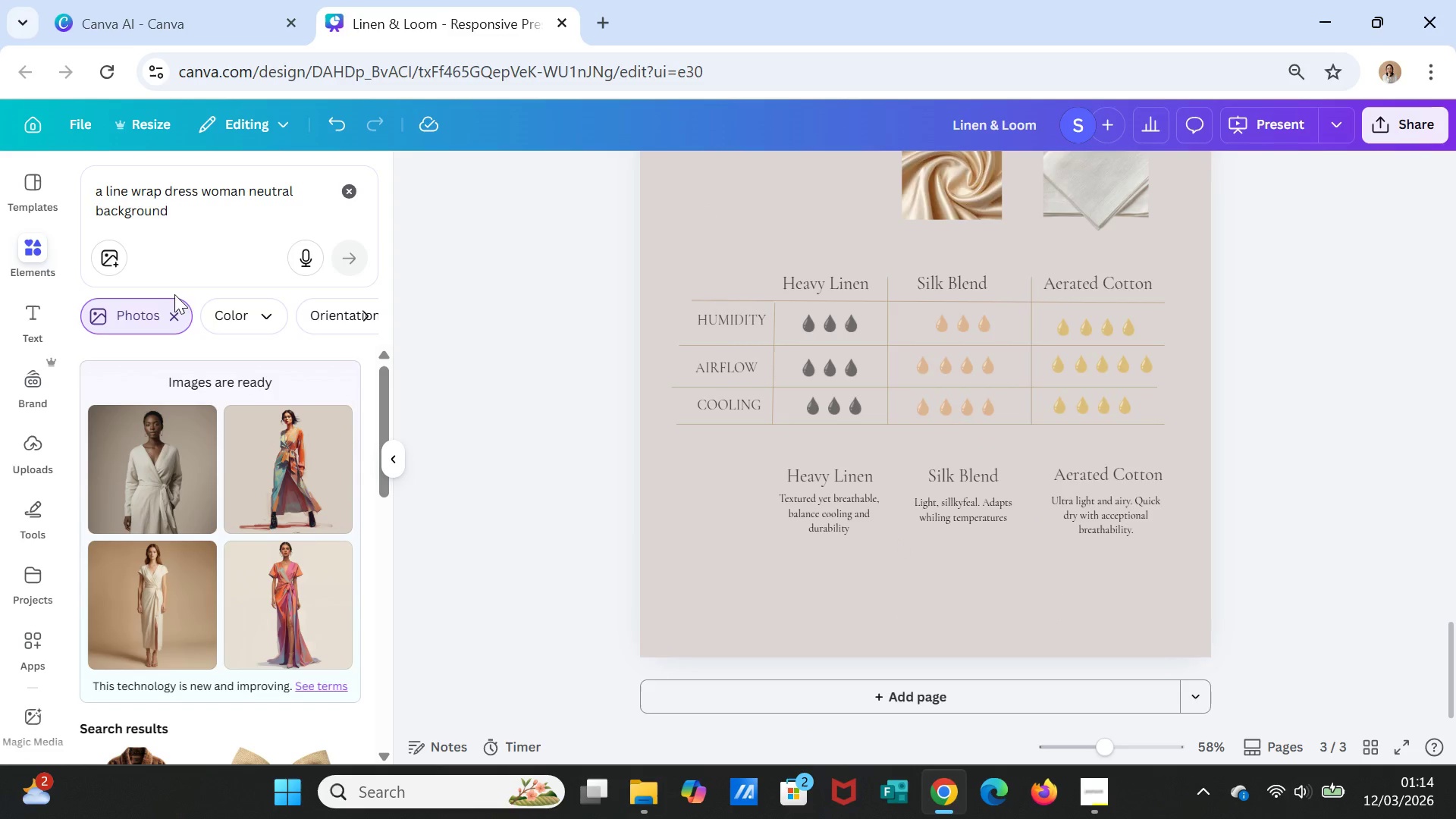 
left_click([189, 228])
 